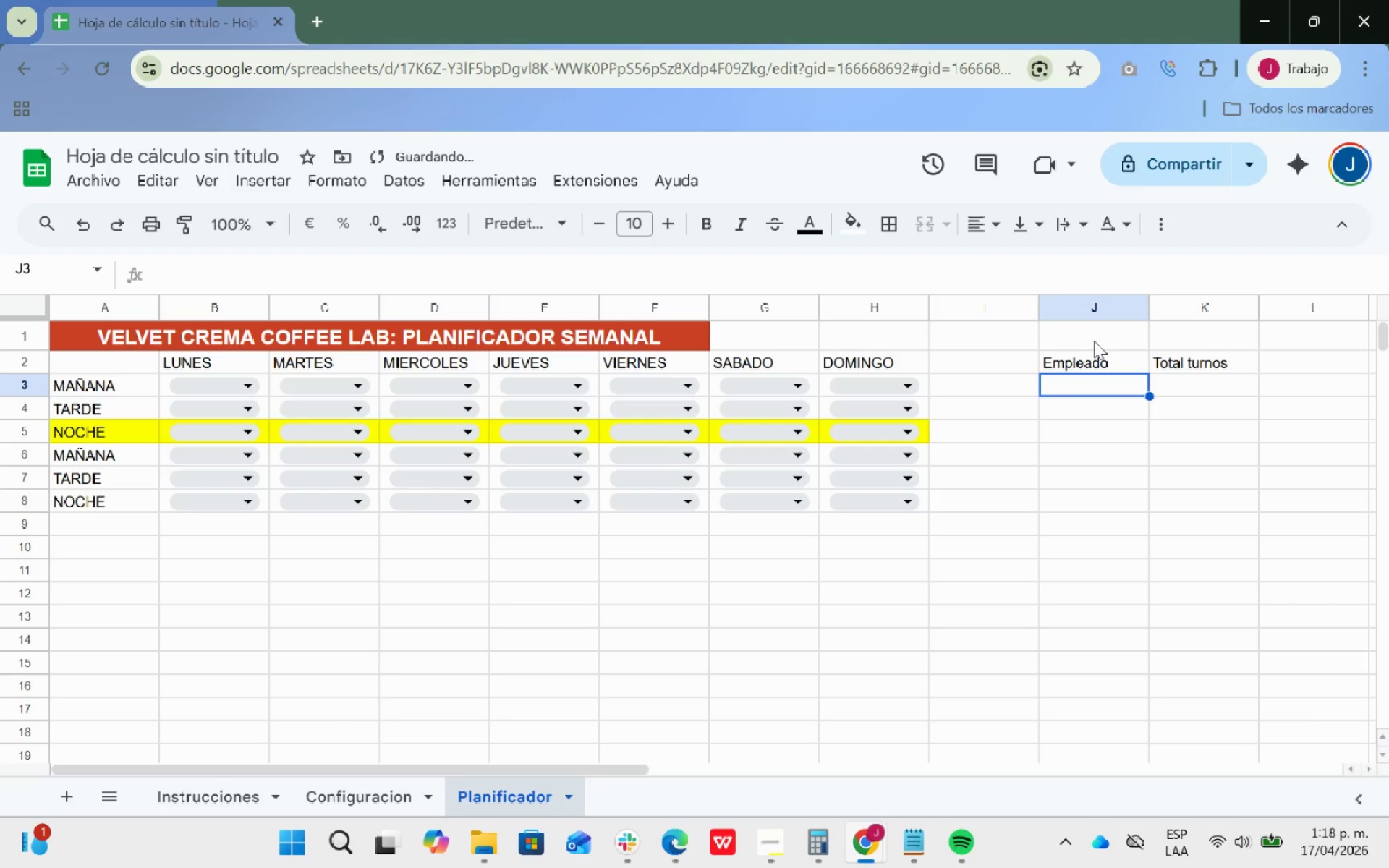 
type()CONFI)
key(Backspace)
key(Backspace)
key(Backspace)
key(Backspace)
key(Backspace)
type(CONFIGURACION)
 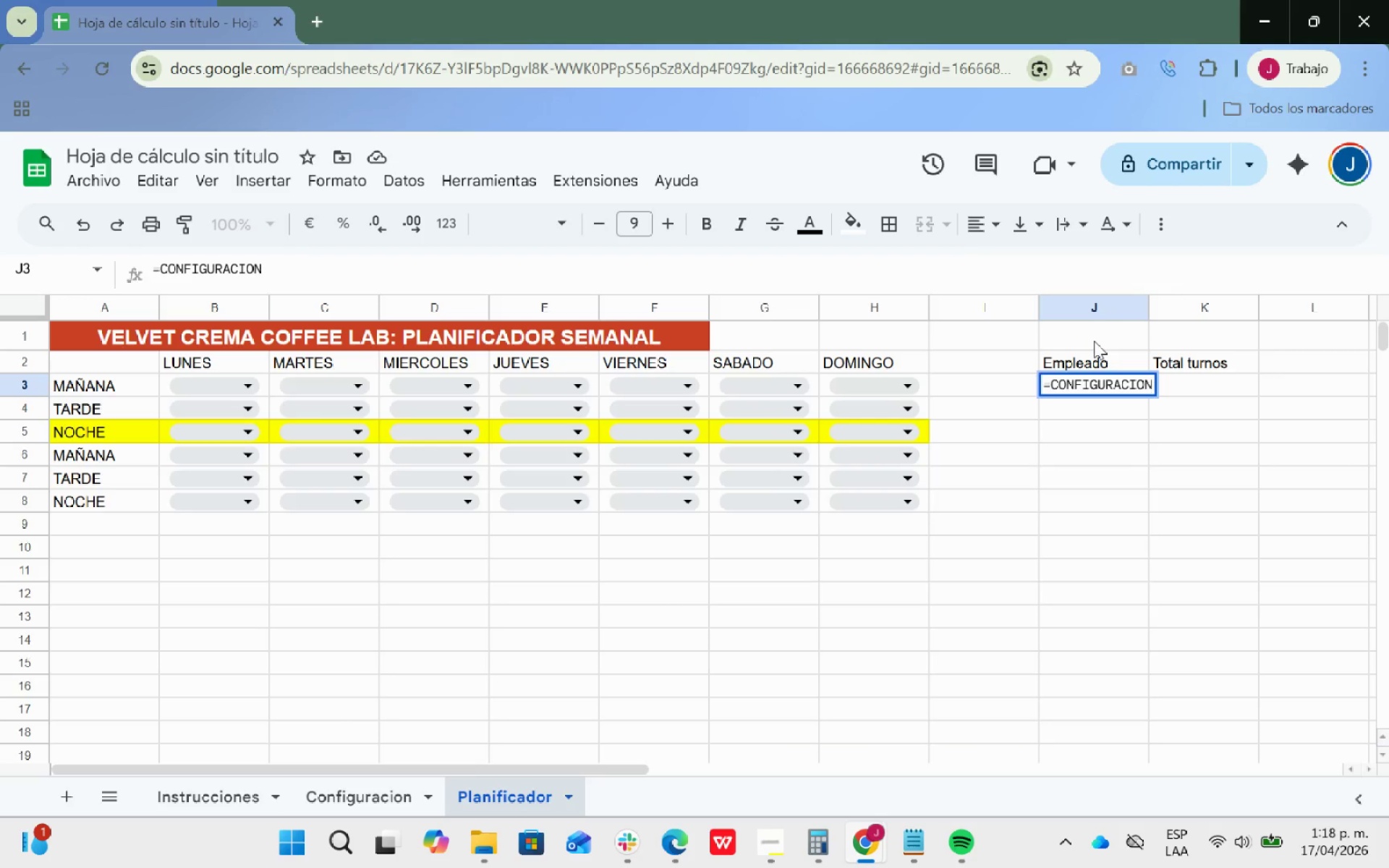 
type(!a2>A17)
 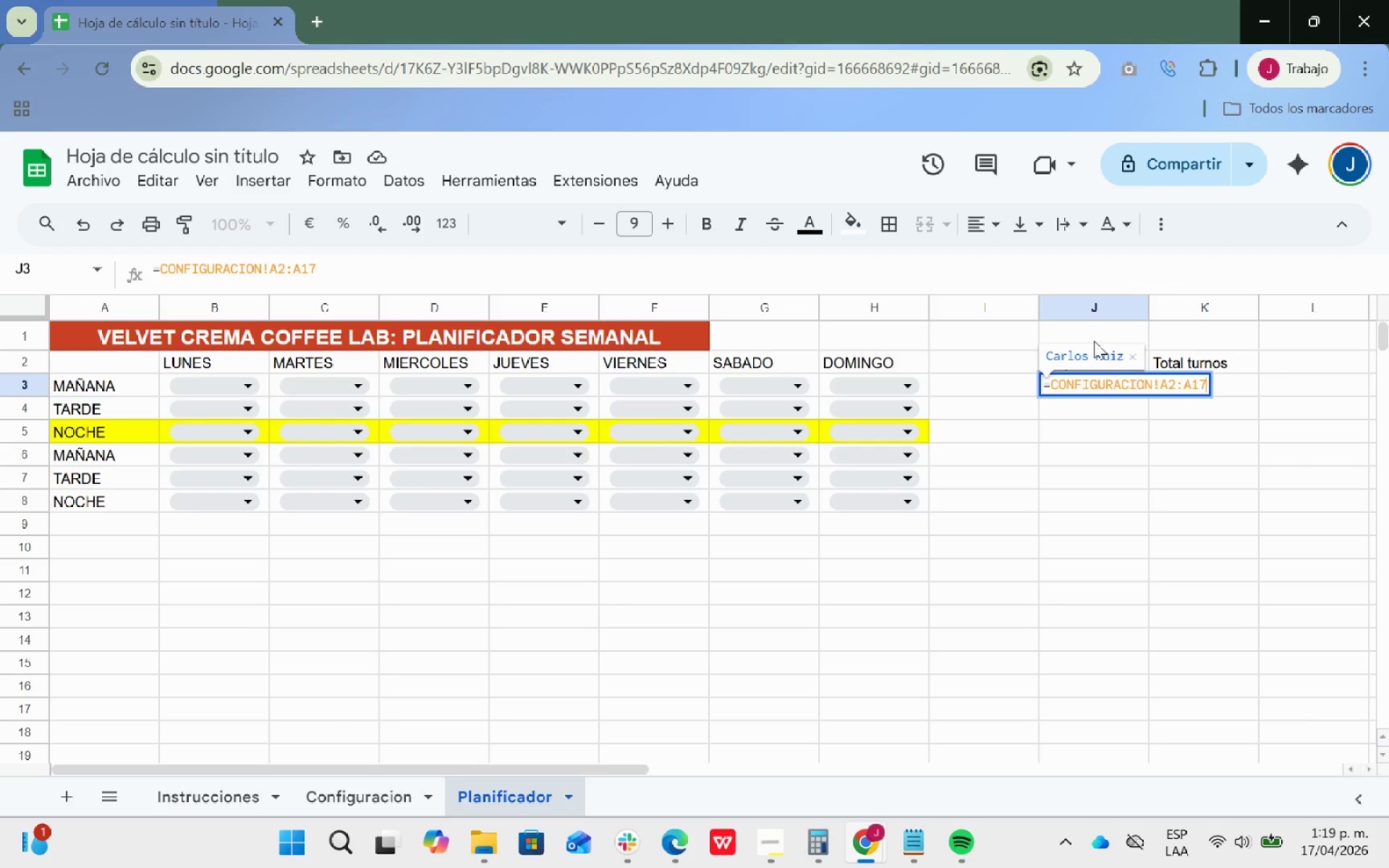 
key(Enter)
 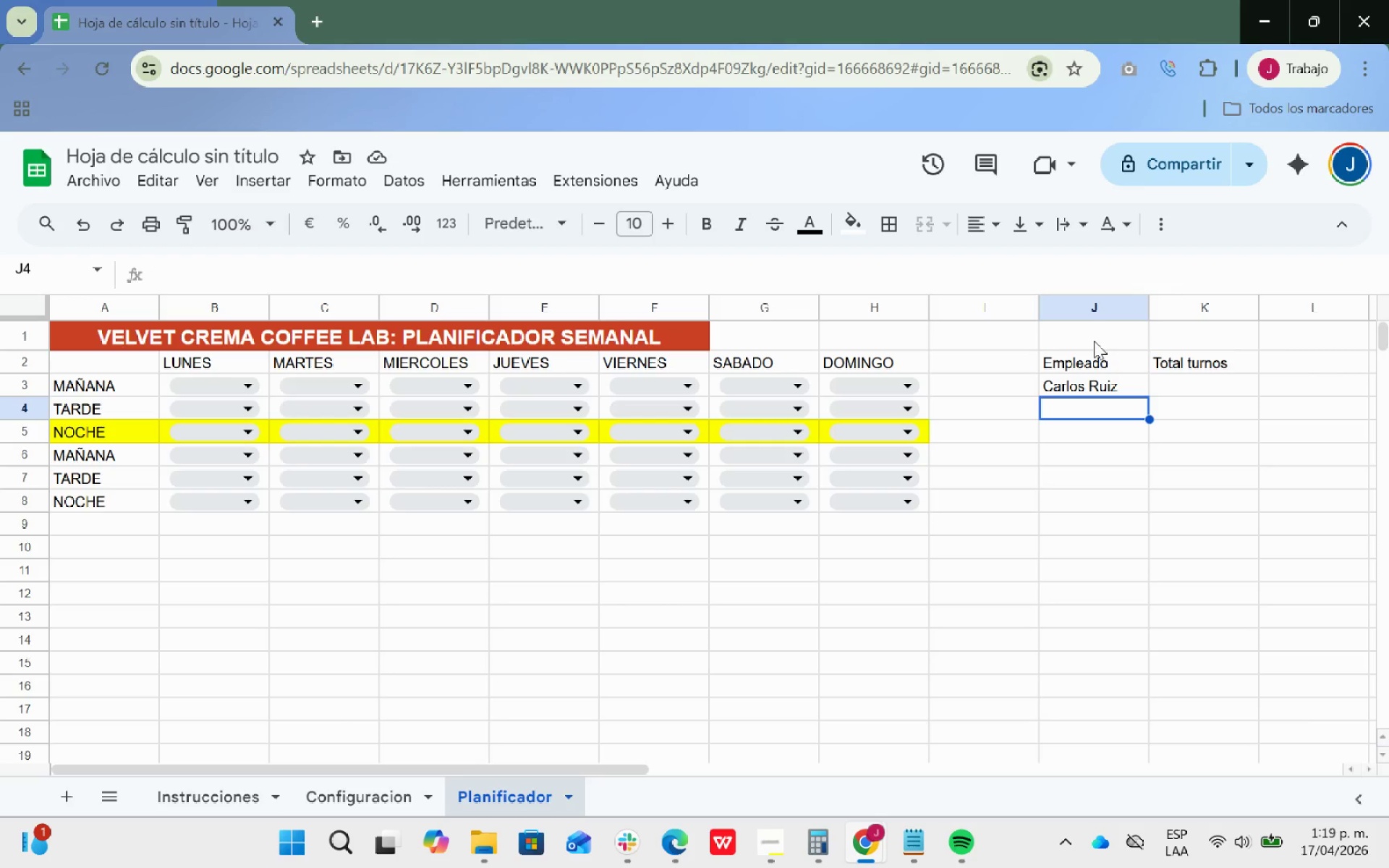 
wait(7.33)
 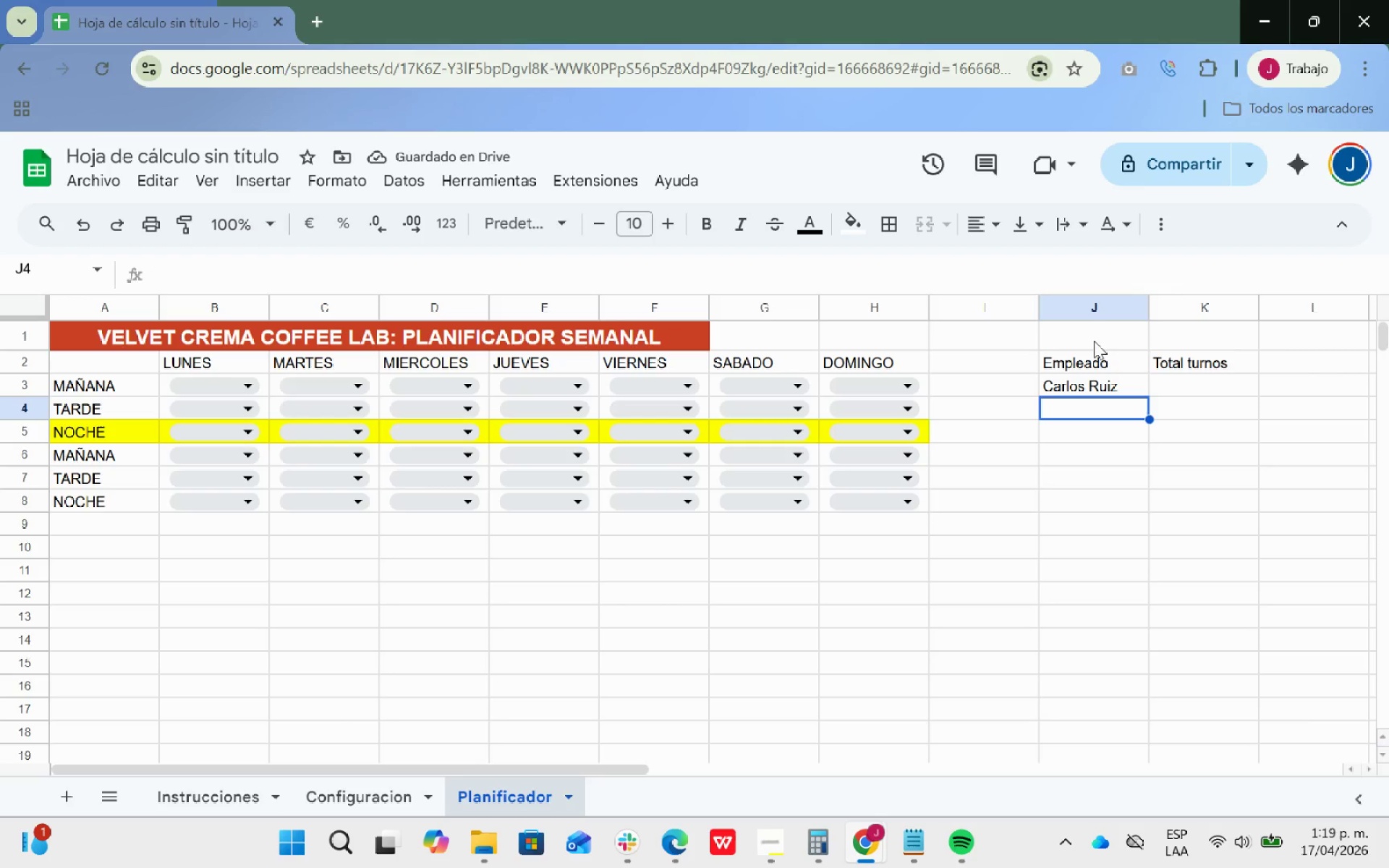 
left_click([1111, 386])
 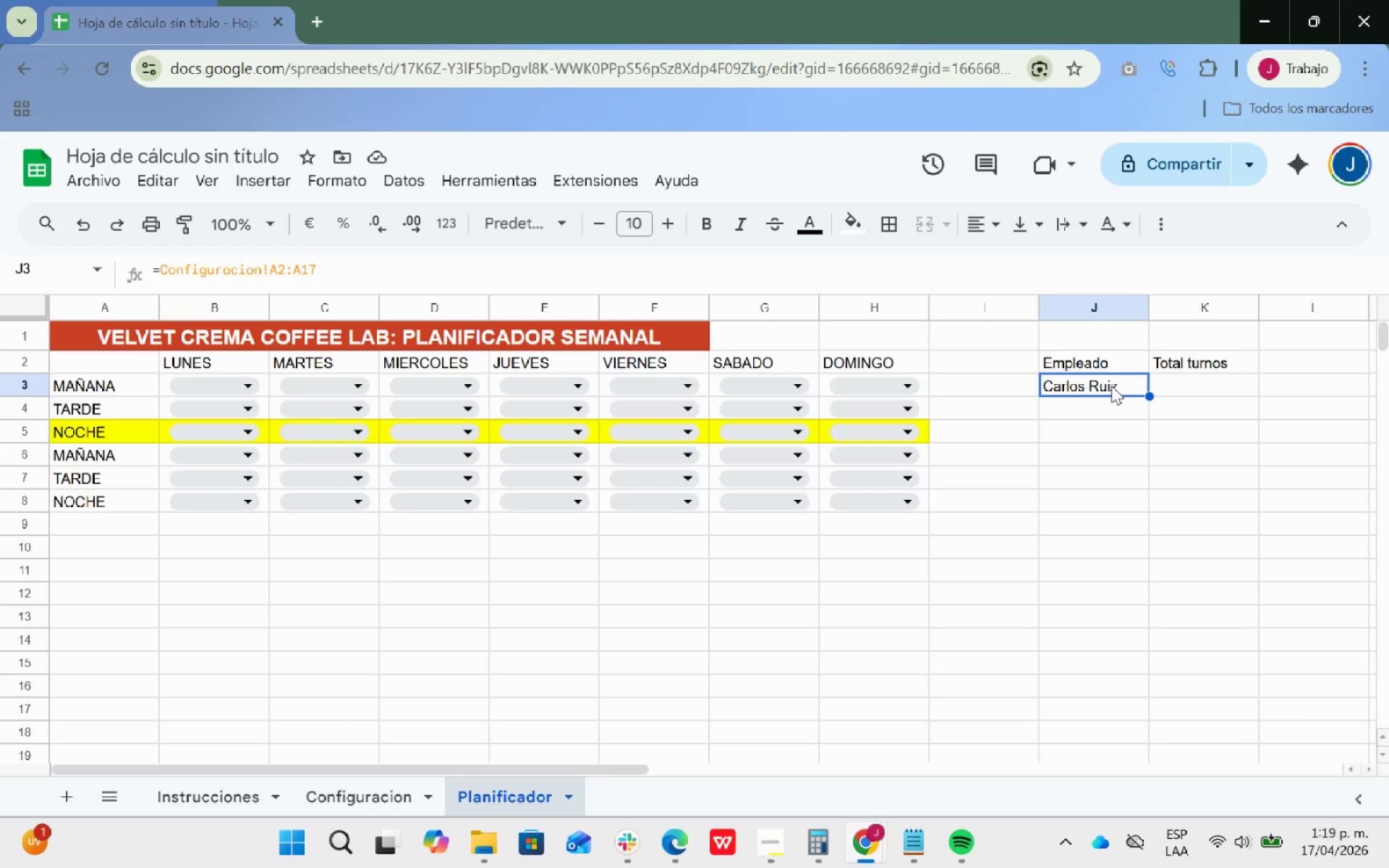 
wait(30.44)
 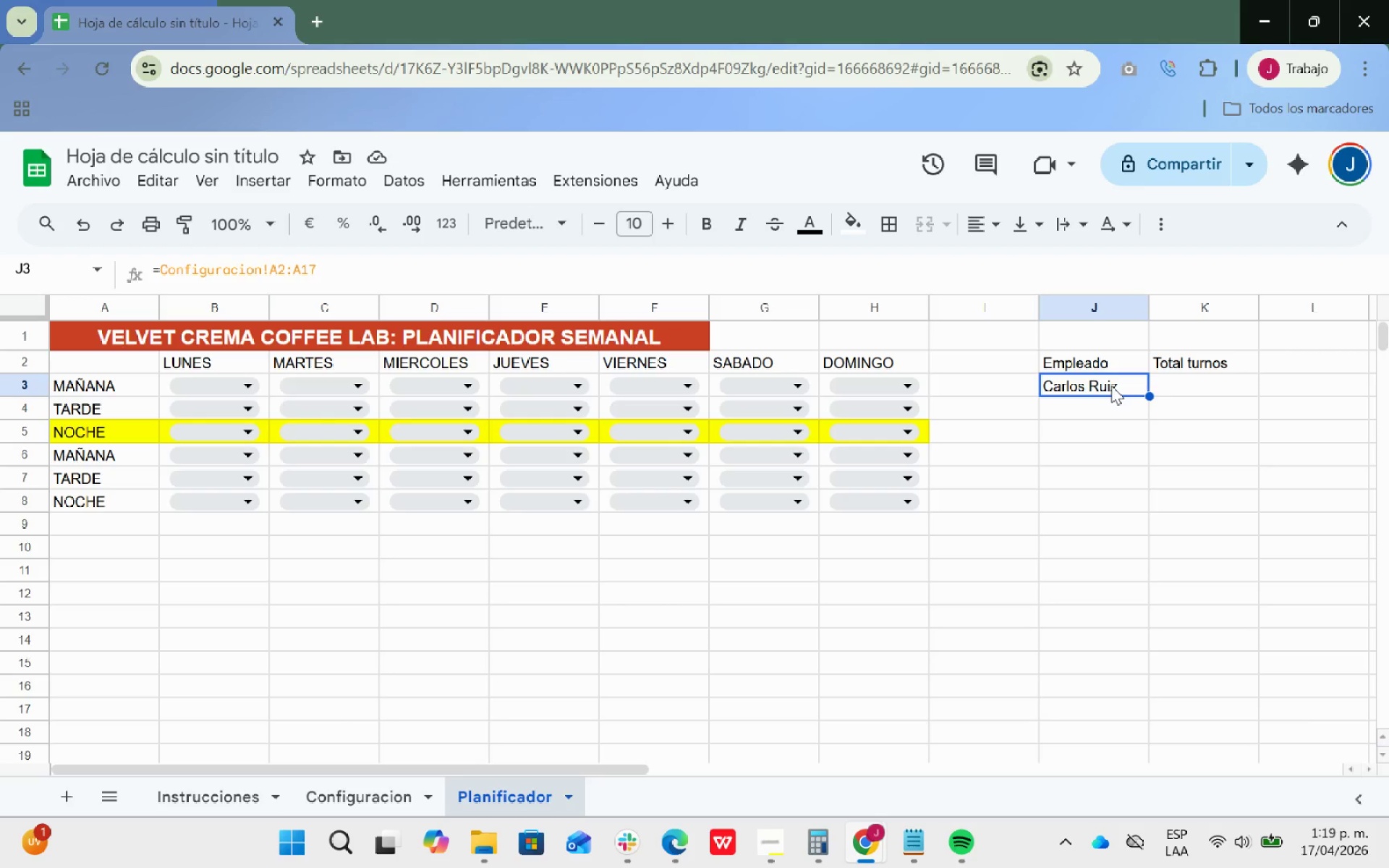 
key(Alt+Tab)
 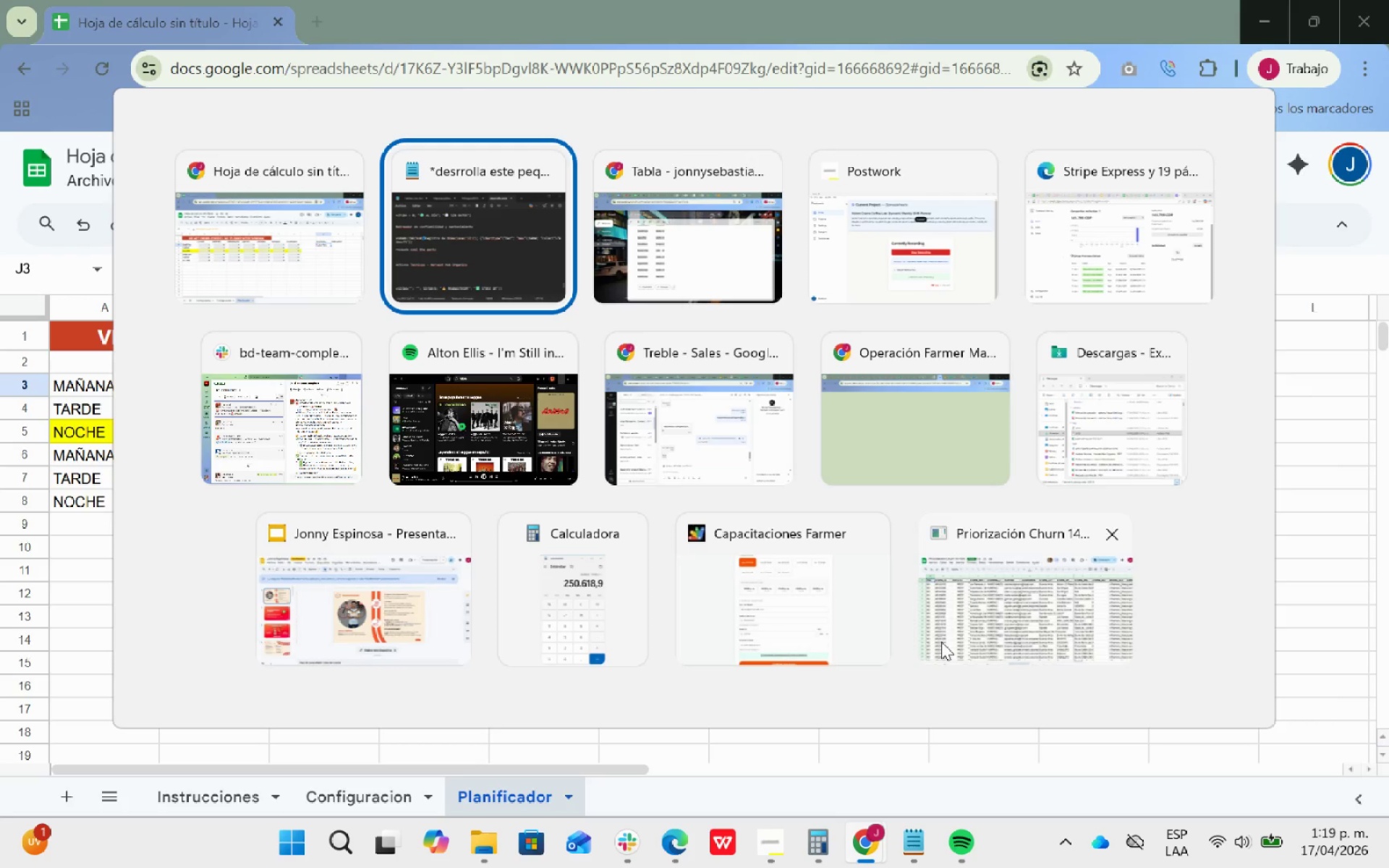 
key(Alt+Tab)
 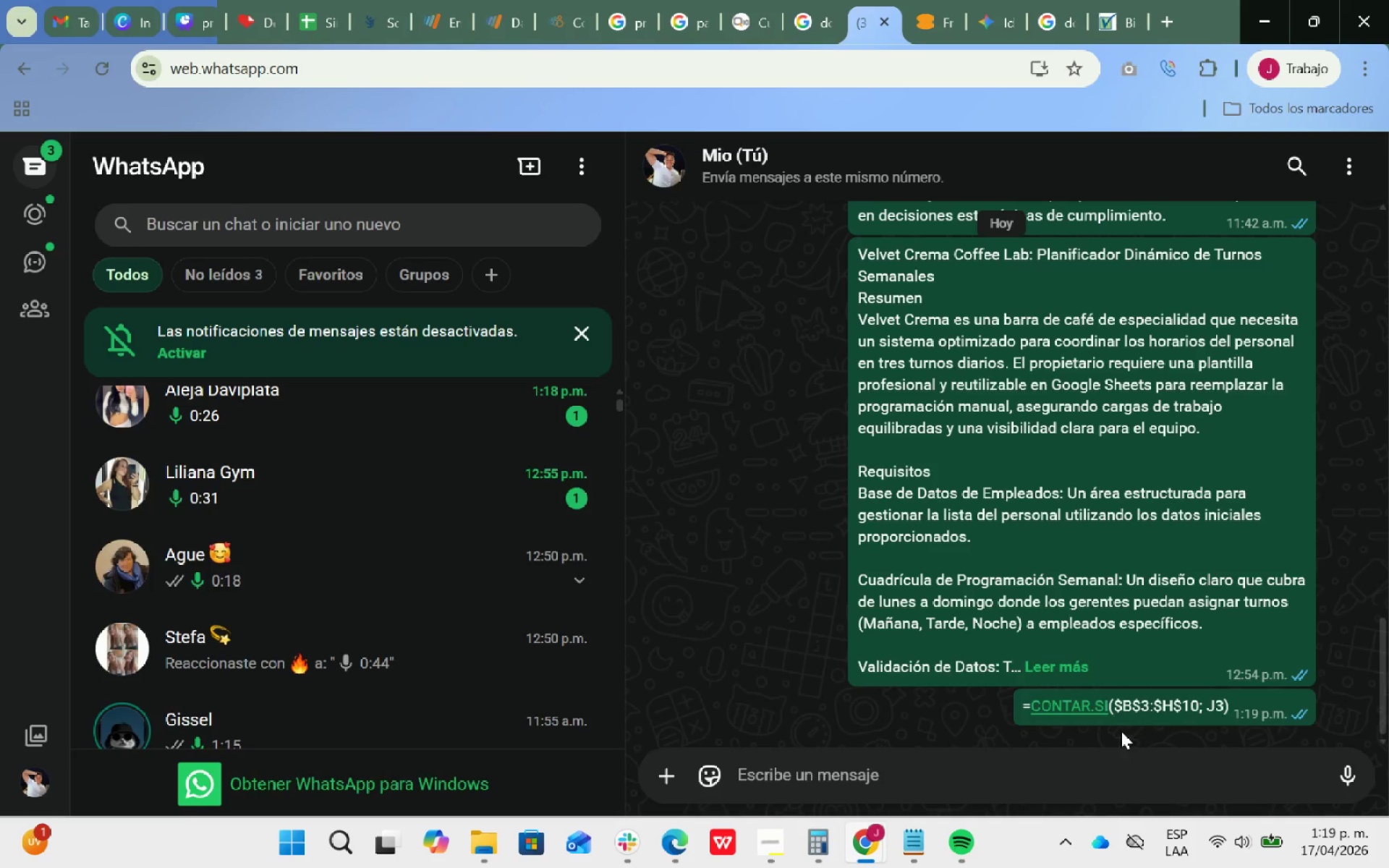 
left_click_drag(start_coordinate=[1020, 709], to_coordinate=[1231, 703])
 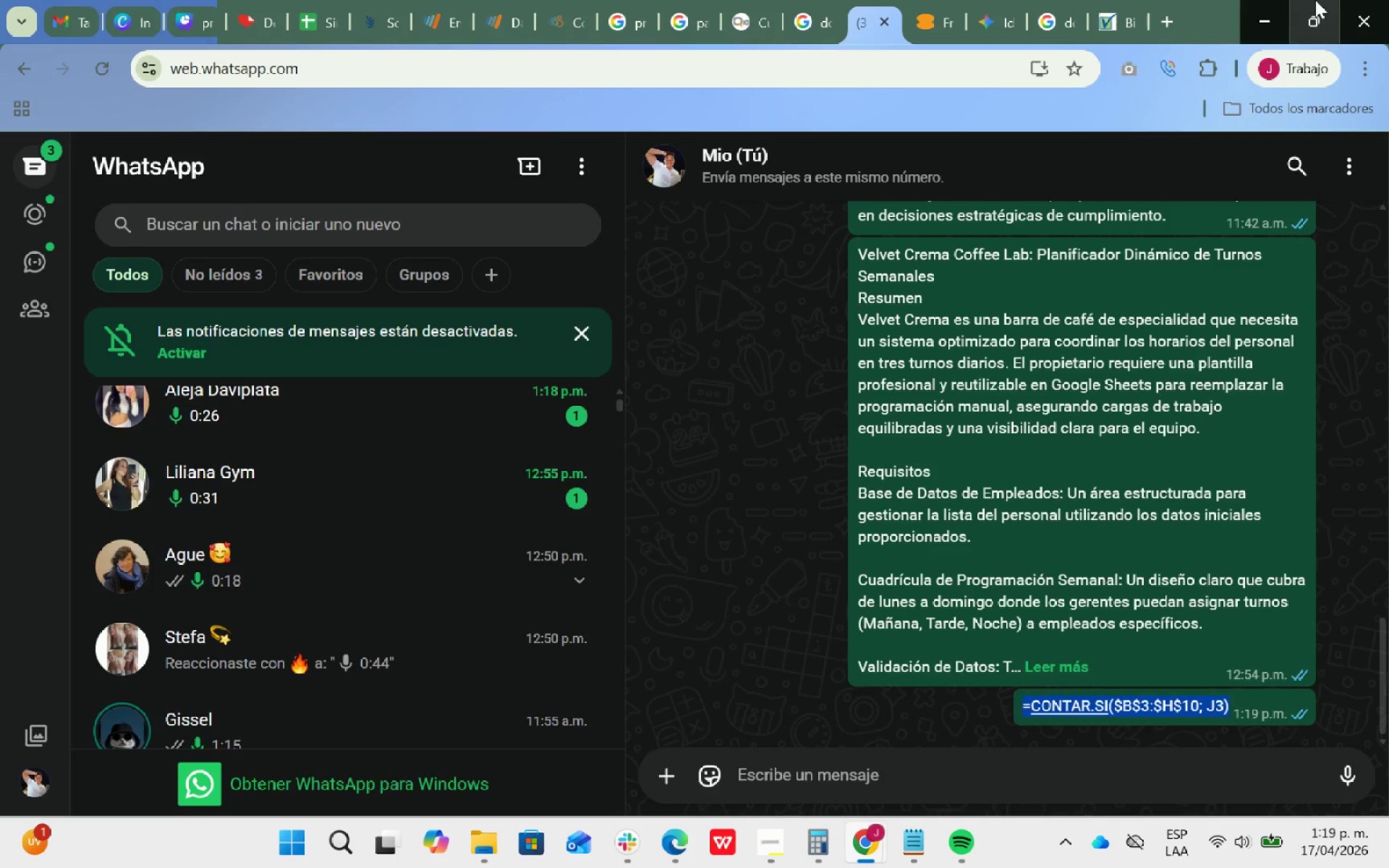 
key(Control+ControlLeft)
 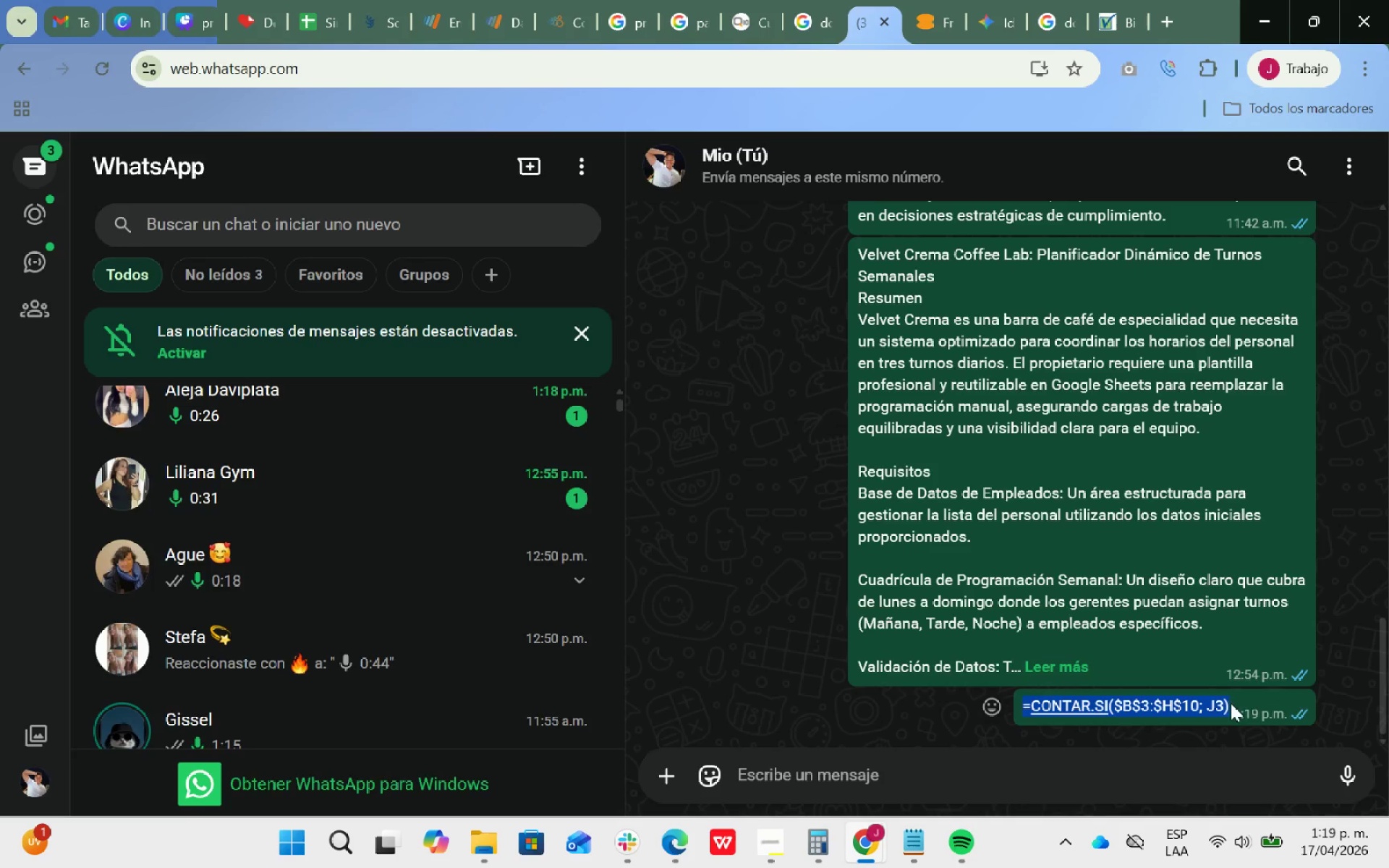 
key(Control+C)
 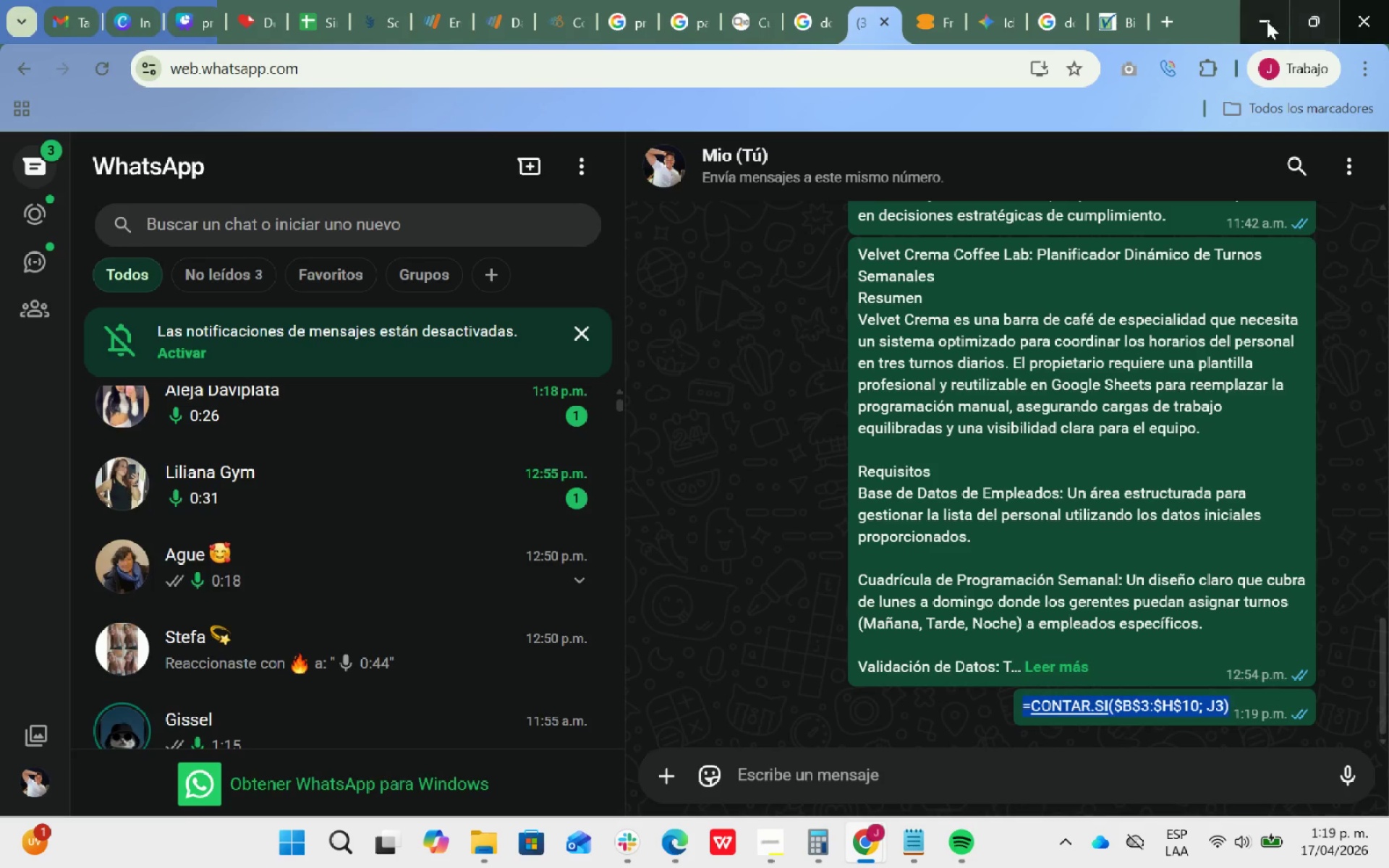 
left_click([1265, 20])
 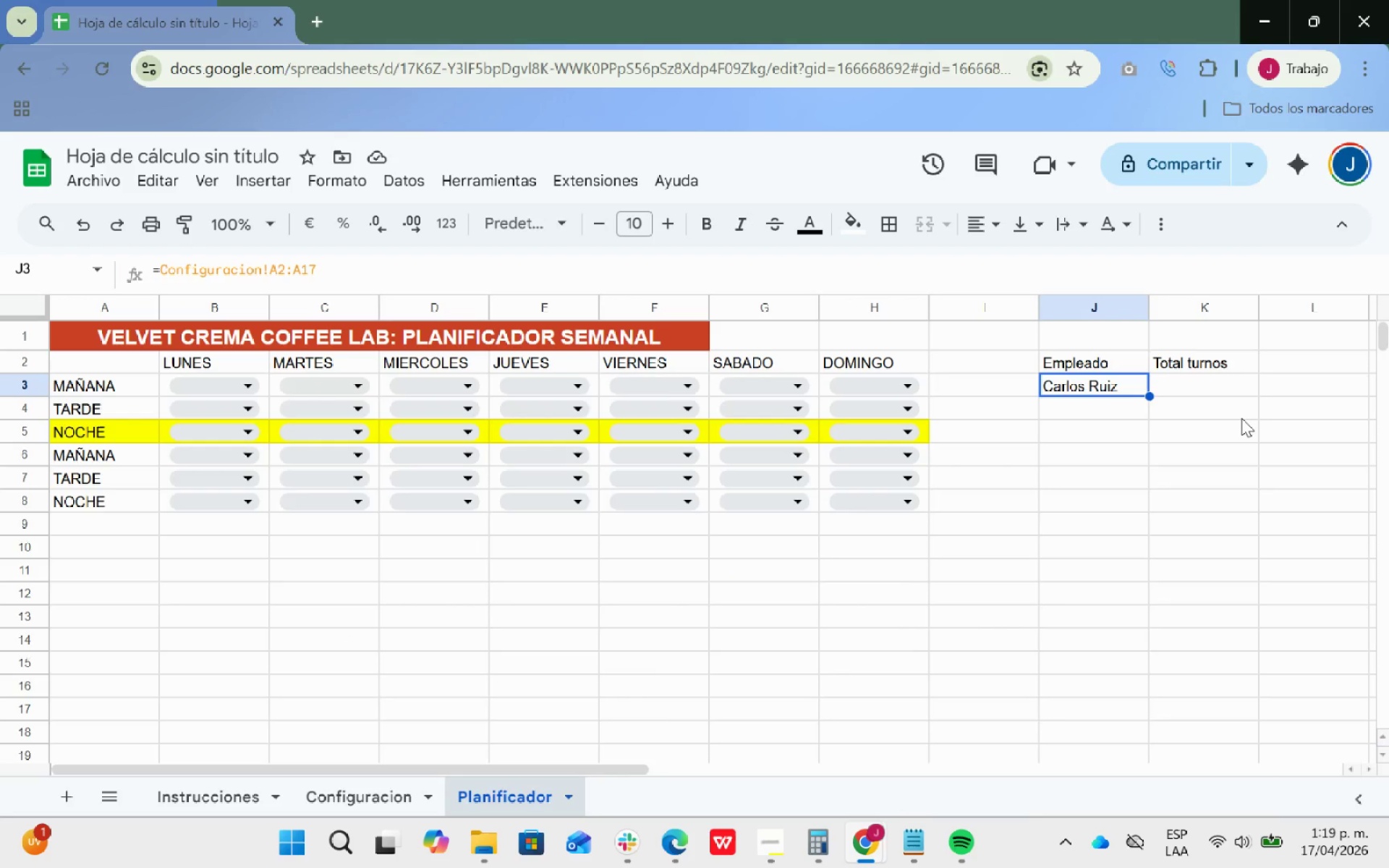 
wait(7.88)
 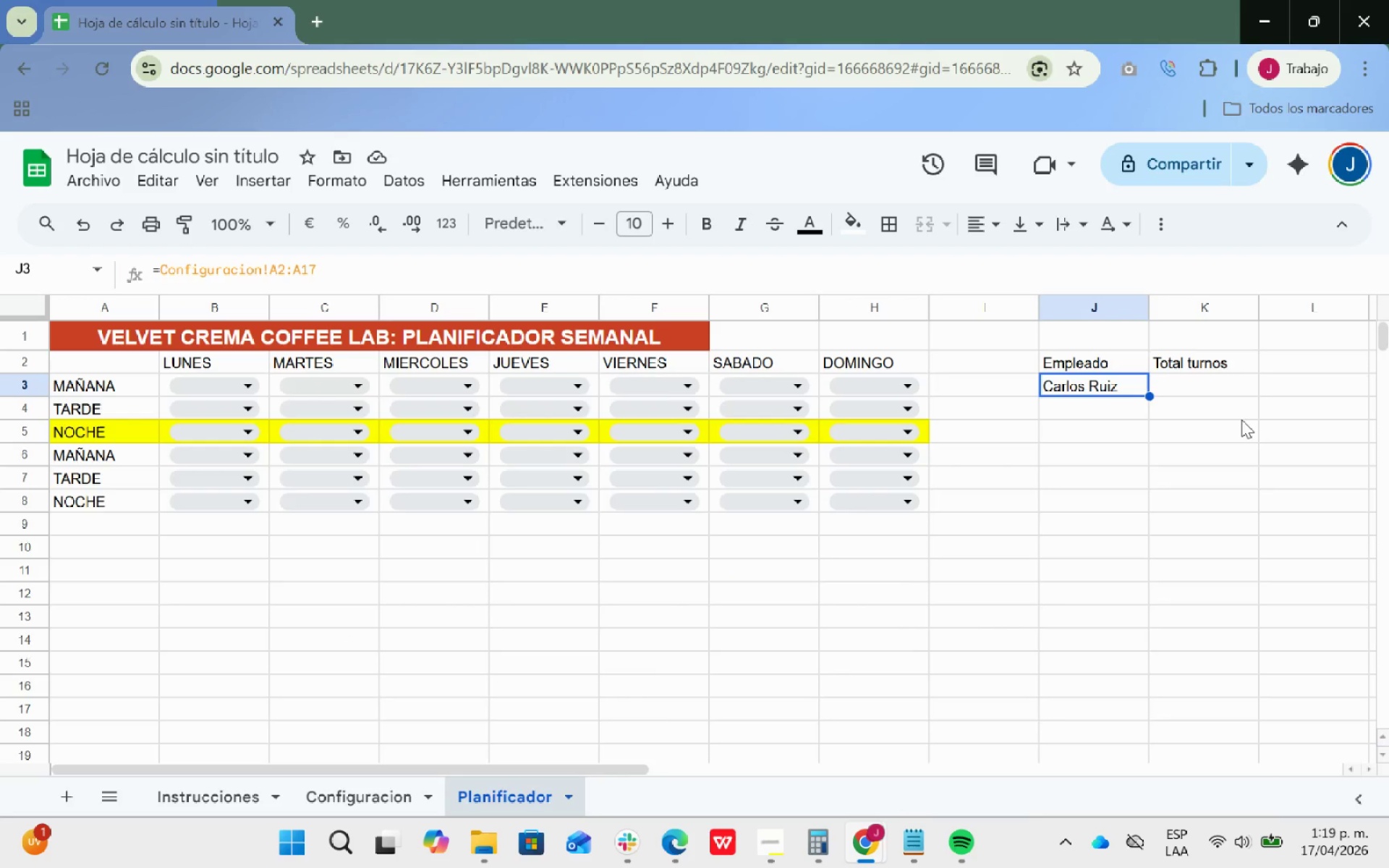 
left_click([1104, 405])
 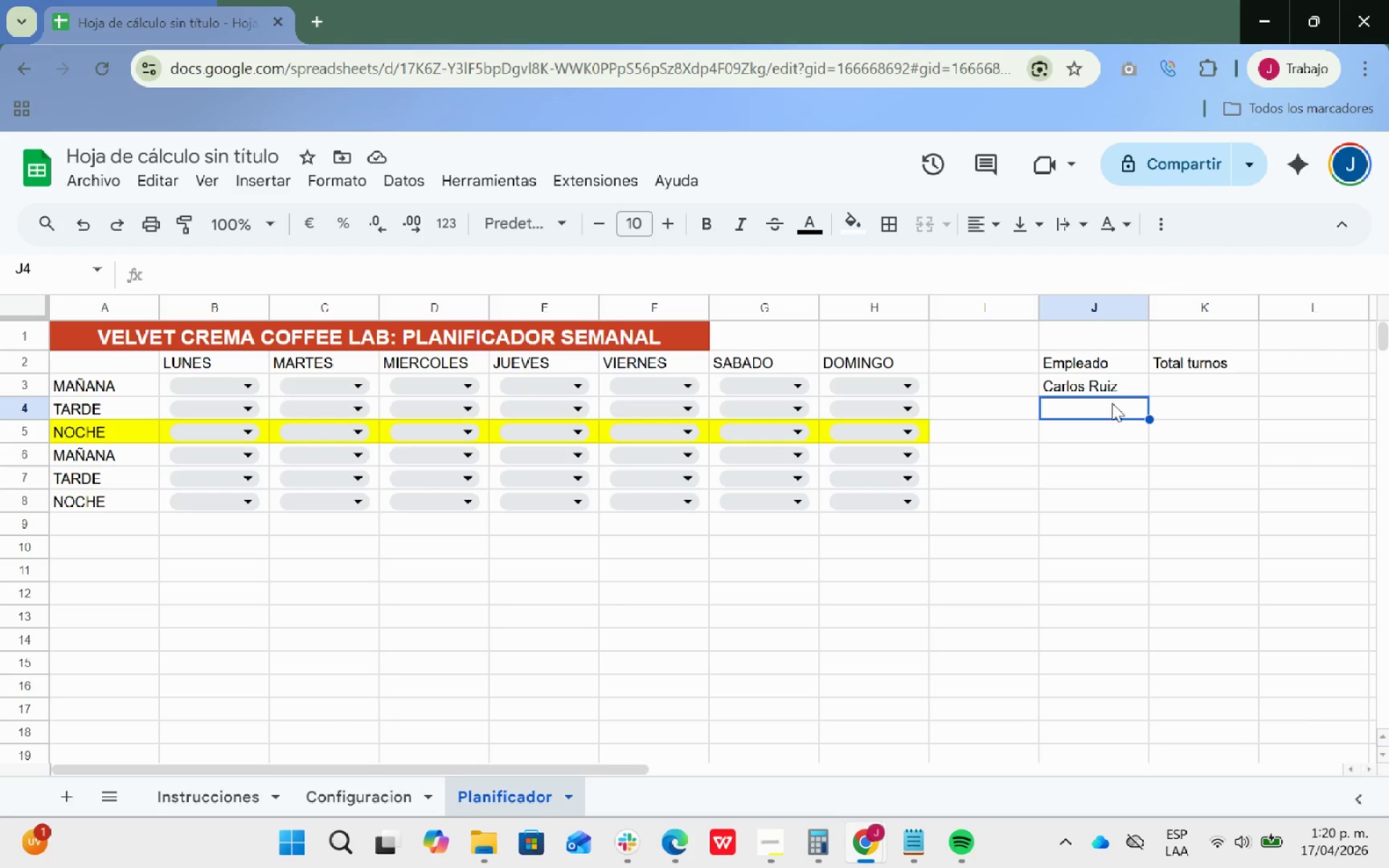 
left_click([1130, 389])
 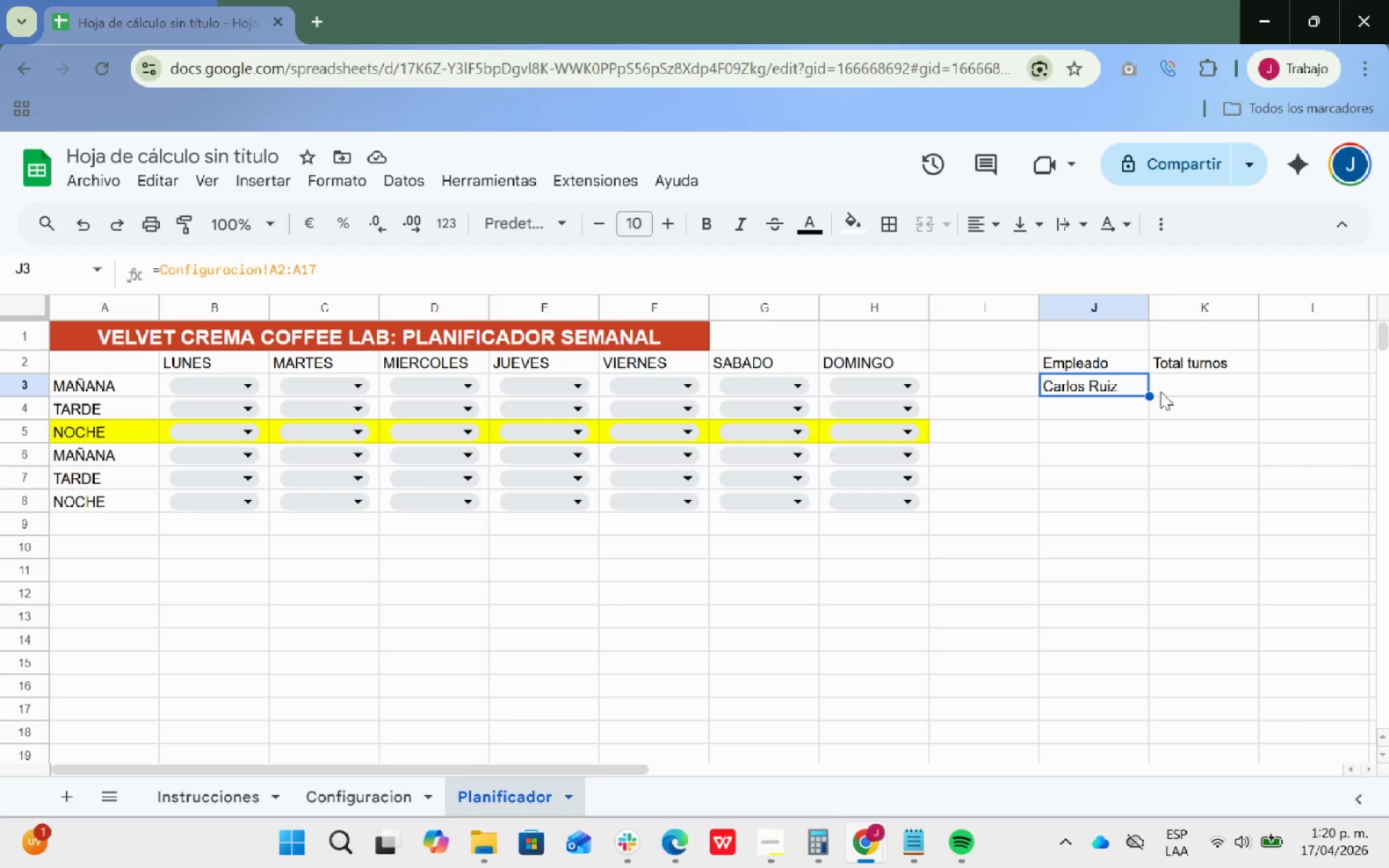 
left_click([1173, 387])
 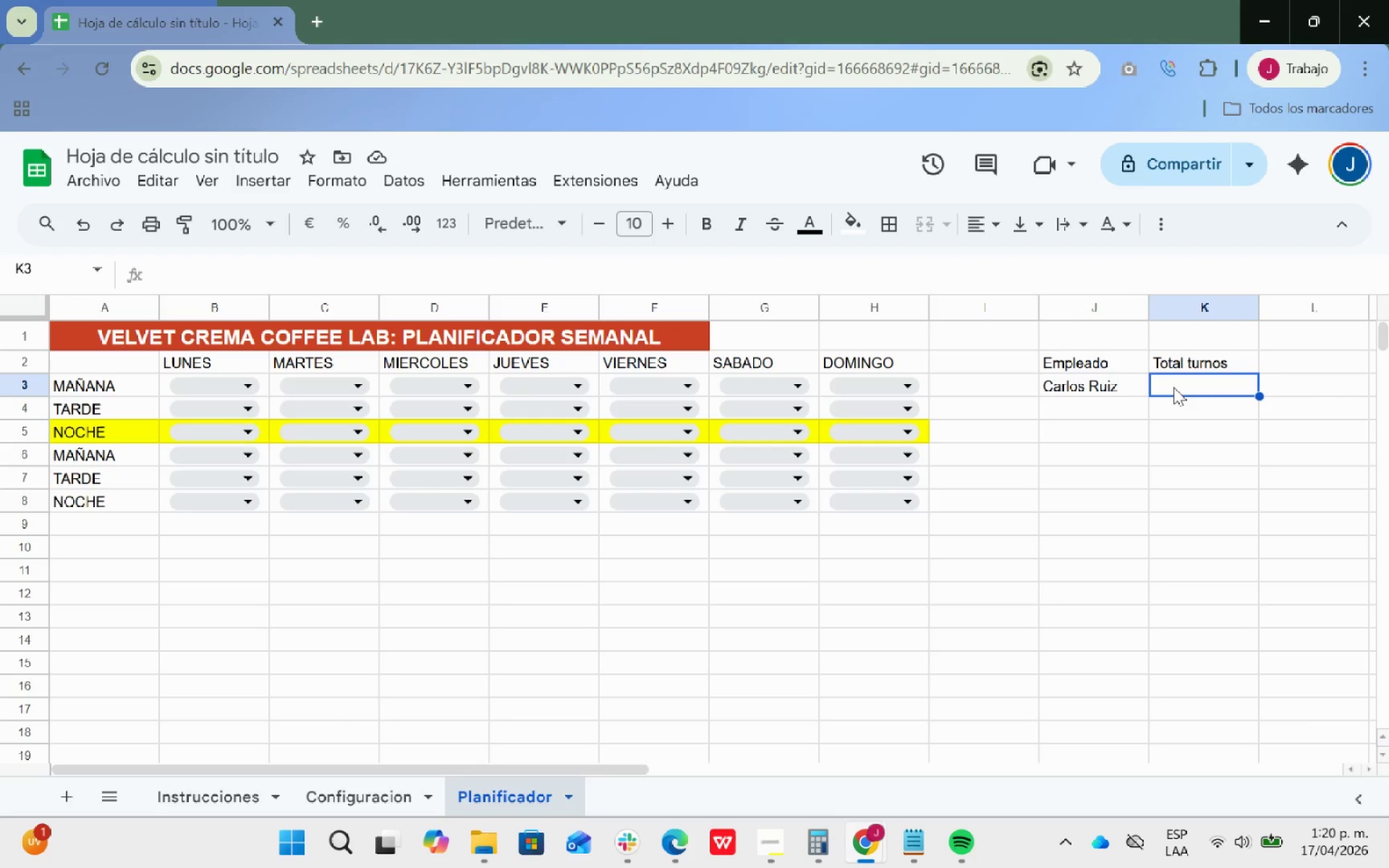 
key(Control+ControlLeft)
 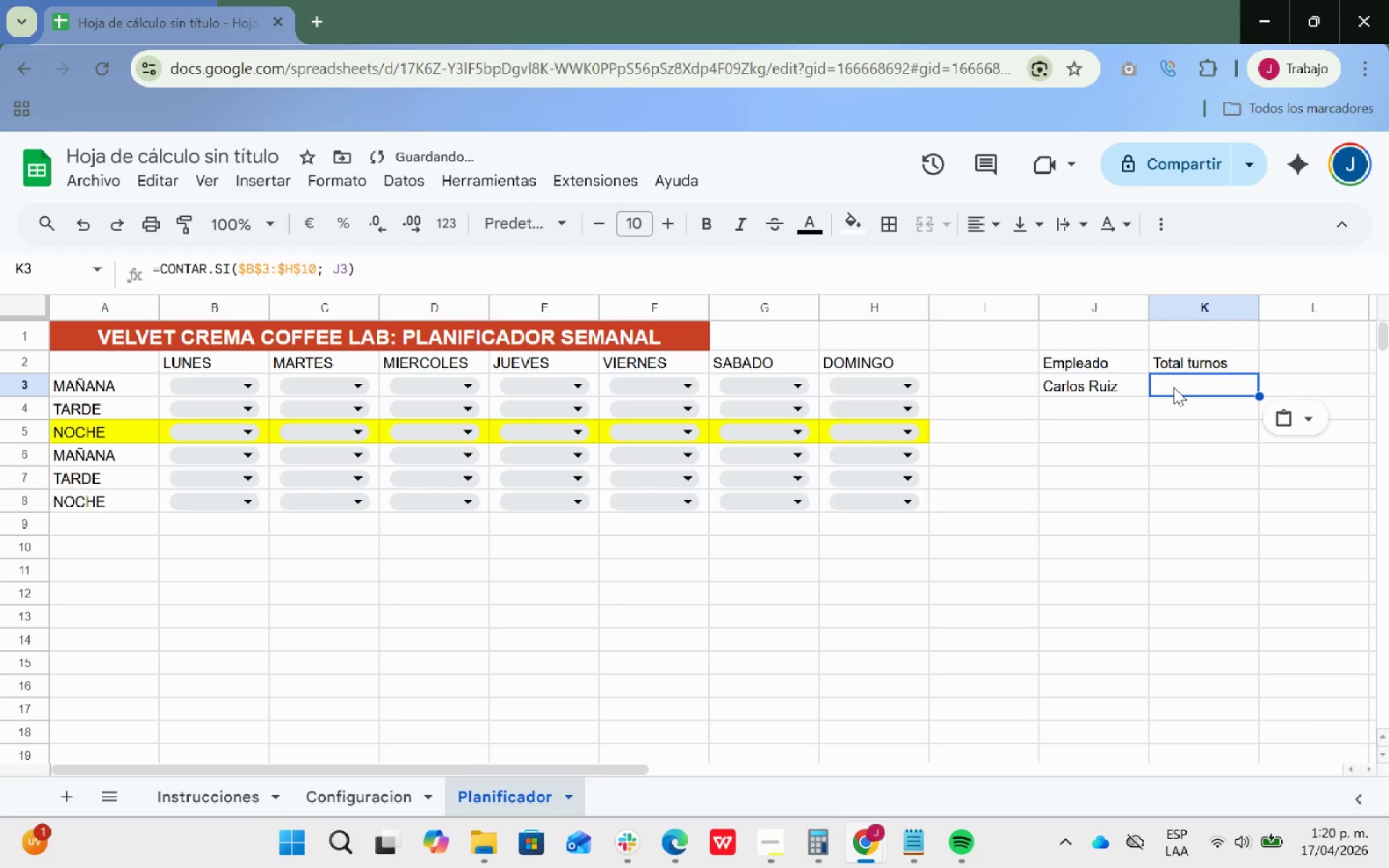 
key(Control+V)
 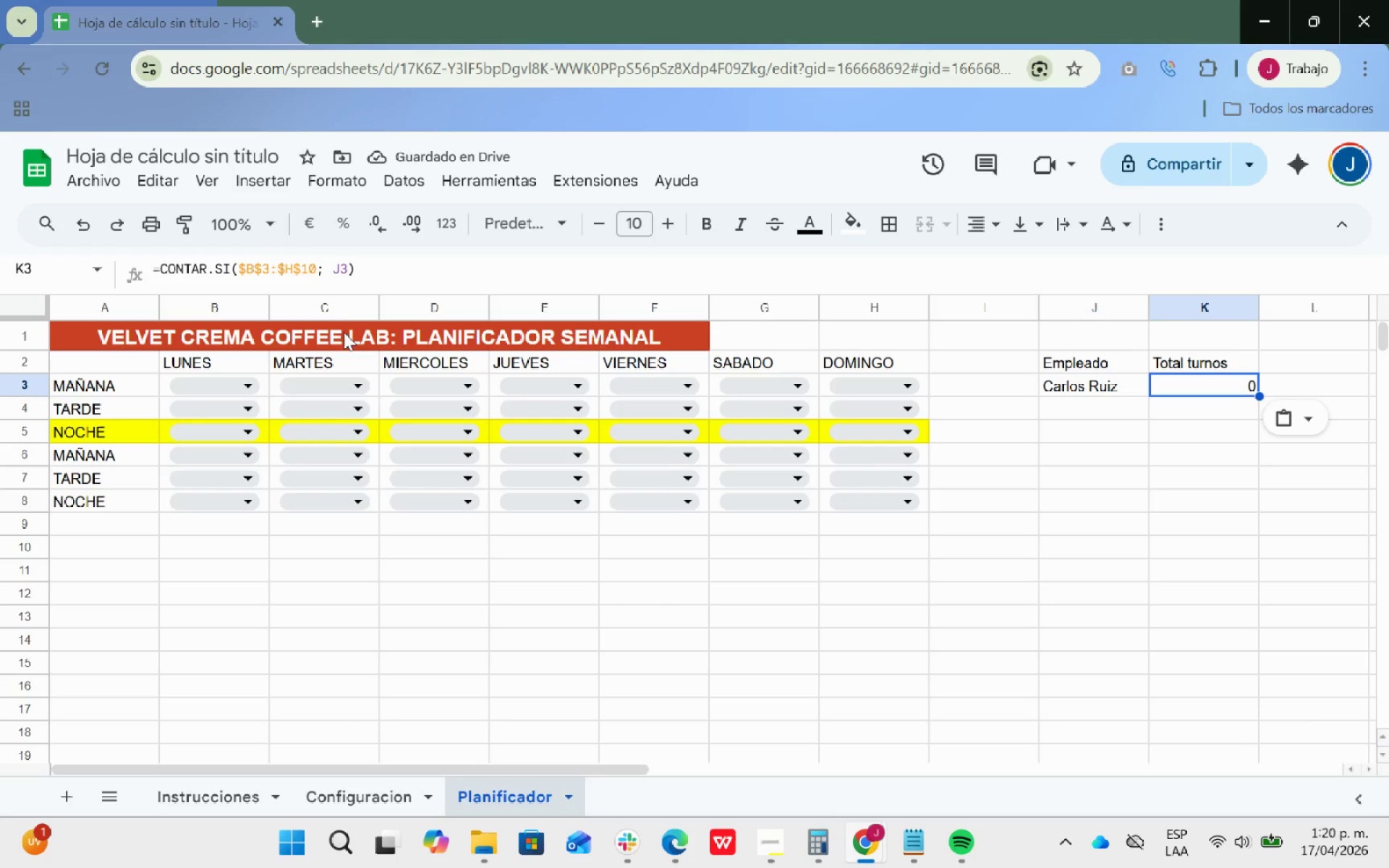 
left_click([335, 265])
 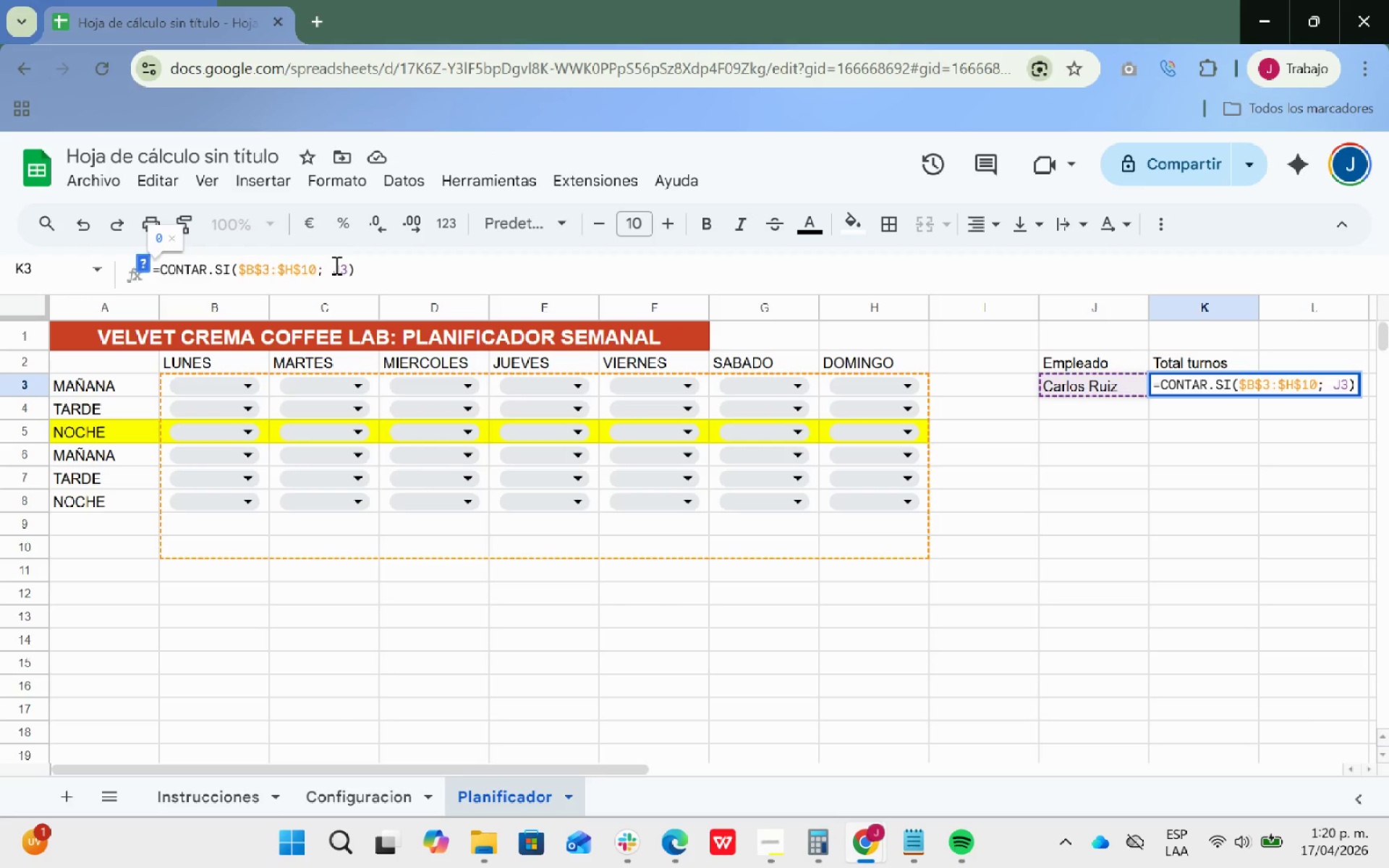 
key(Backspace)
 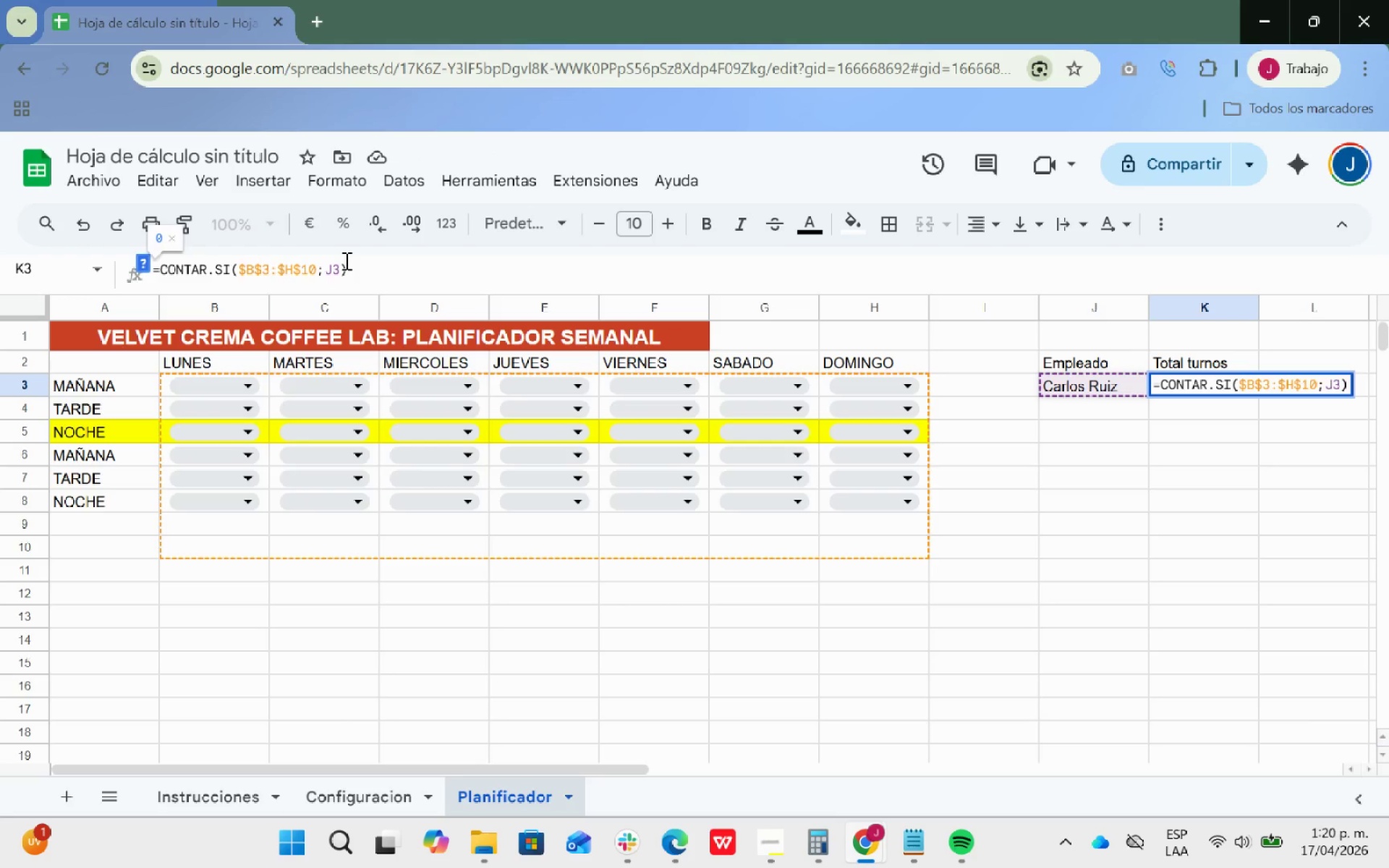 
key(Enter)
 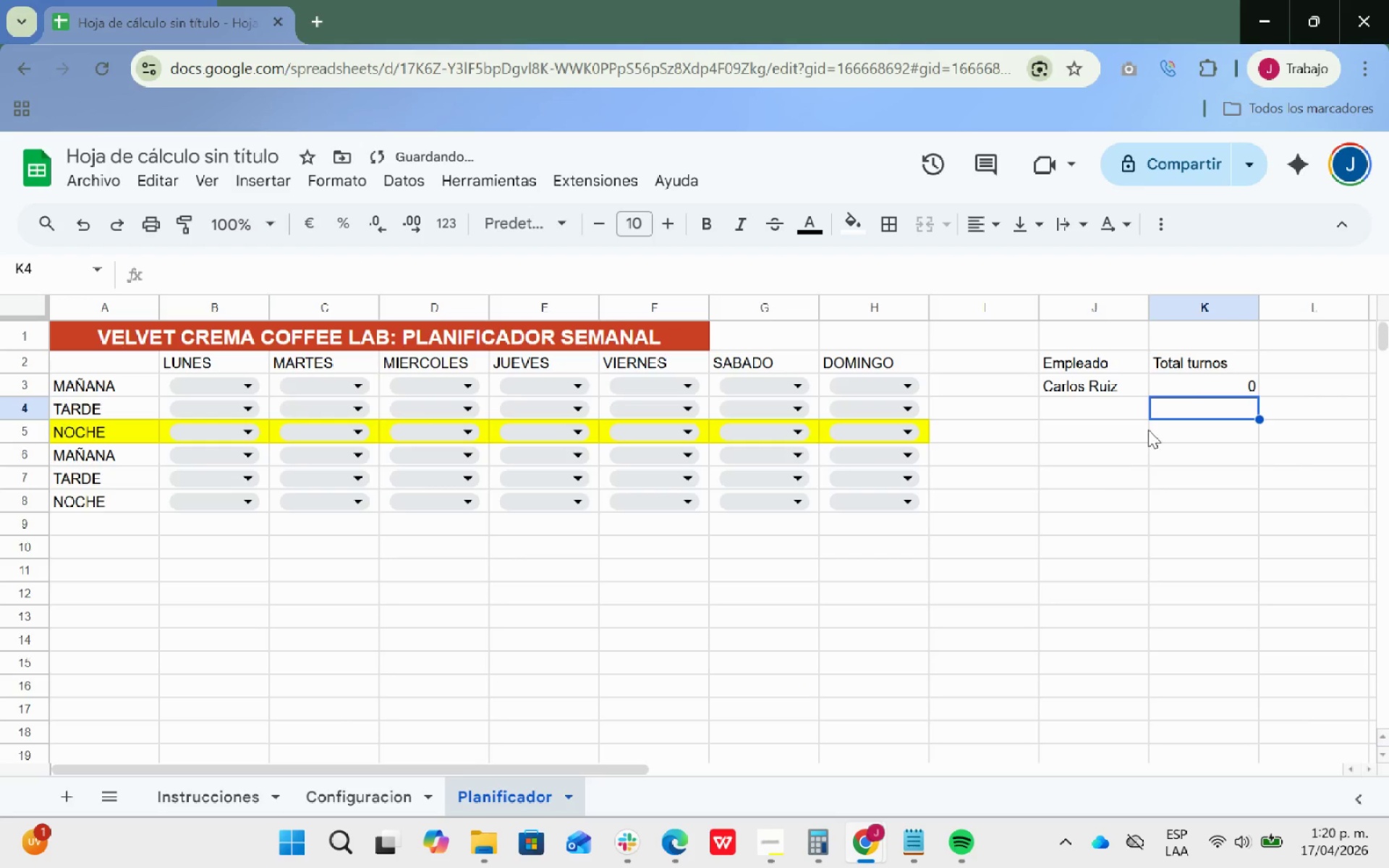 
left_click([1181, 383])
 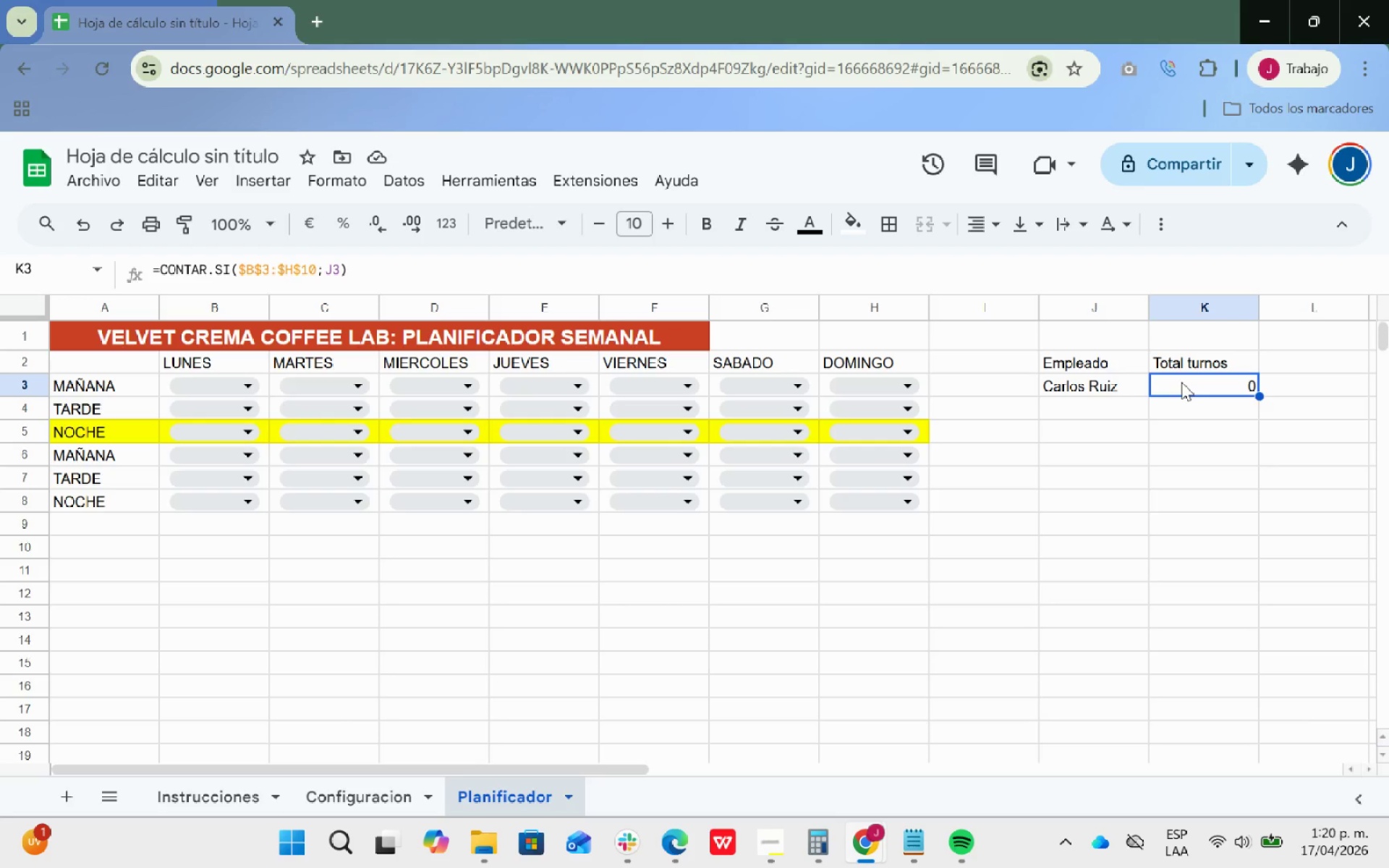 
wait(8.59)
 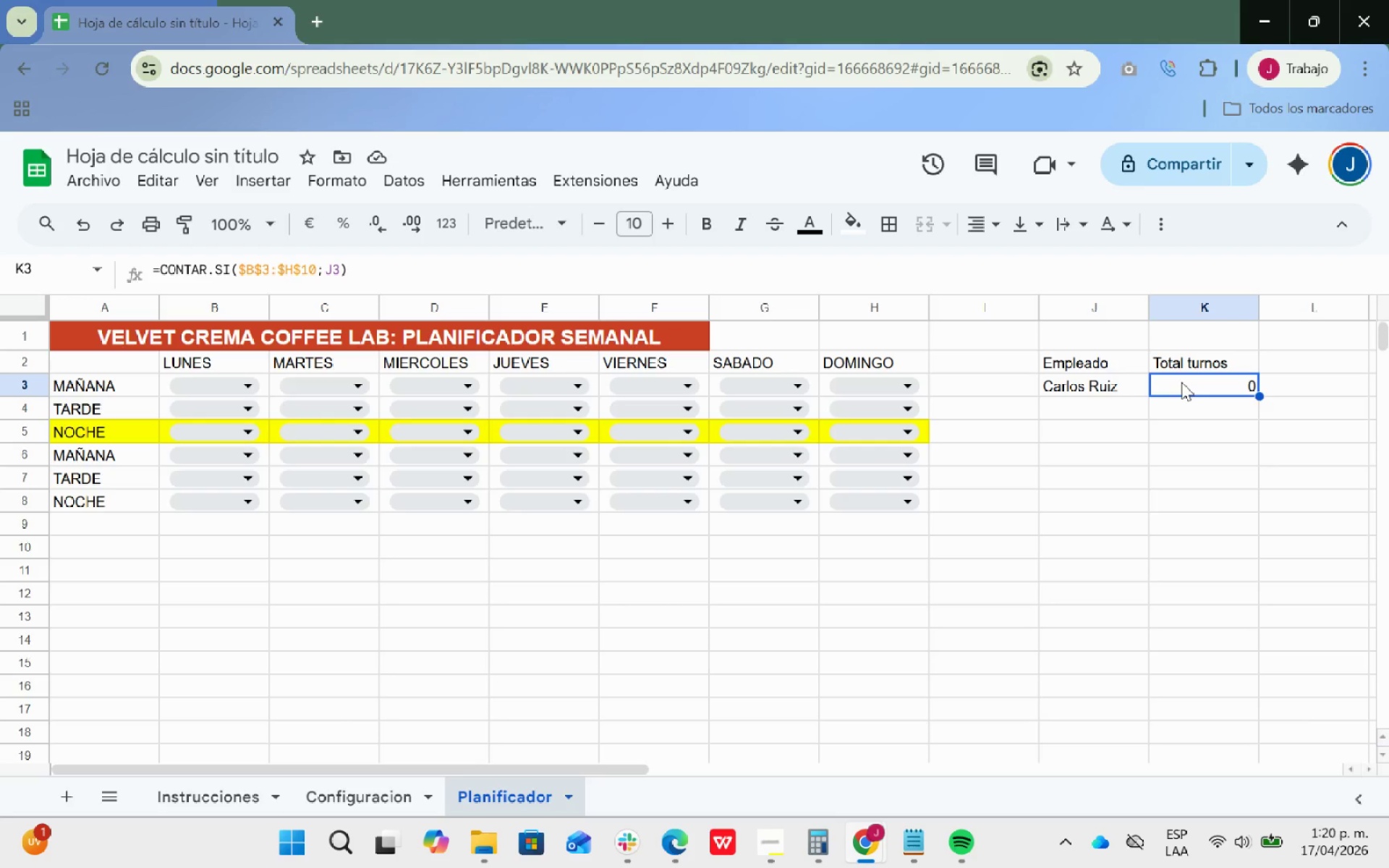 
left_click_drag(start_coordinate=[1261, 396], to_coordinate=[1261, 509])
 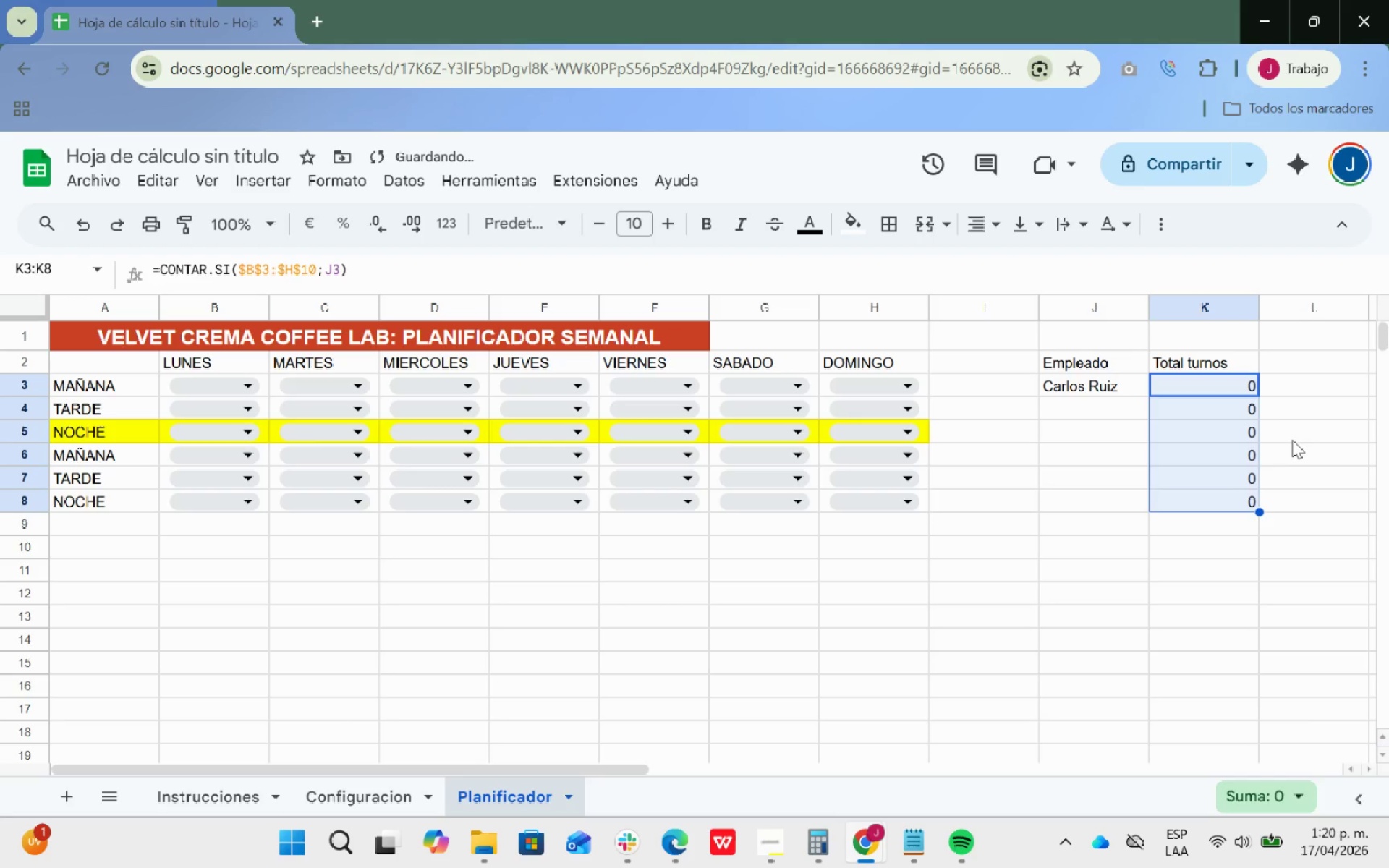 
left_click([1303, 427])
 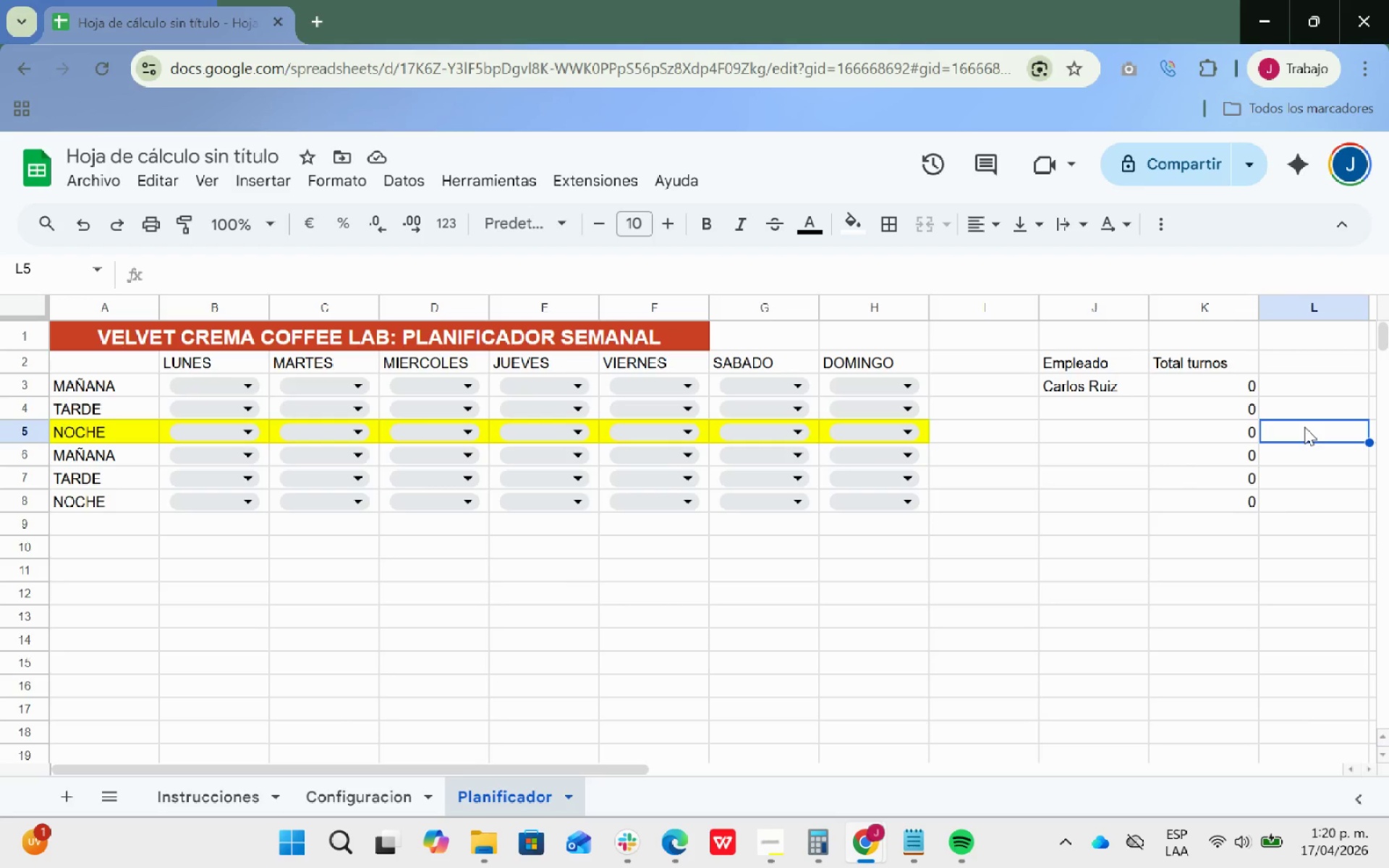 
wait(14.05)
 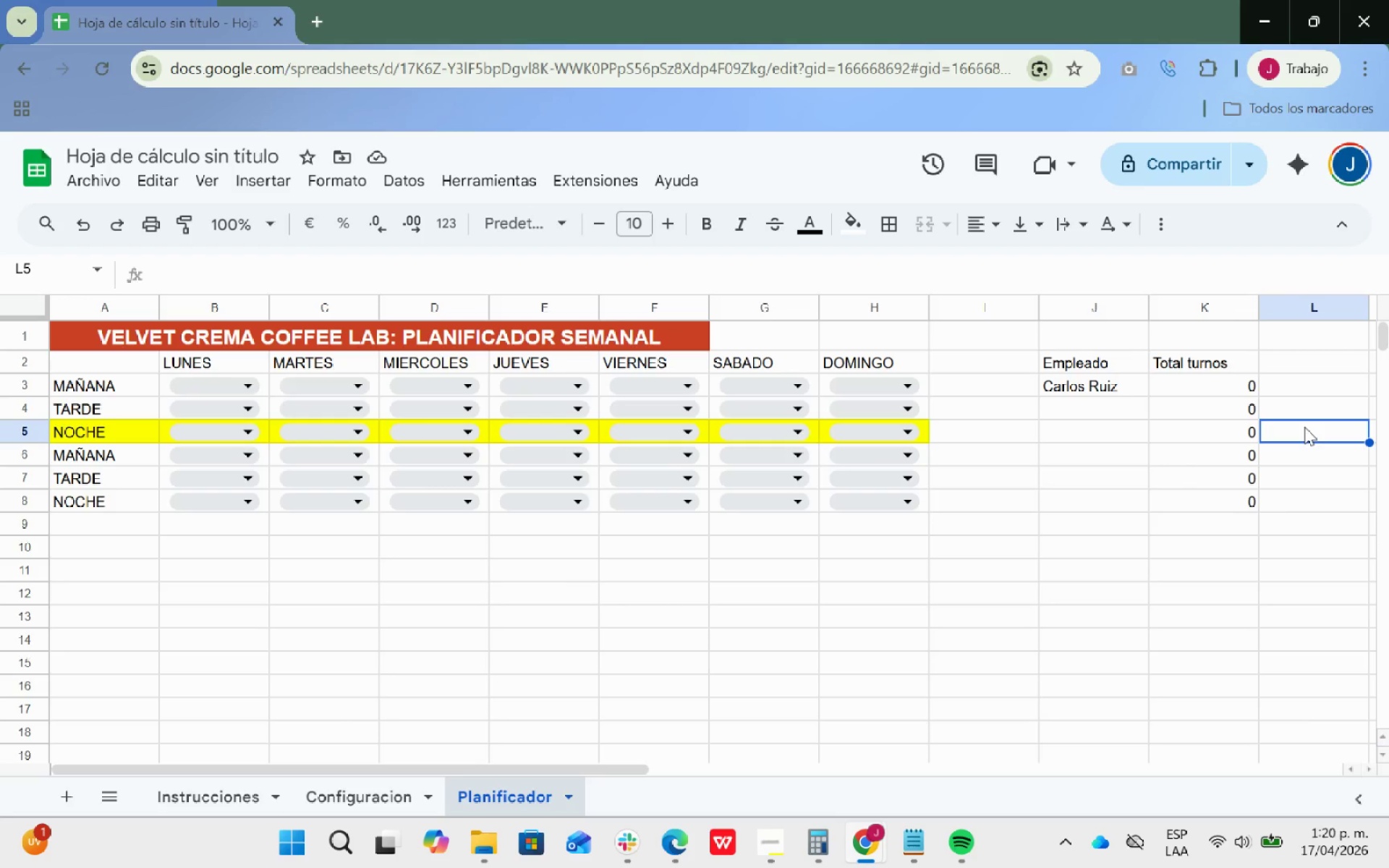 
left_click([339, 798])
 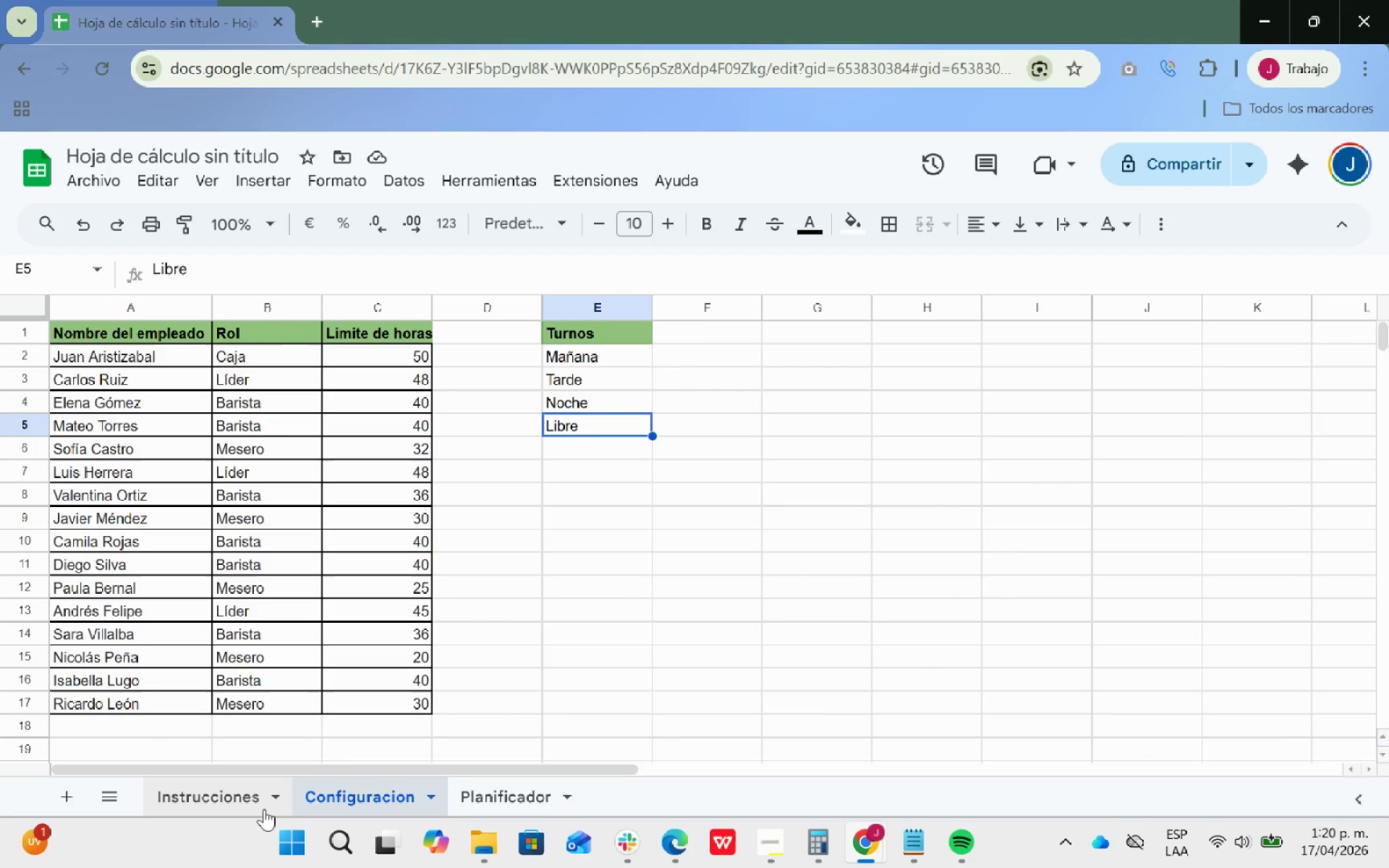 
left_click([212, 793])
 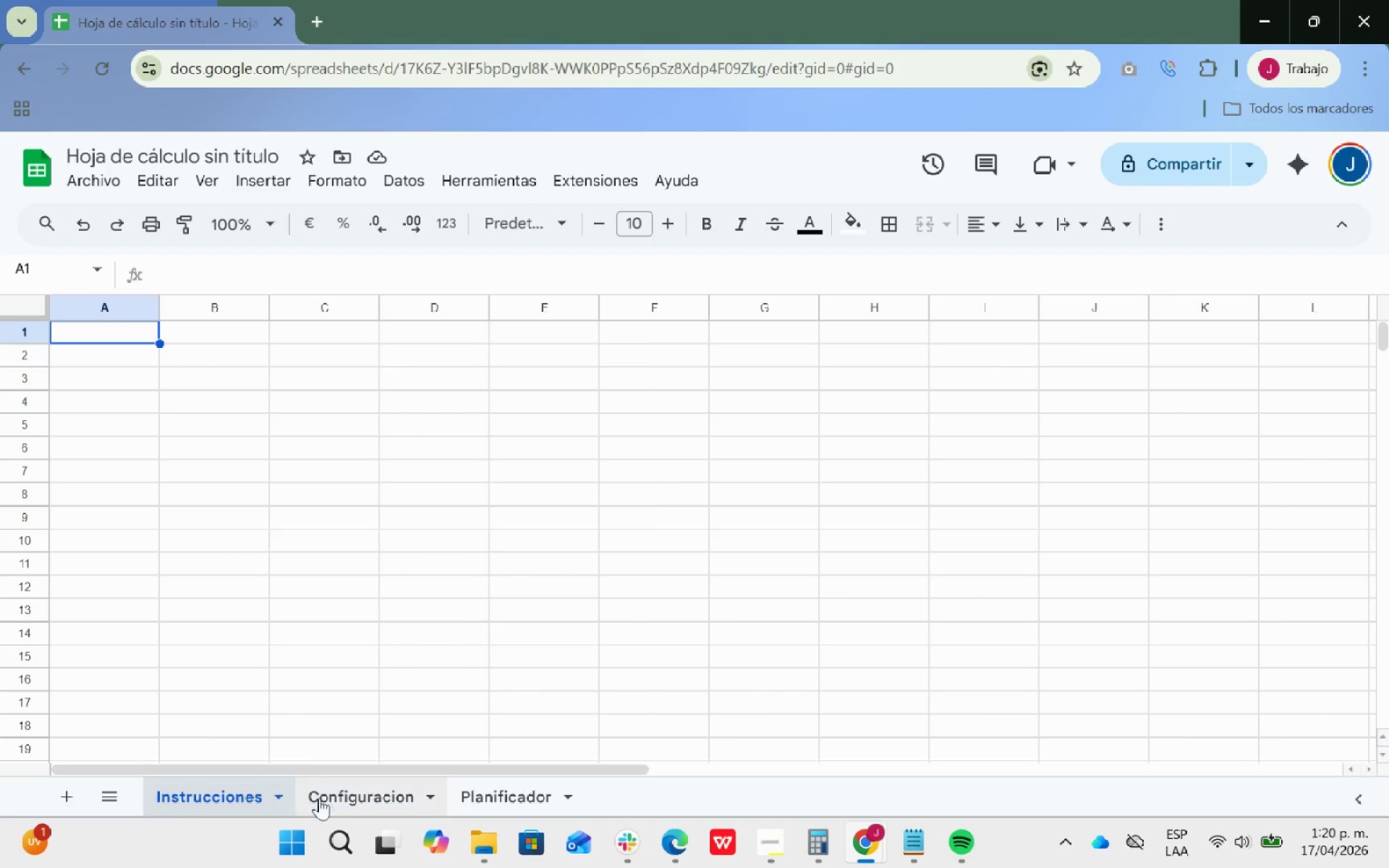 
left_click([342, 801])
 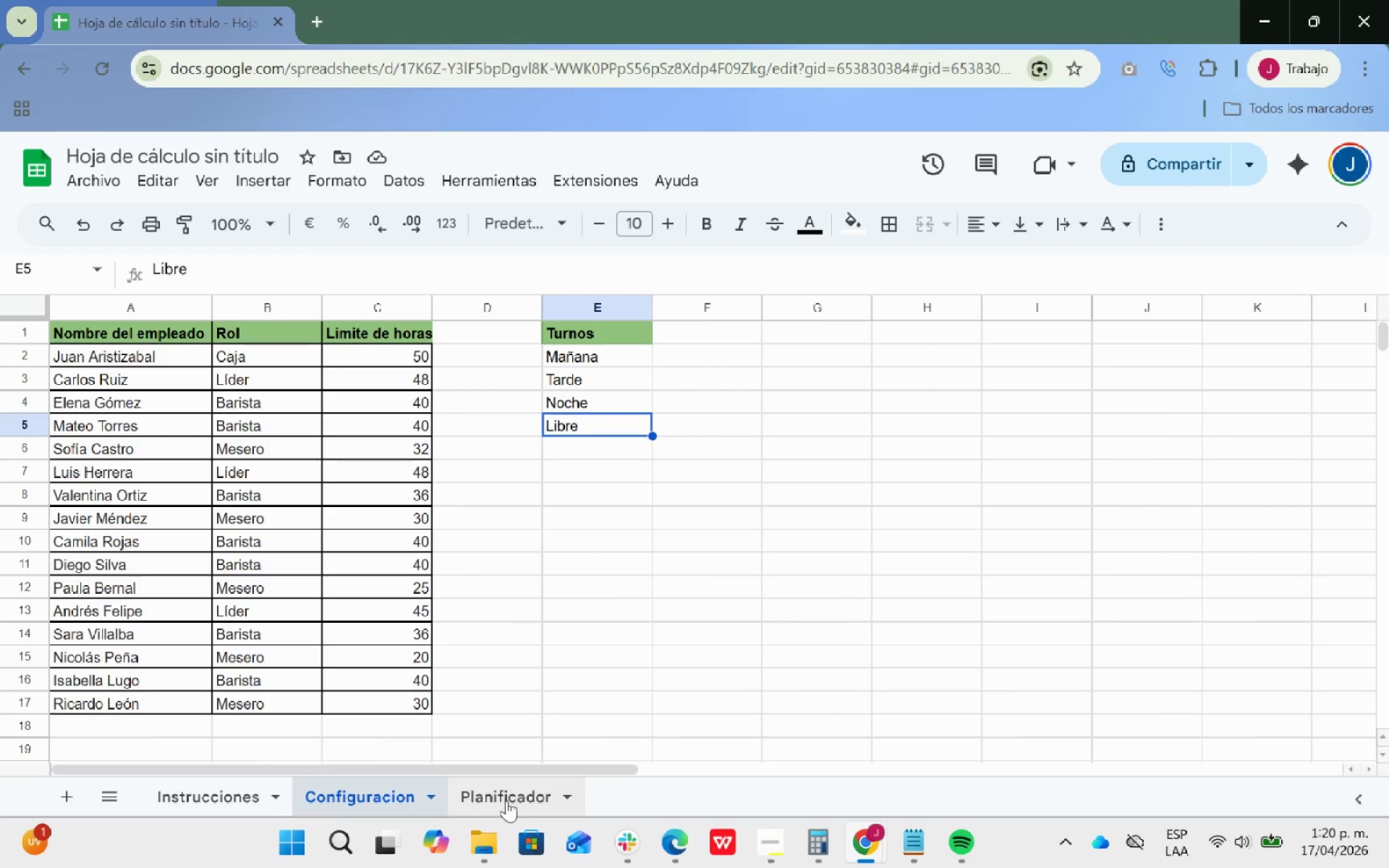 
left_click([503, 803])
 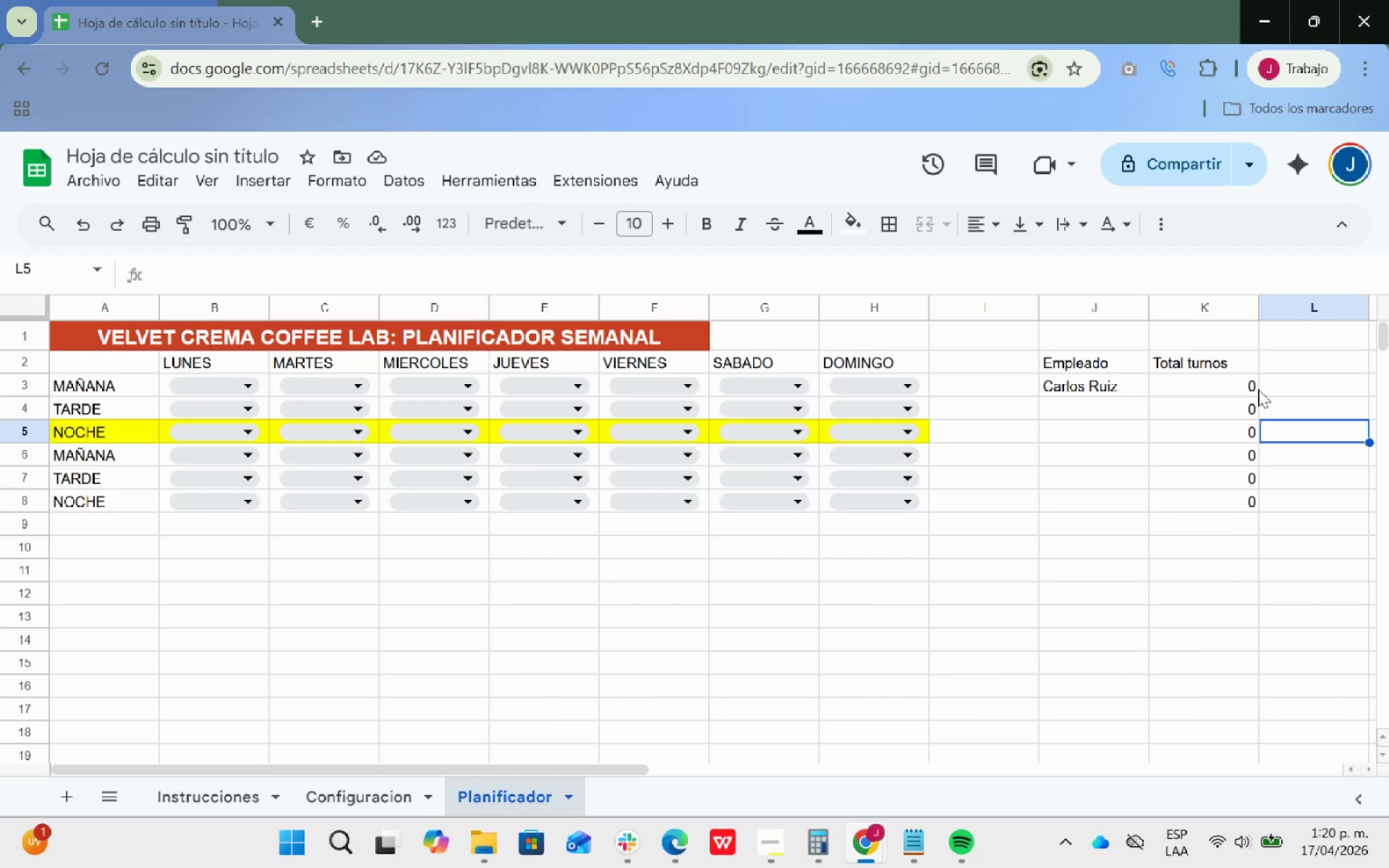 
left_click([1220, 386])
 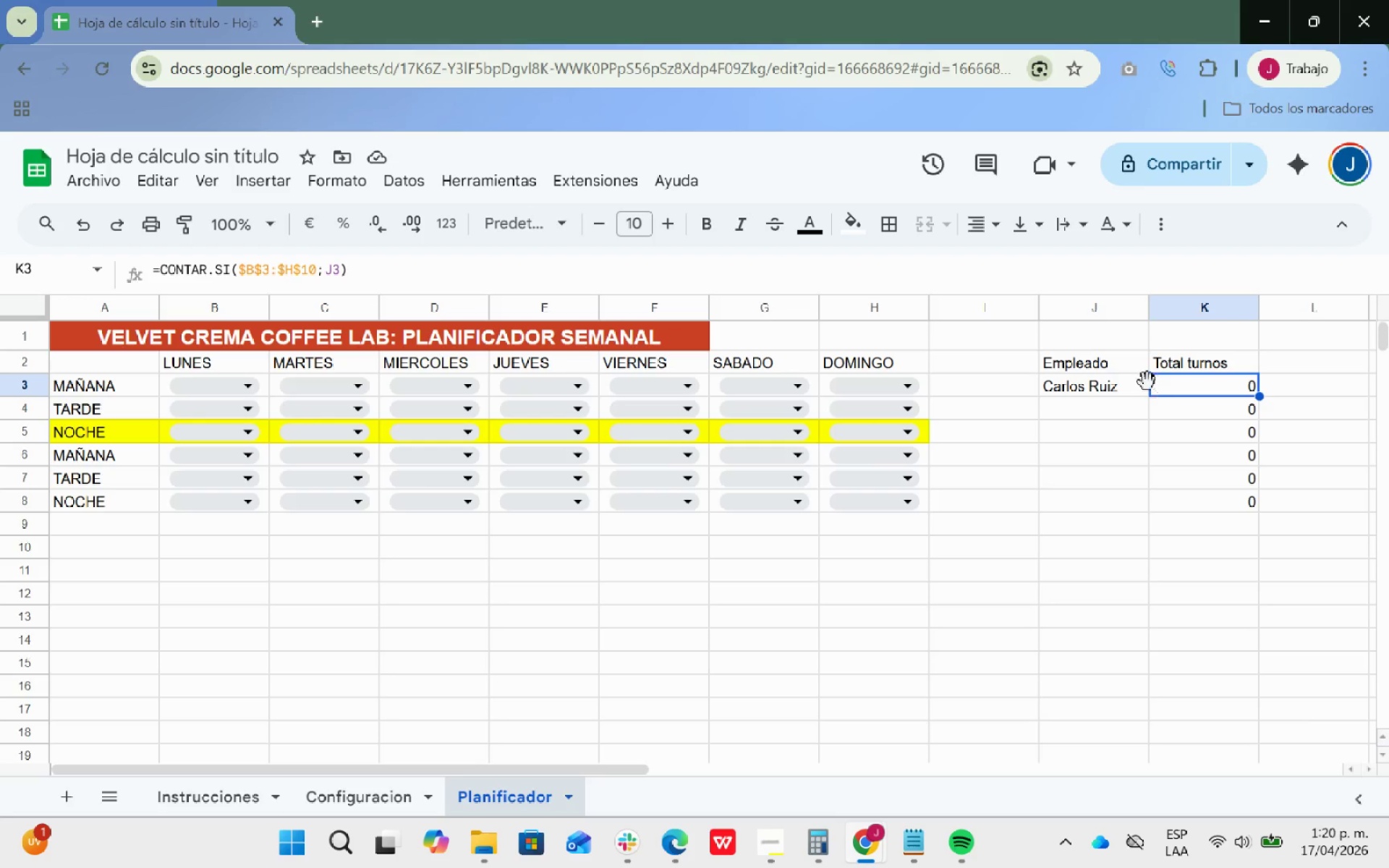 
left_click([1112, 374])
 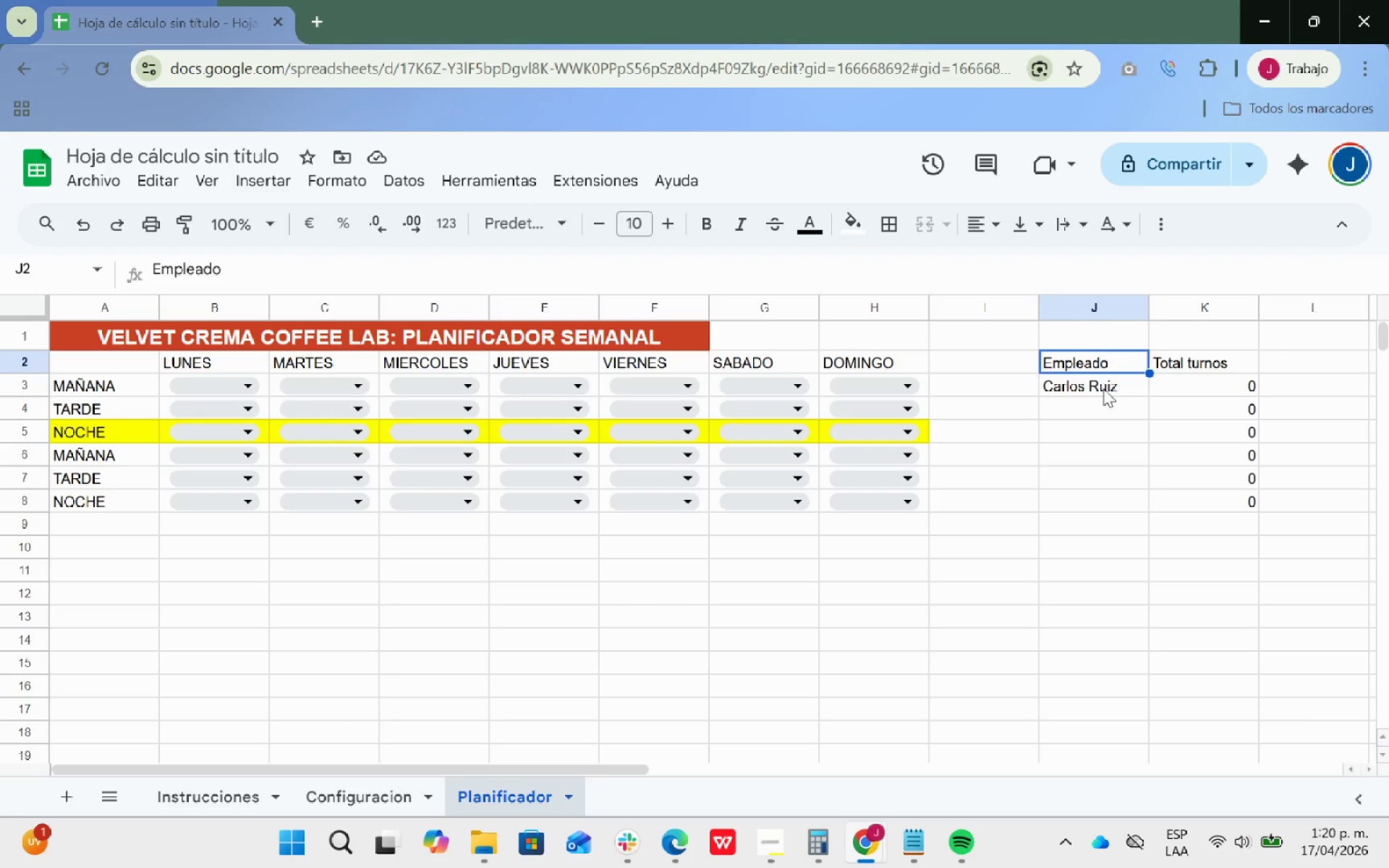 
left_click([1103, 388])
 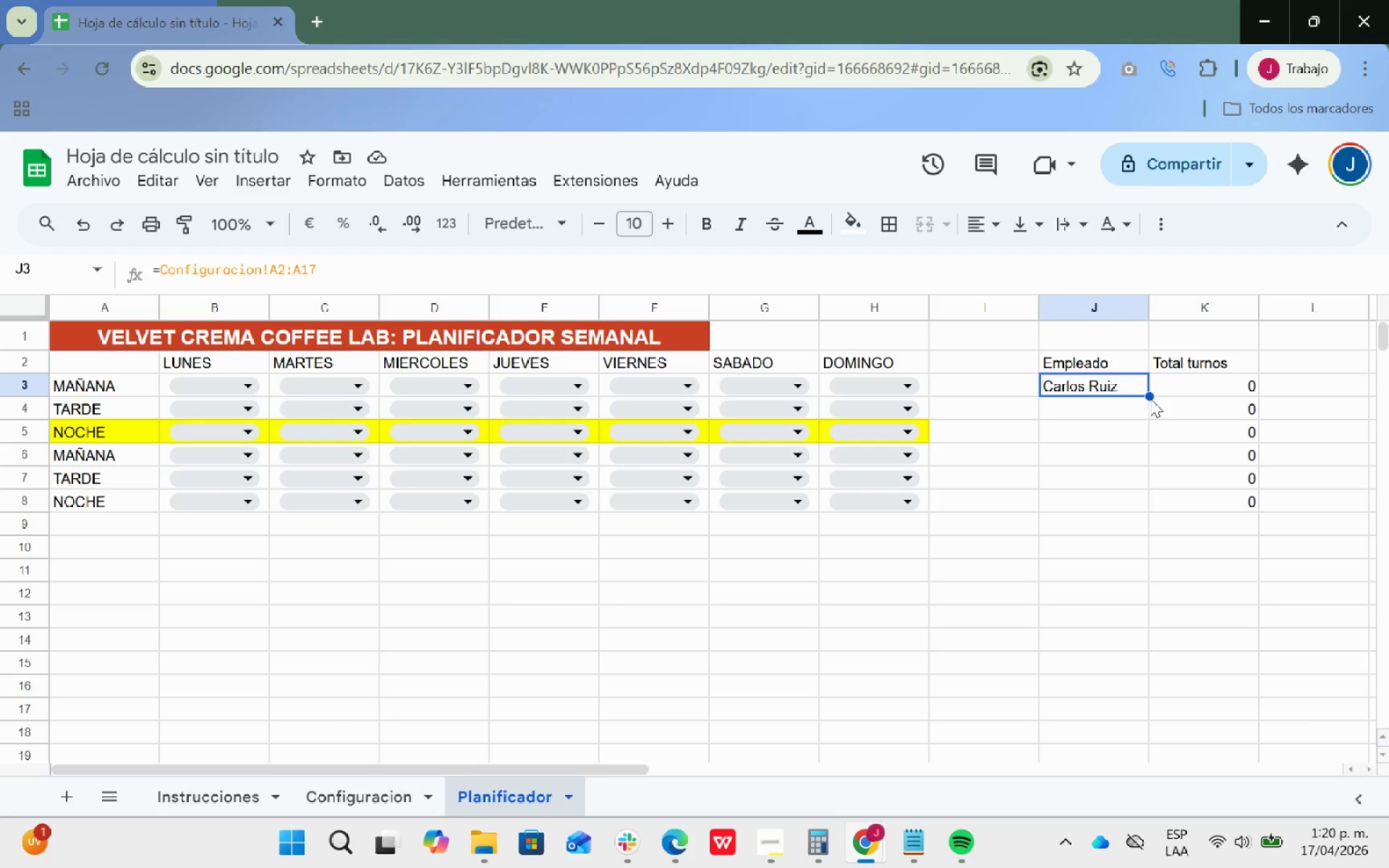 
left_click_drag(start_coordinate=[1150, 396], to_coordinate=[1144, 501])
 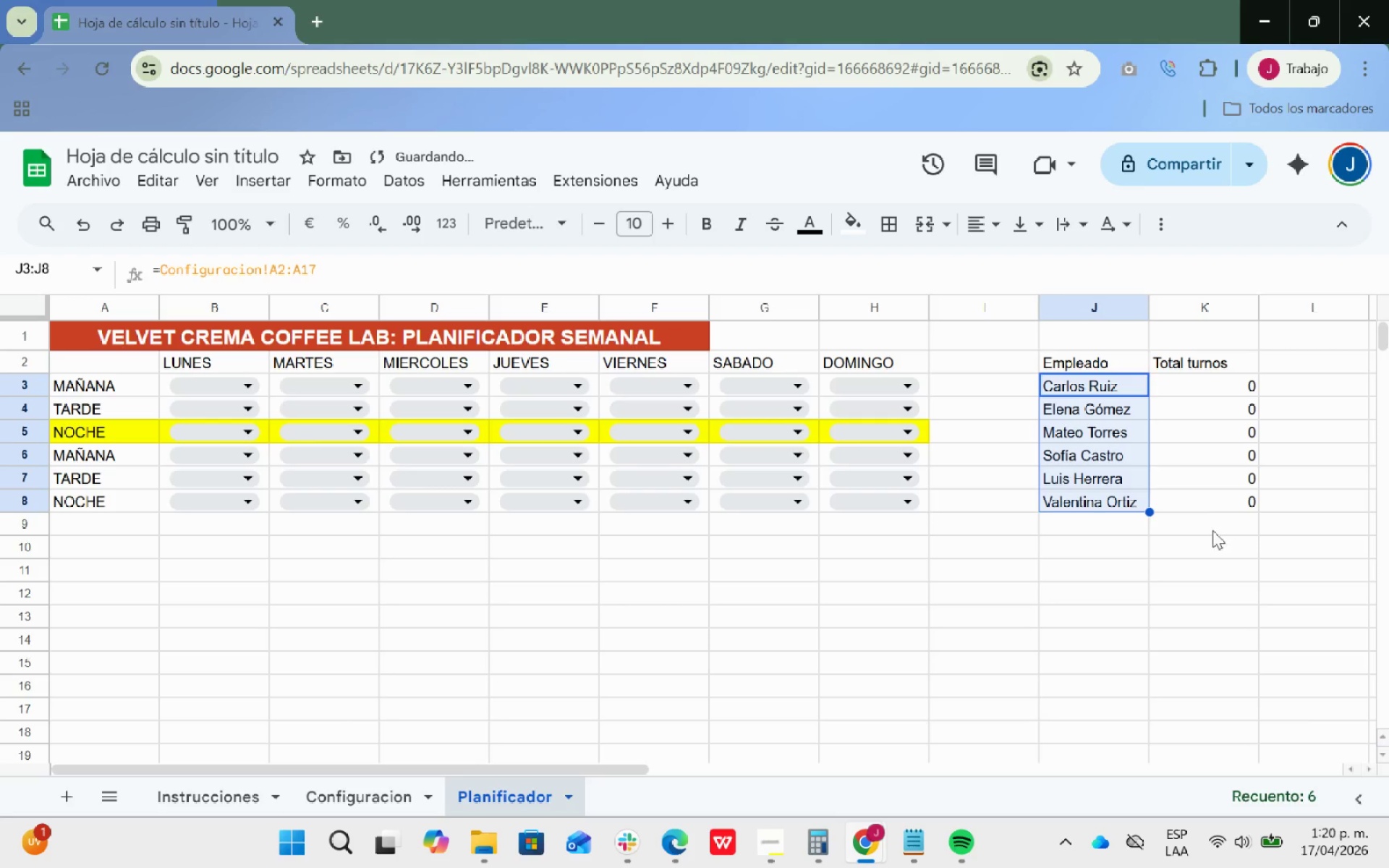 
left_click([1210, 533])
 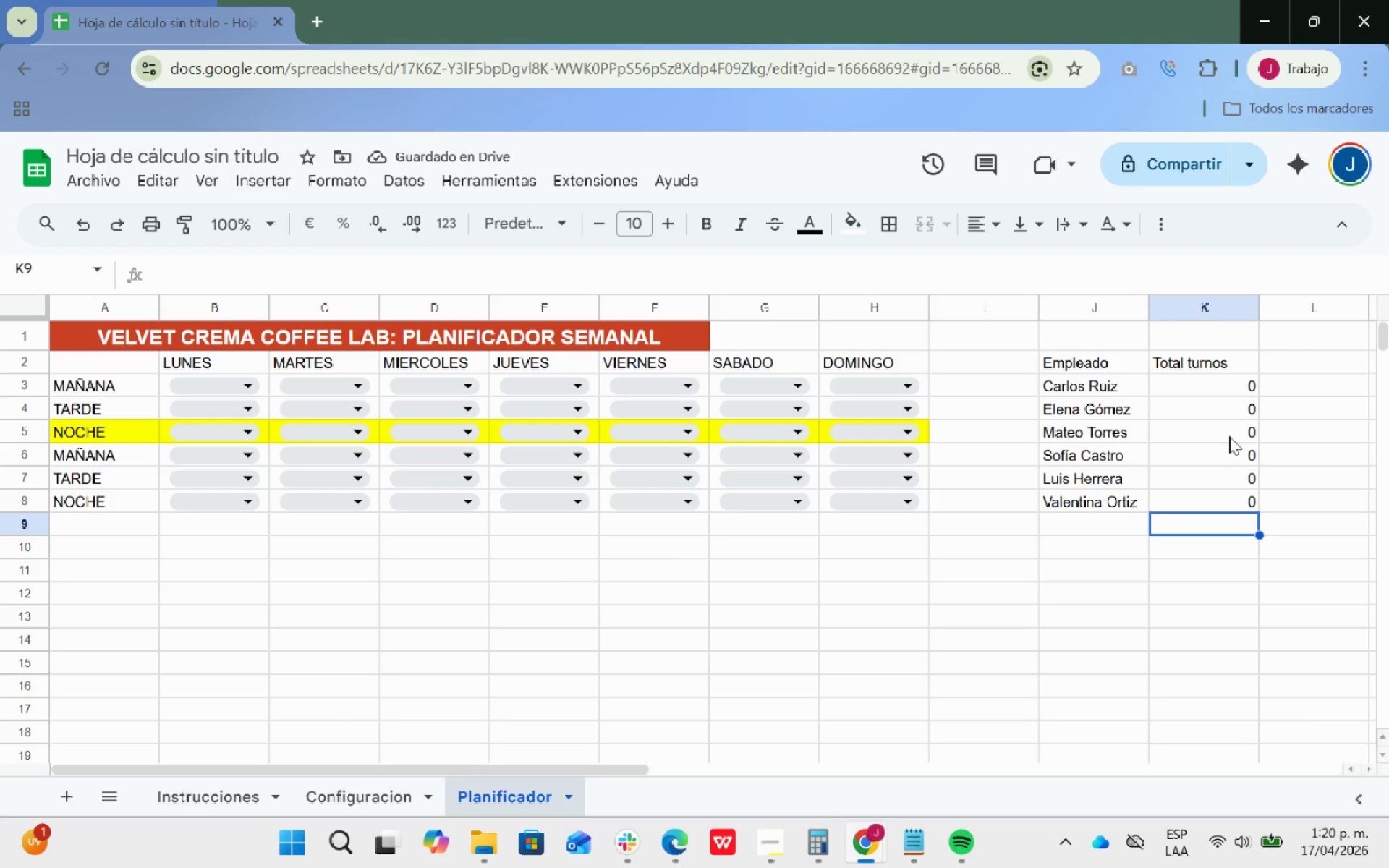 
left_click([1207, 380])
 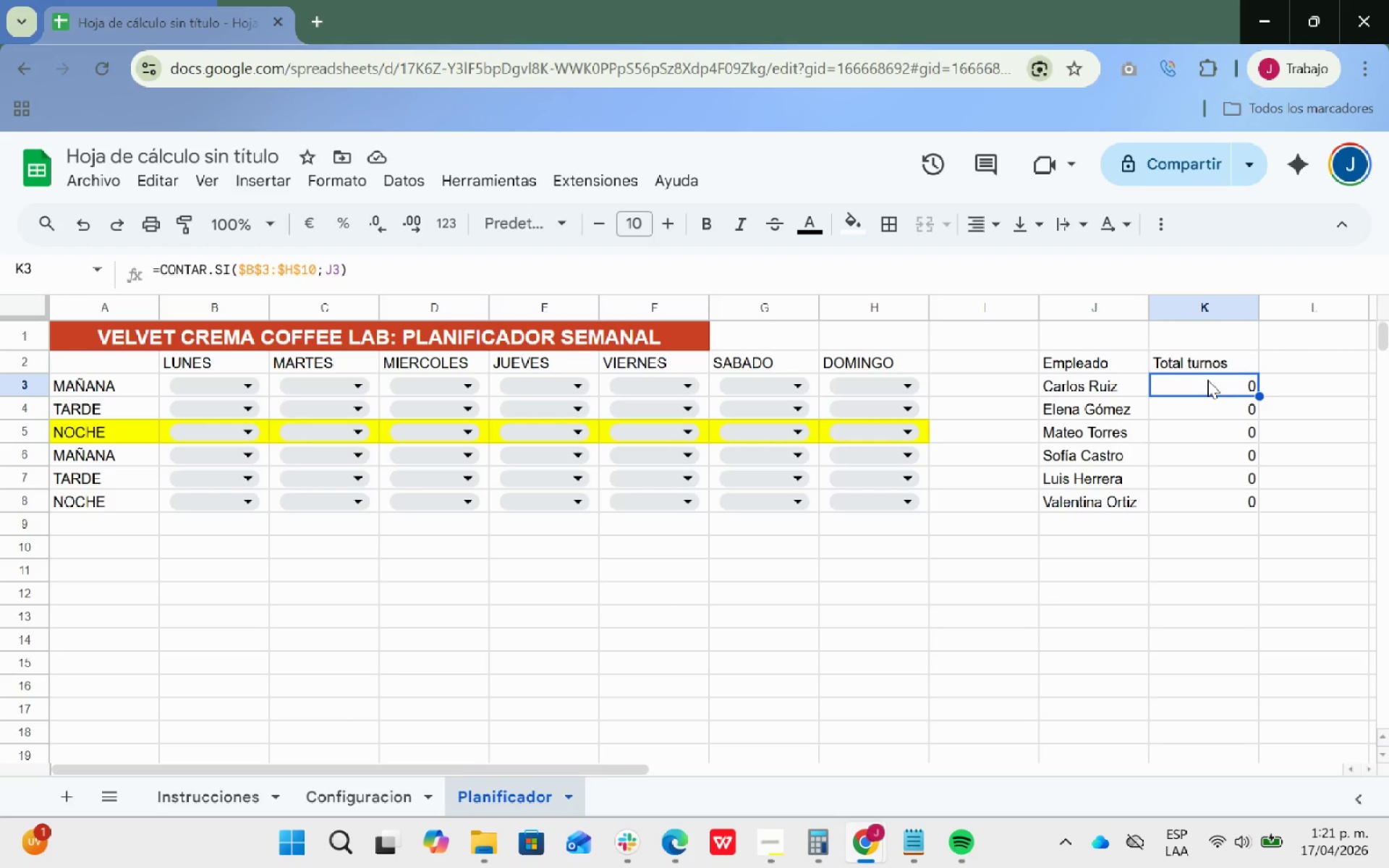 
wait(19.09)
 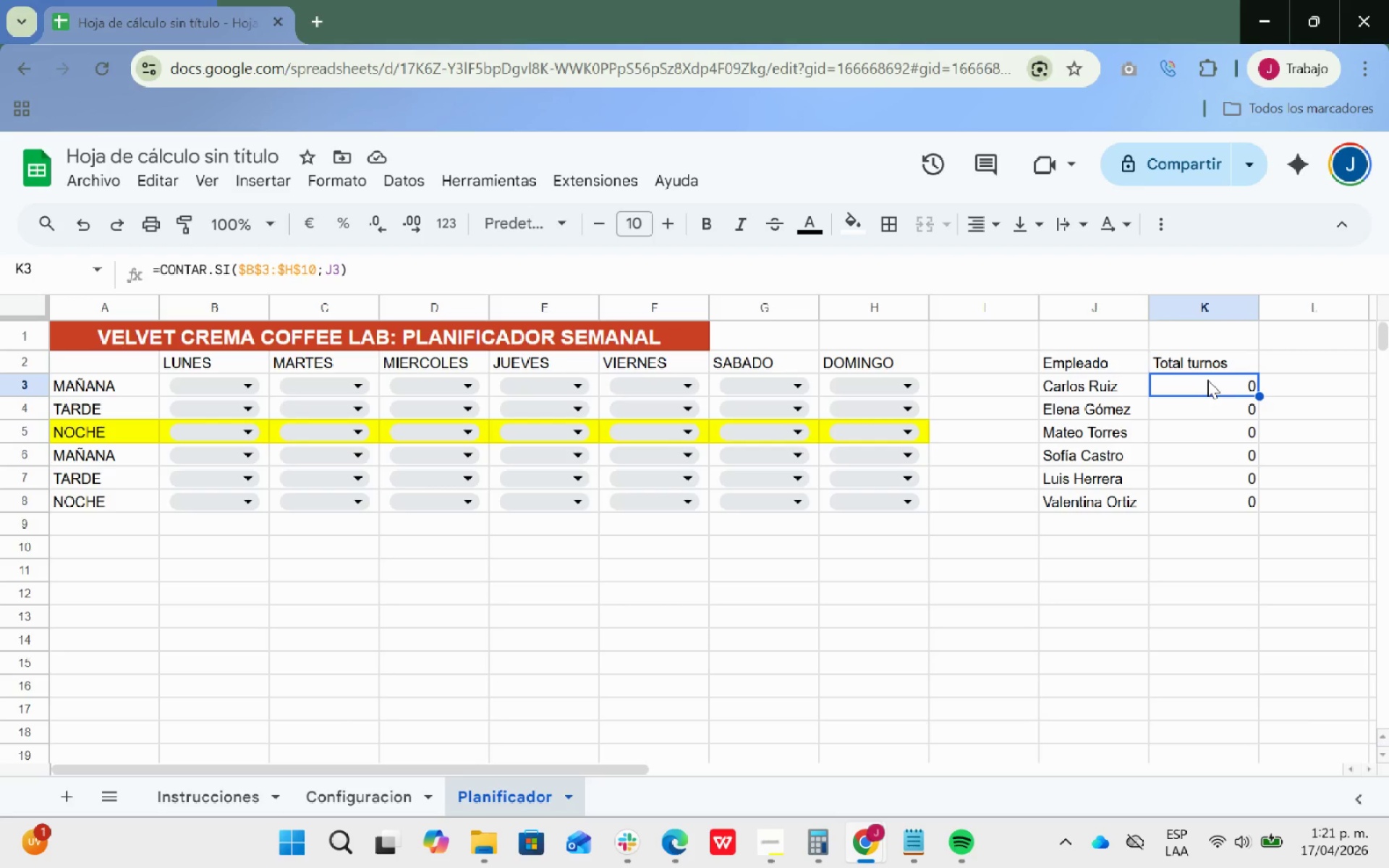 
left_click([249, 385])
 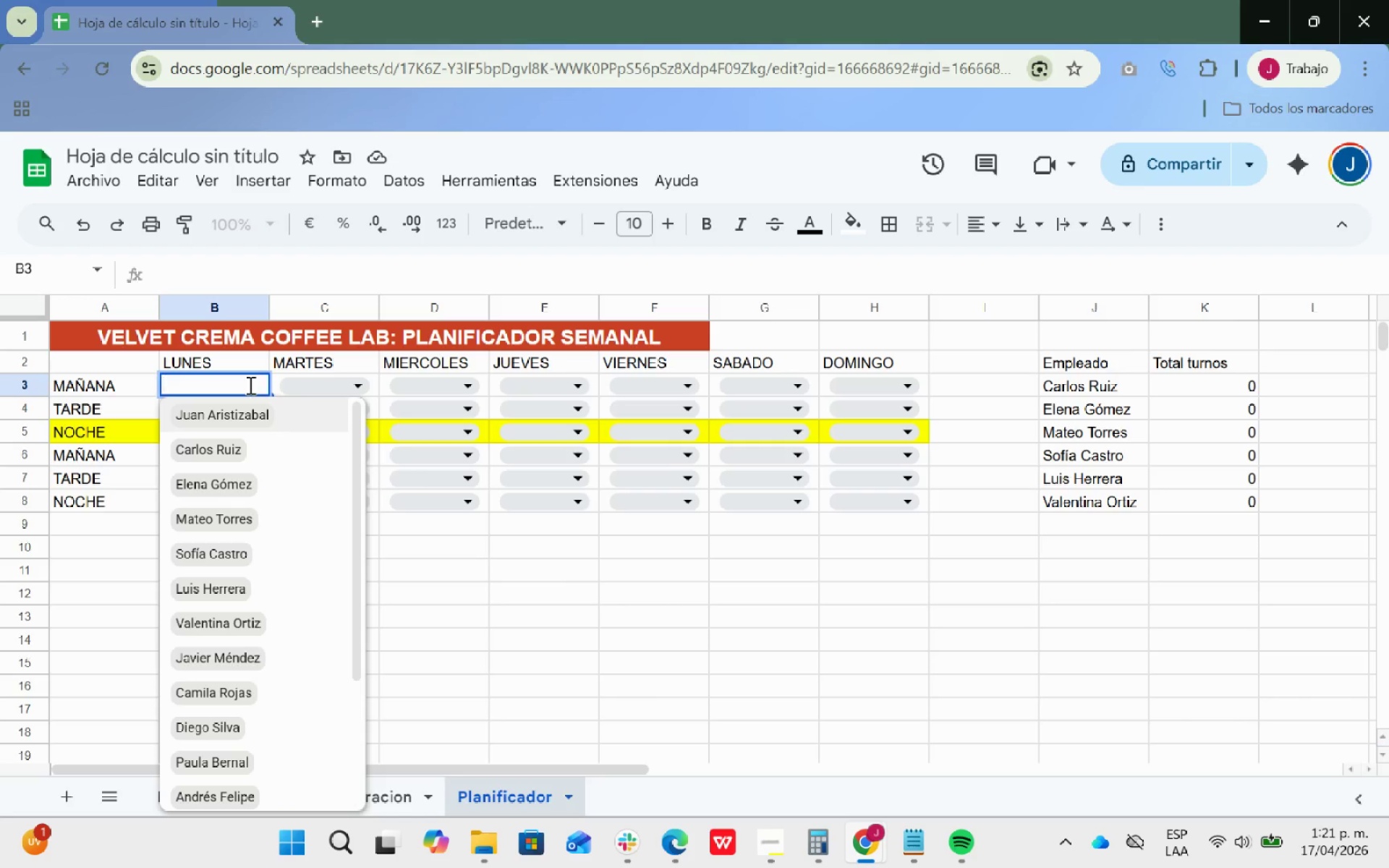 
left_click([245, 412])
 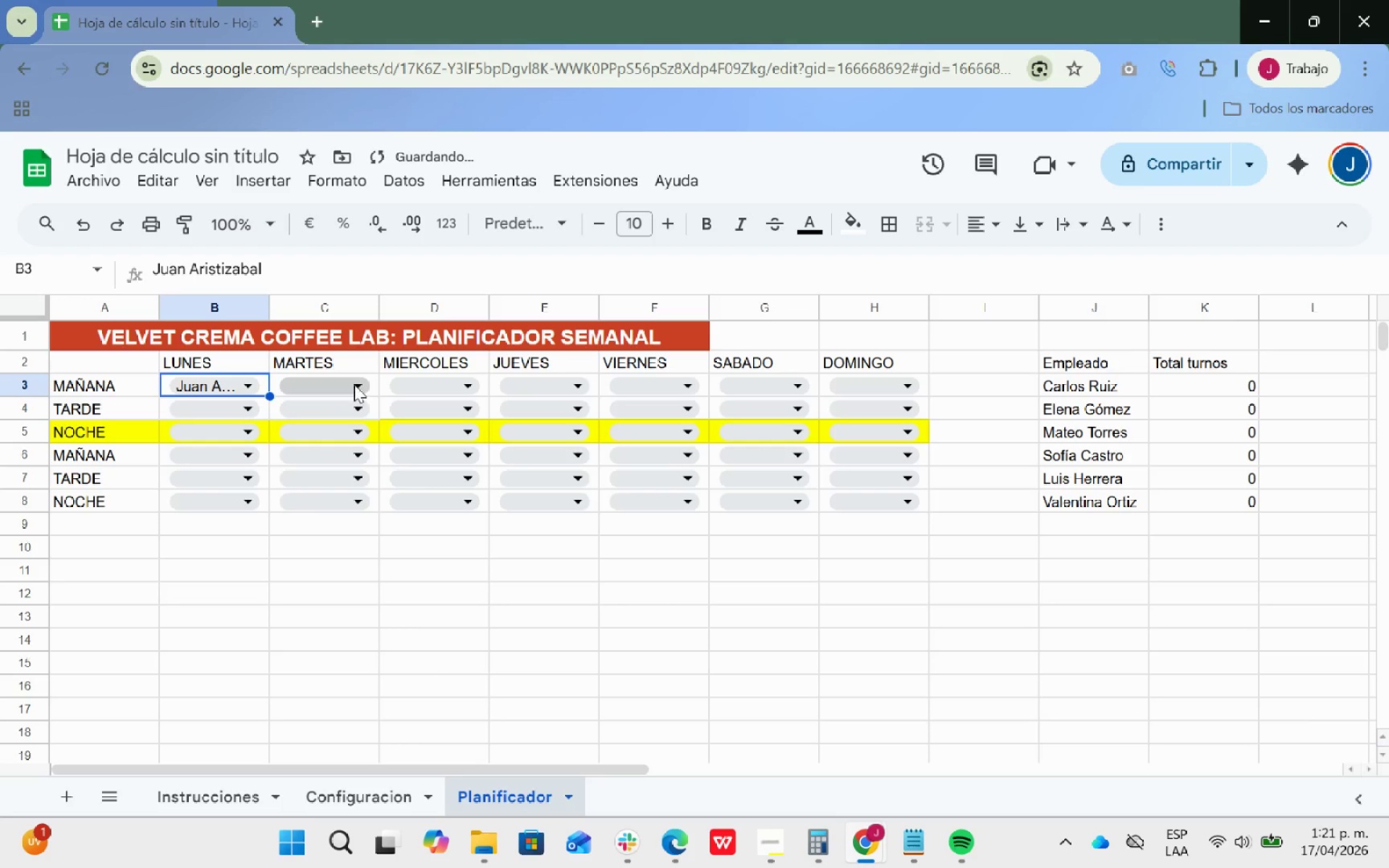 
left_click([357, 378])
 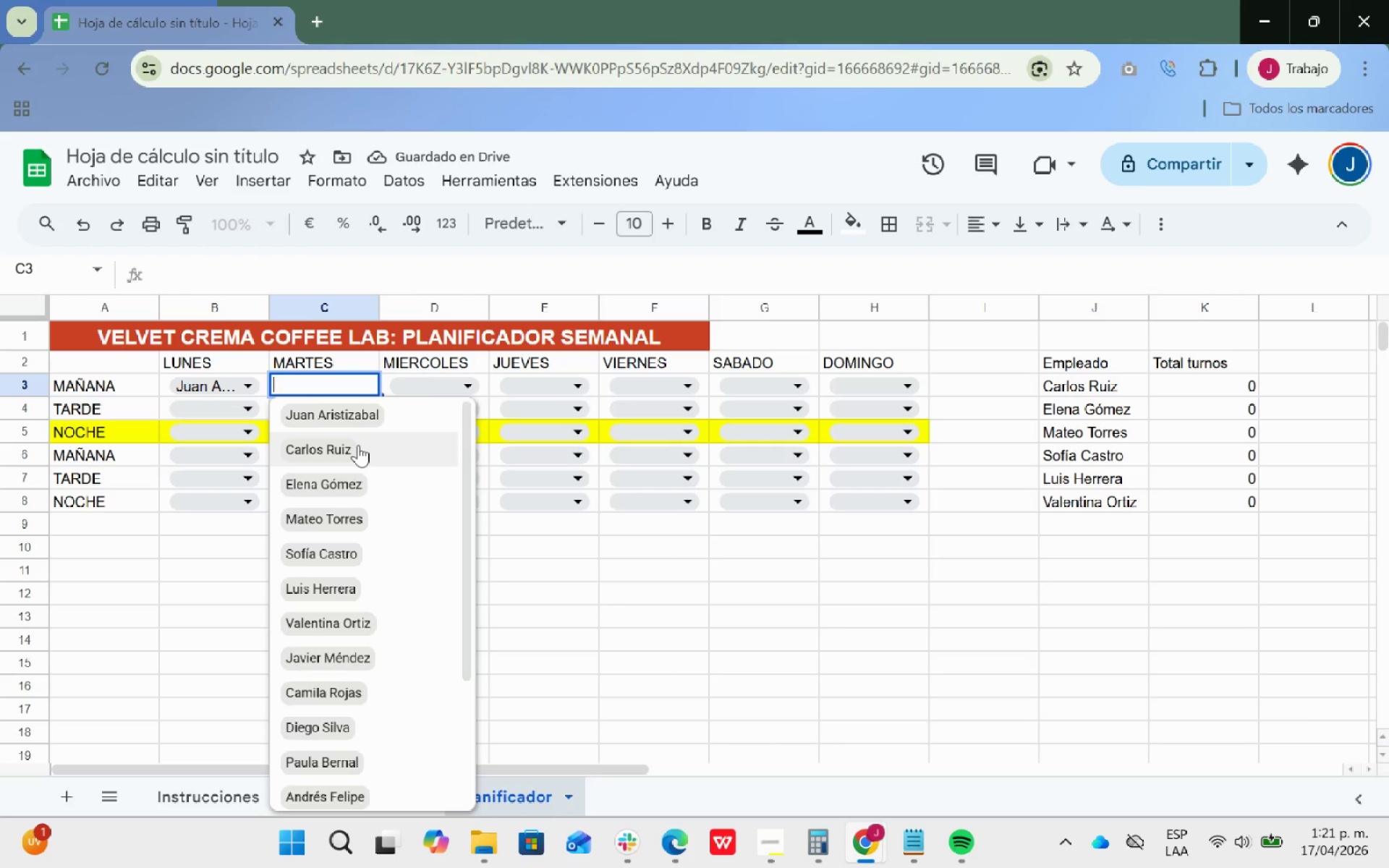 
left_click([358, 445])
 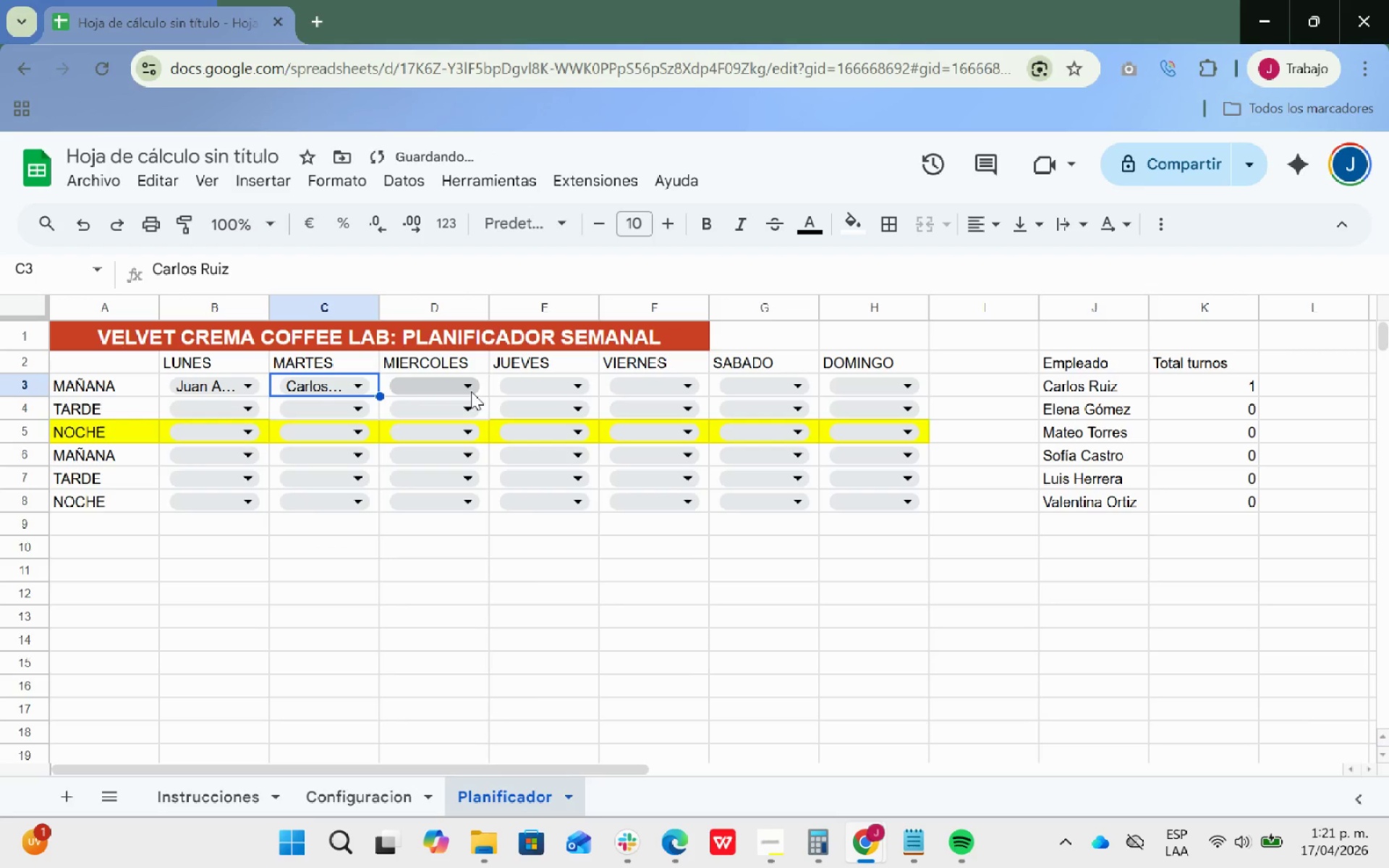 
left_click([468, 387])
 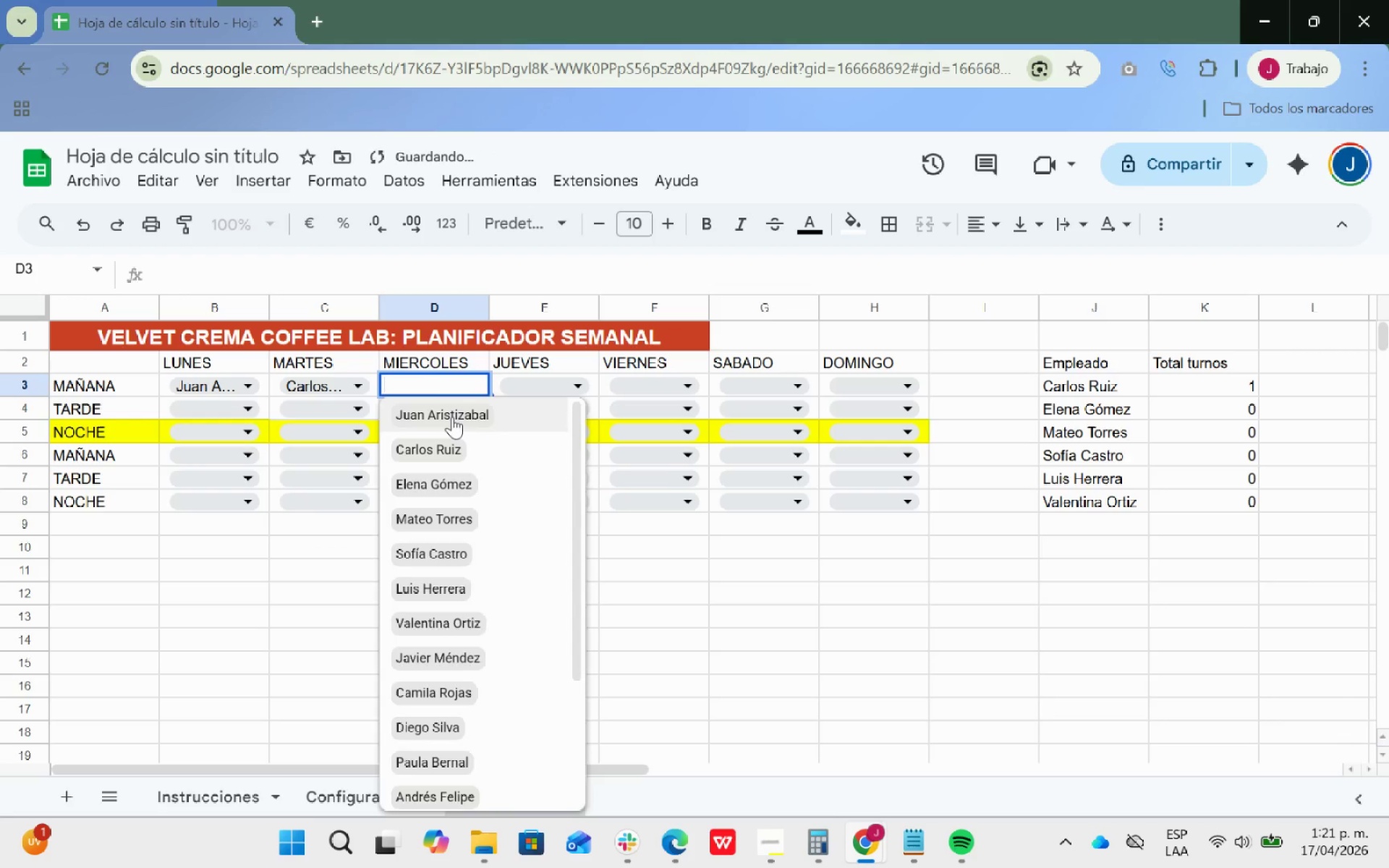 
left_click([452, 417])
 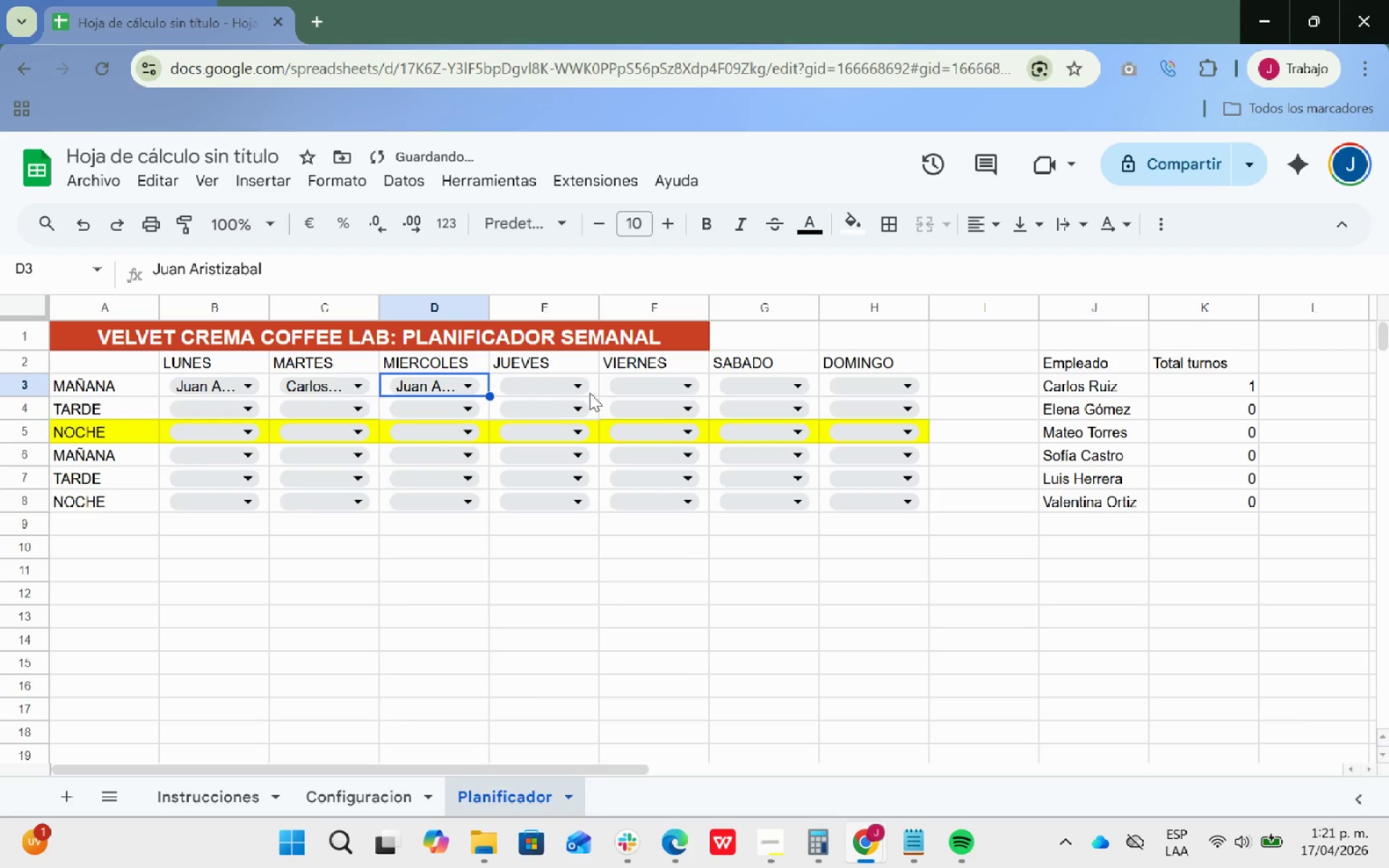 
left_click([577, 390])
 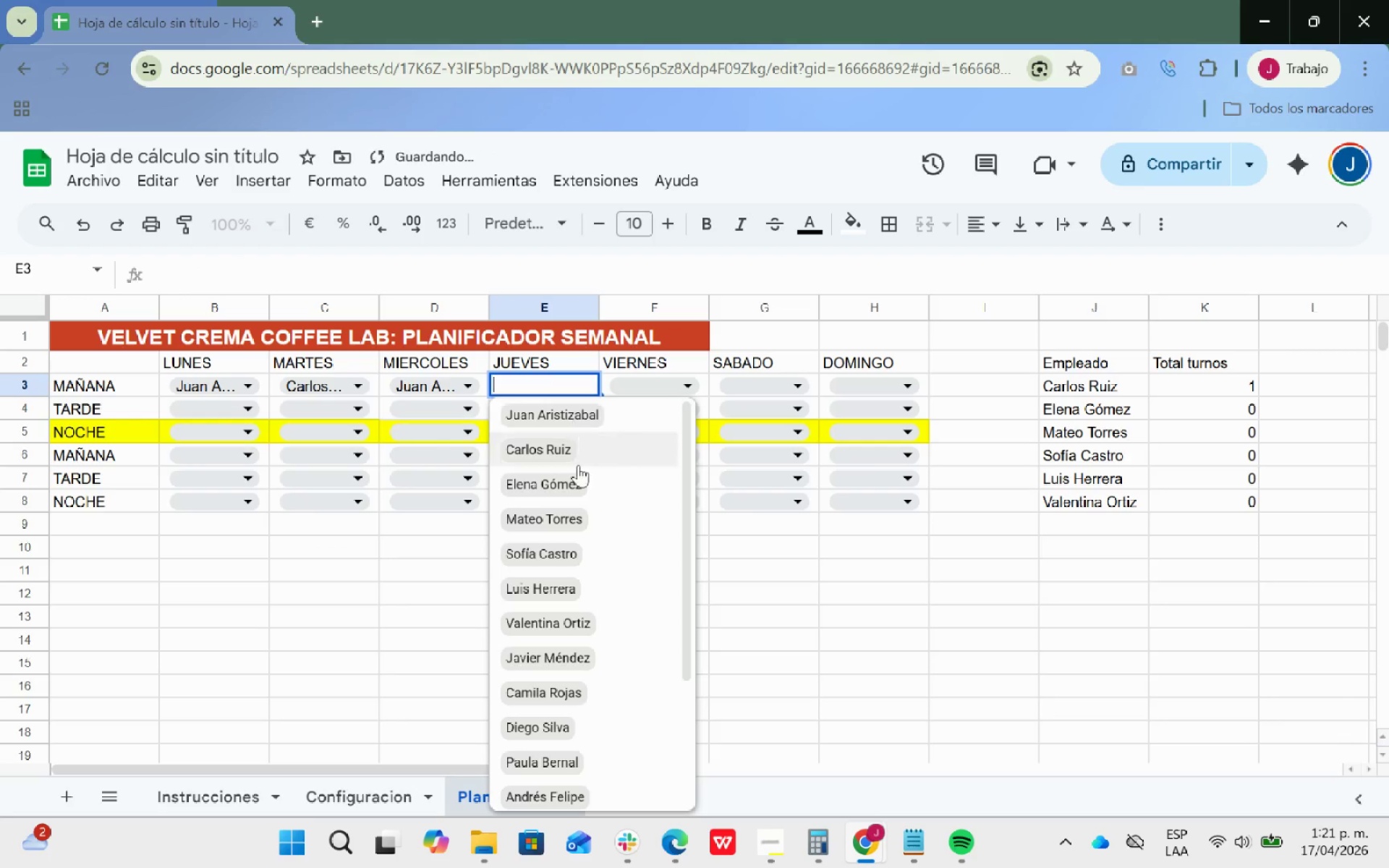 
left_click([823, 650])
 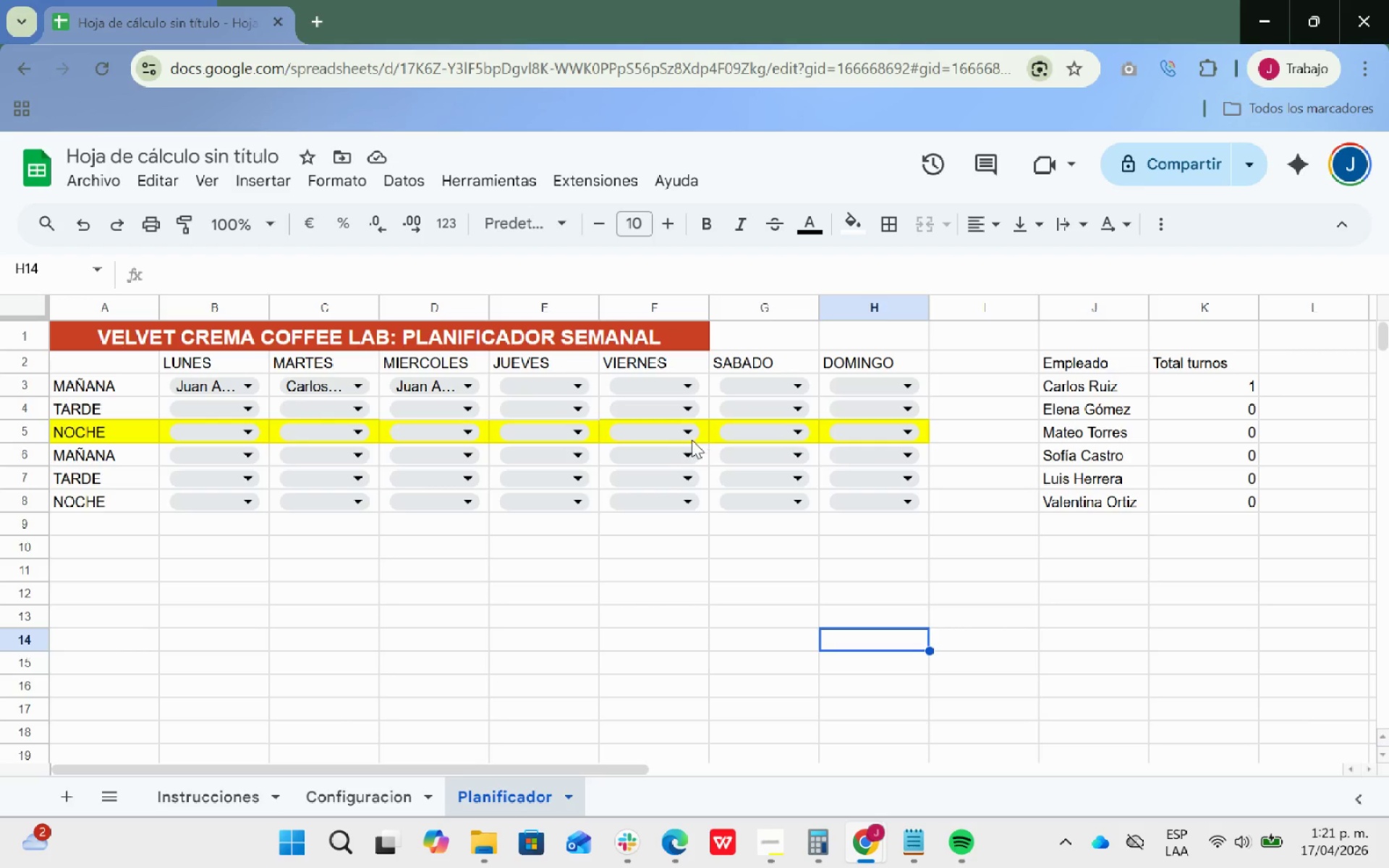 
scroll: coordinate [568, 553], scroll_direction: down, amount: 2.0
 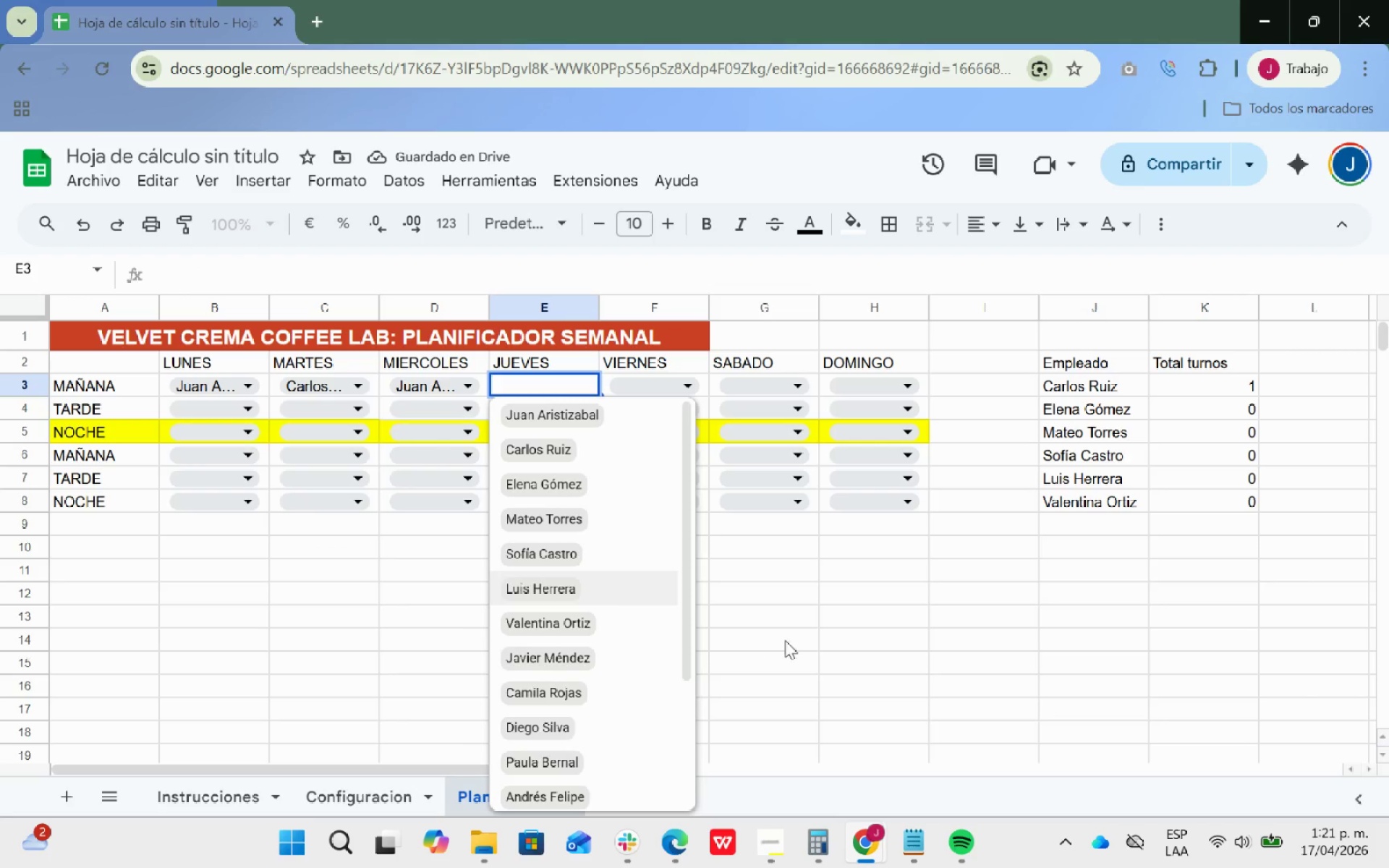 
left_click([574, 386])
 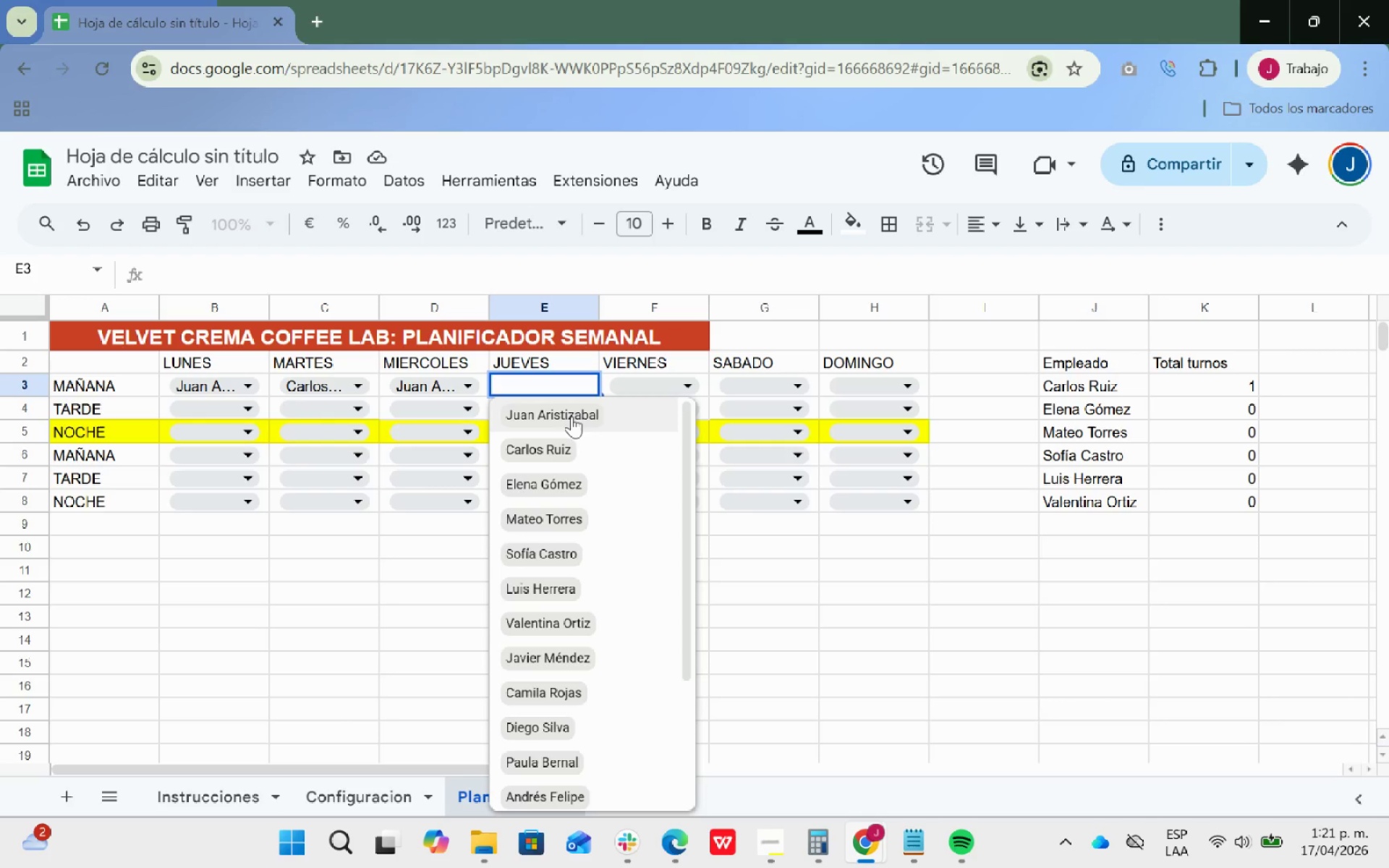 
left_click([572, 416])
 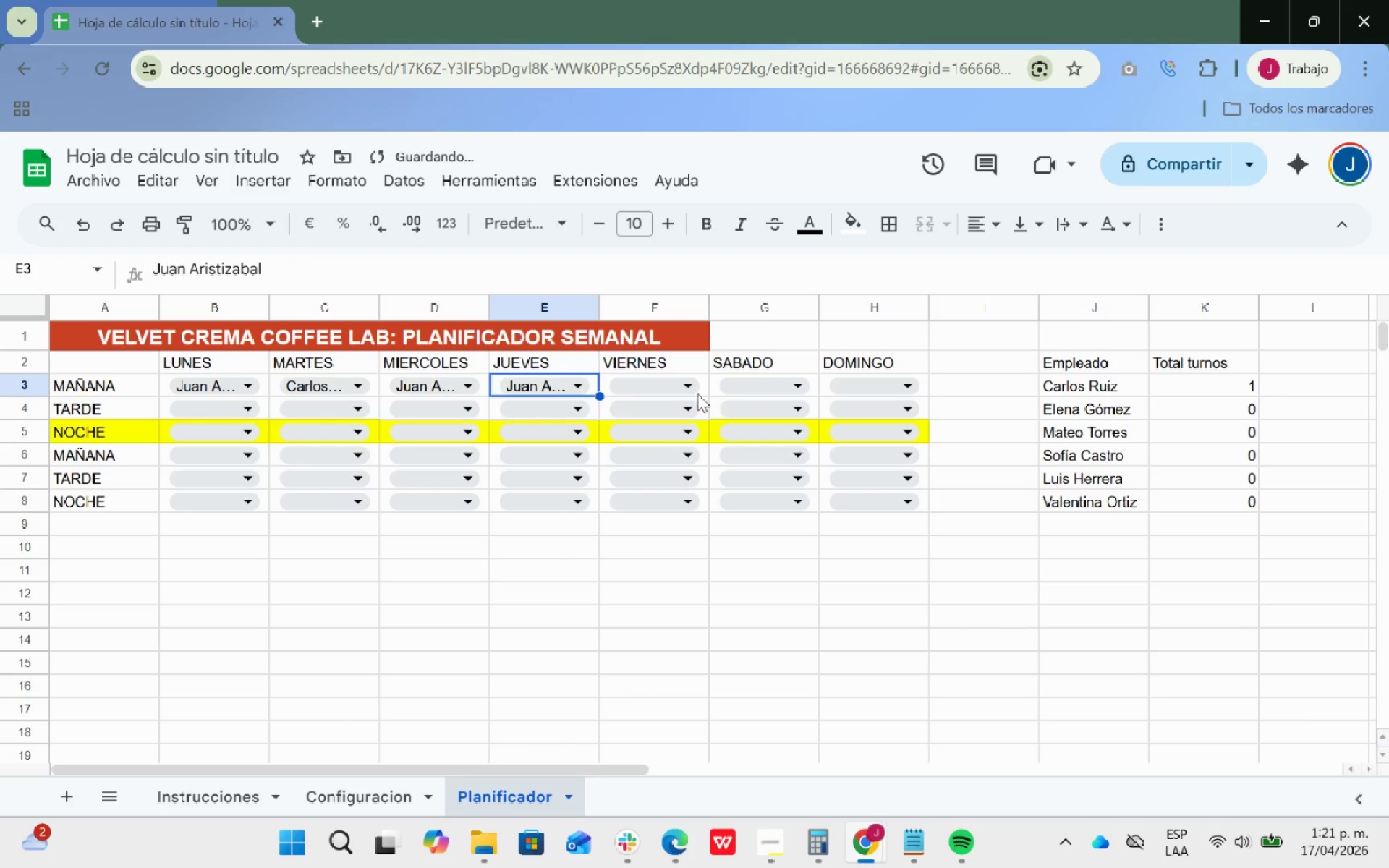 
left_click([684, 384])
 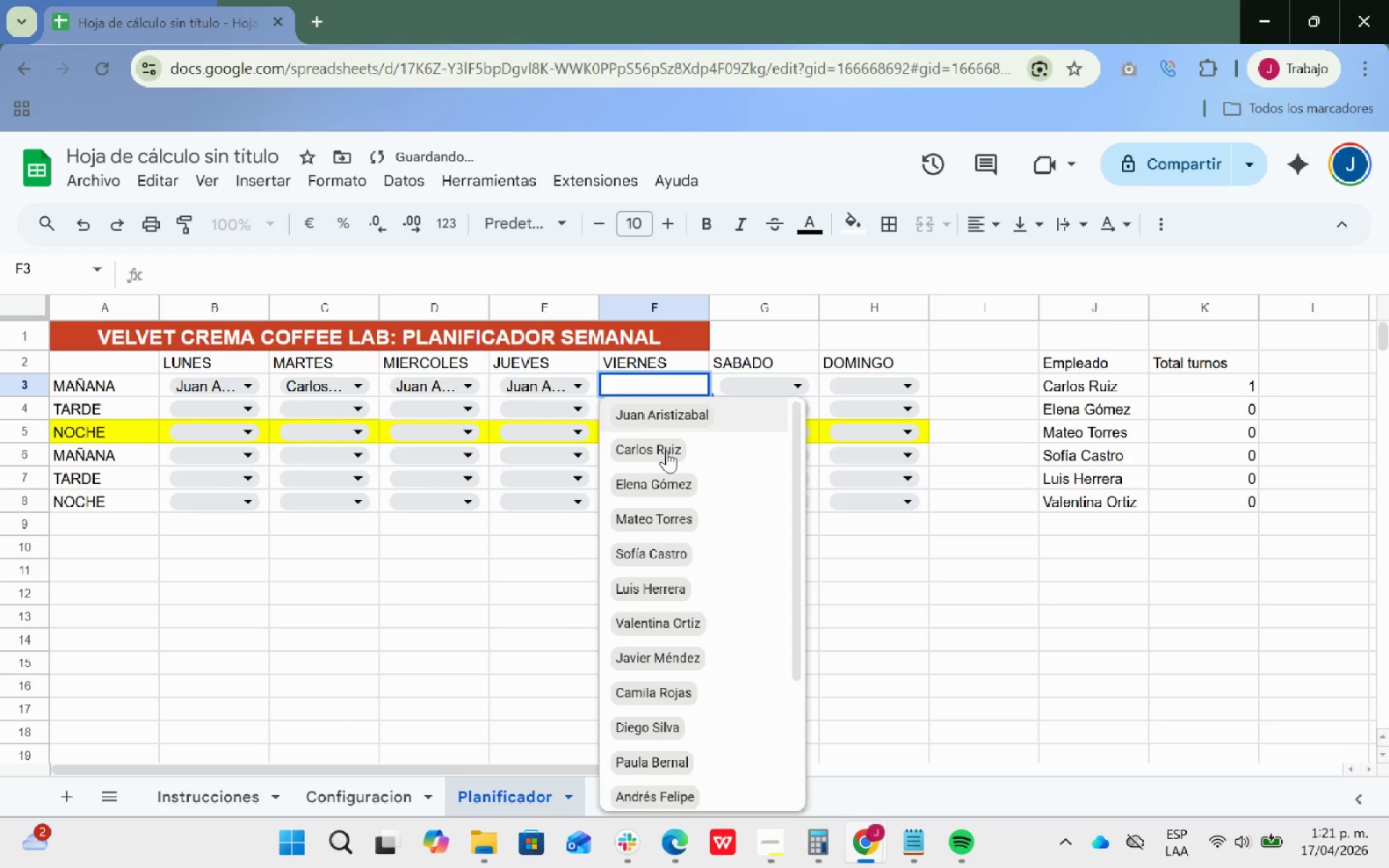 
left_click([666, 451])
 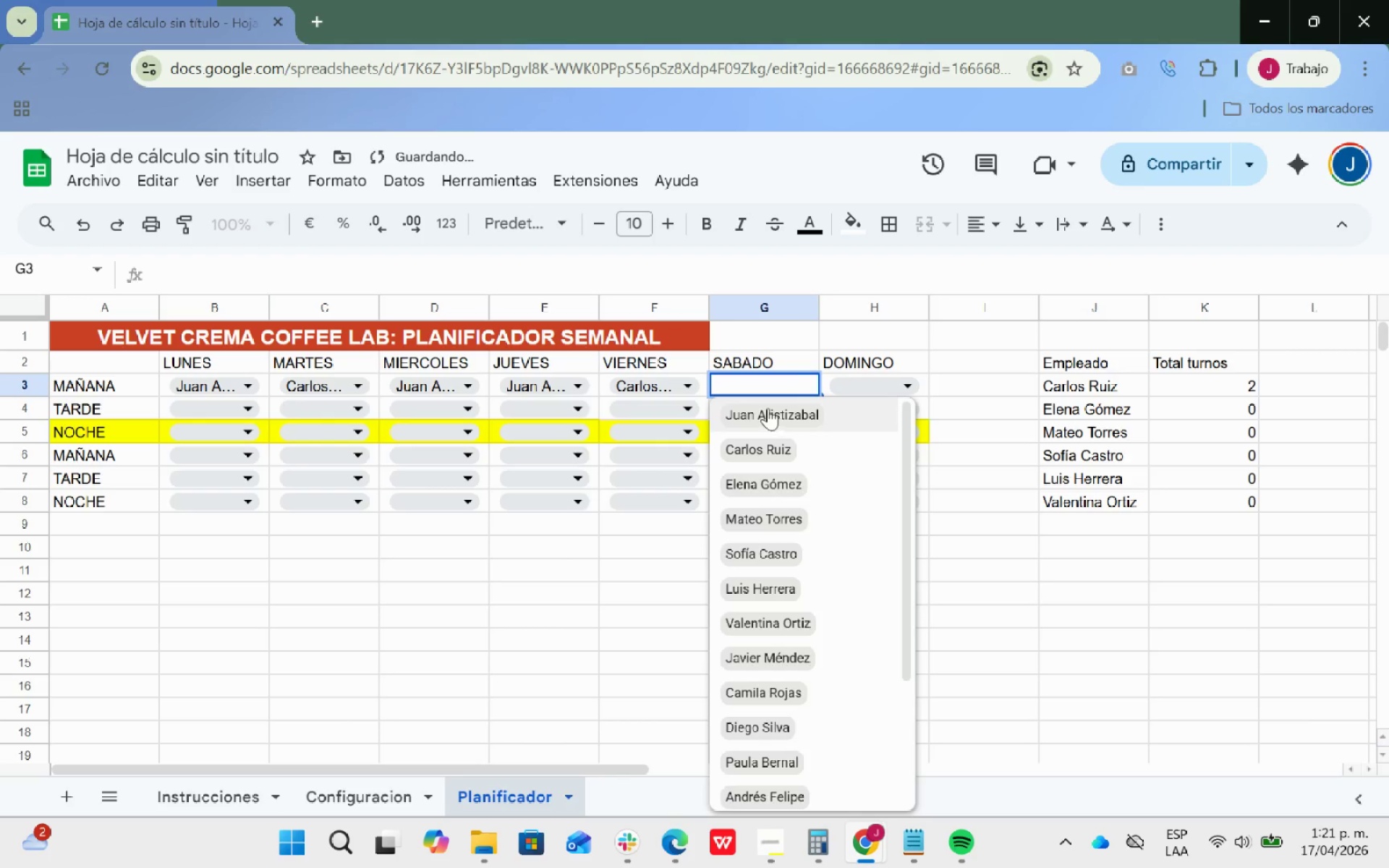 
left_click([899, 391])
 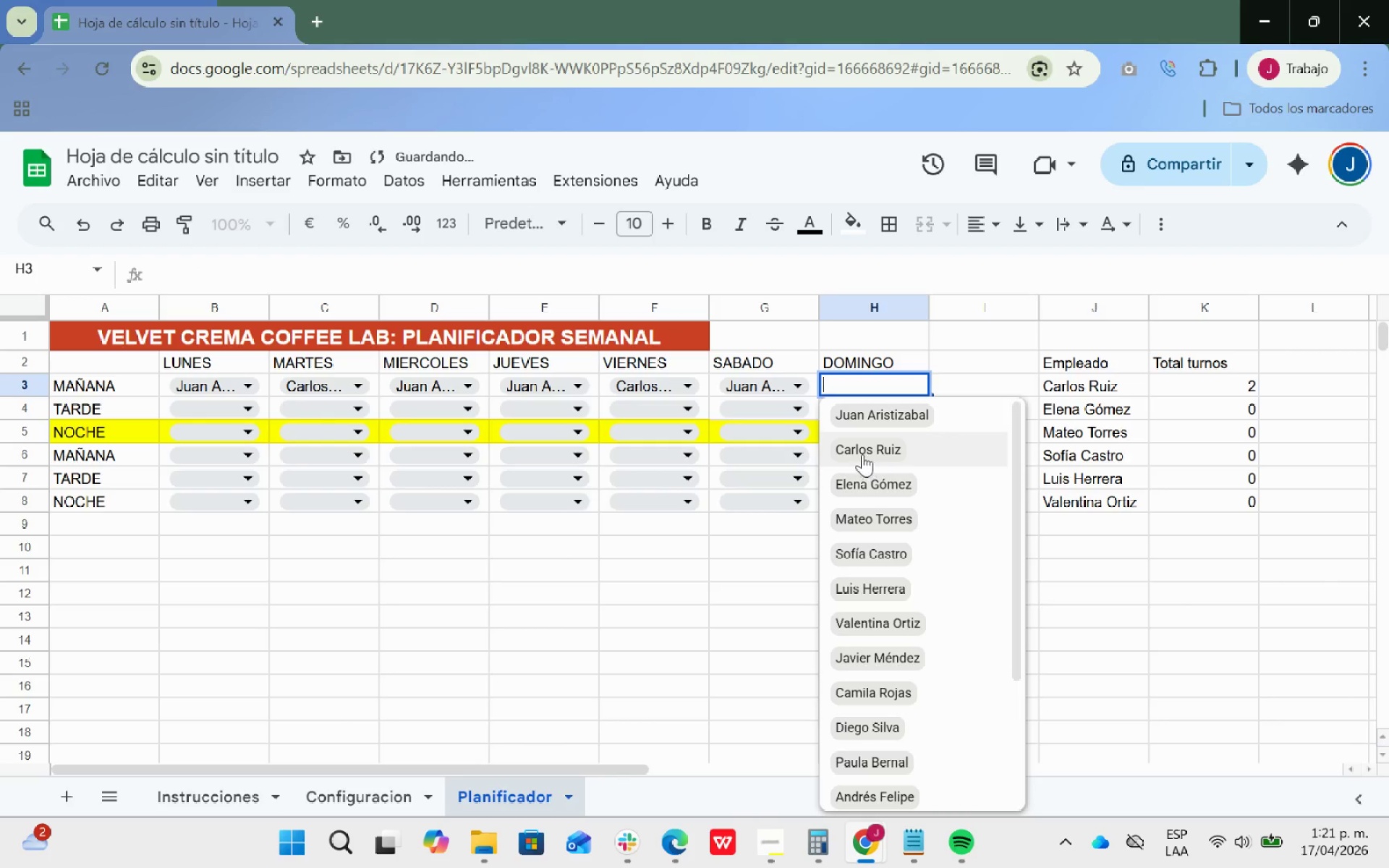 
left_click([862, 446])
 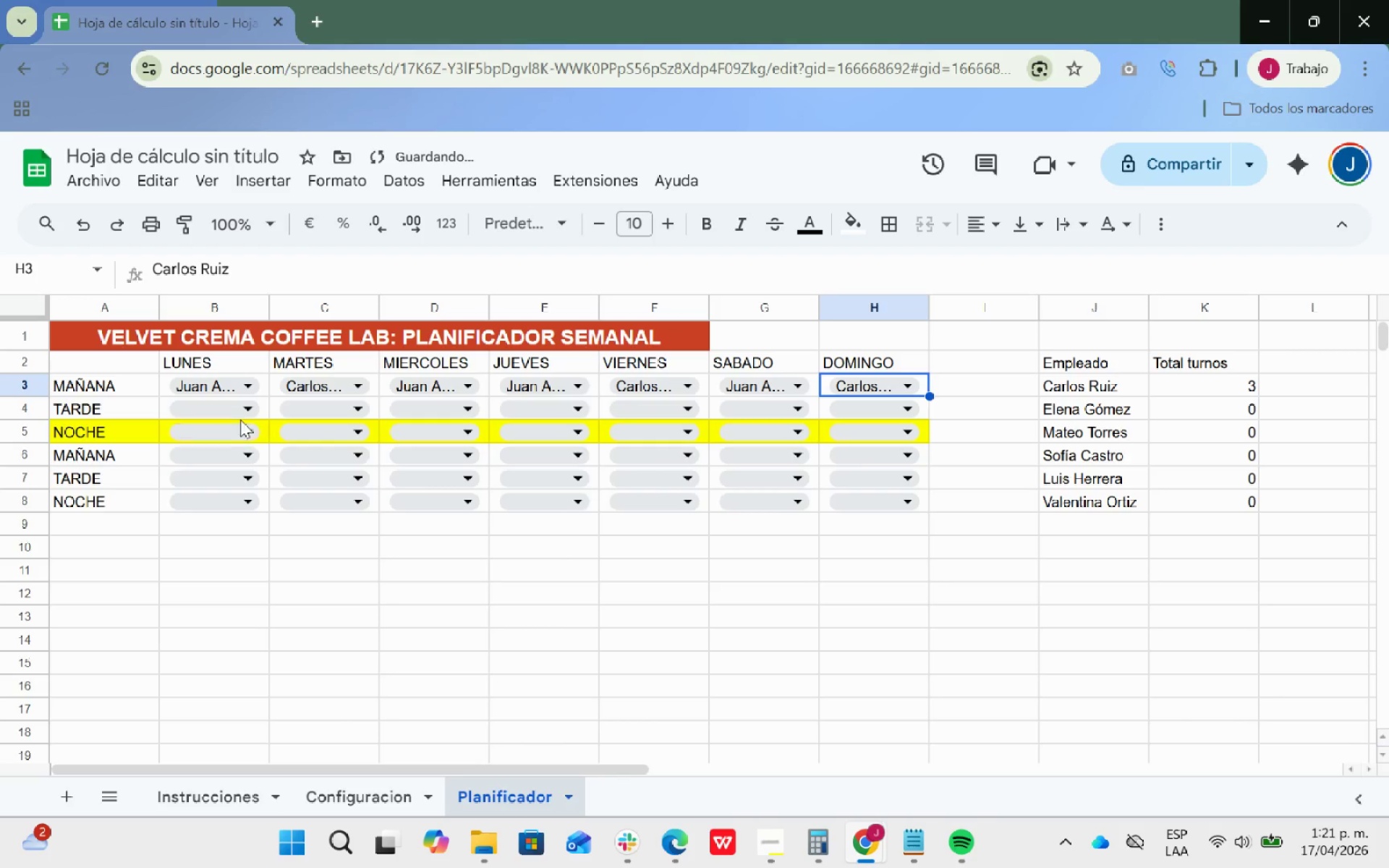 
left_click([245, 408])
 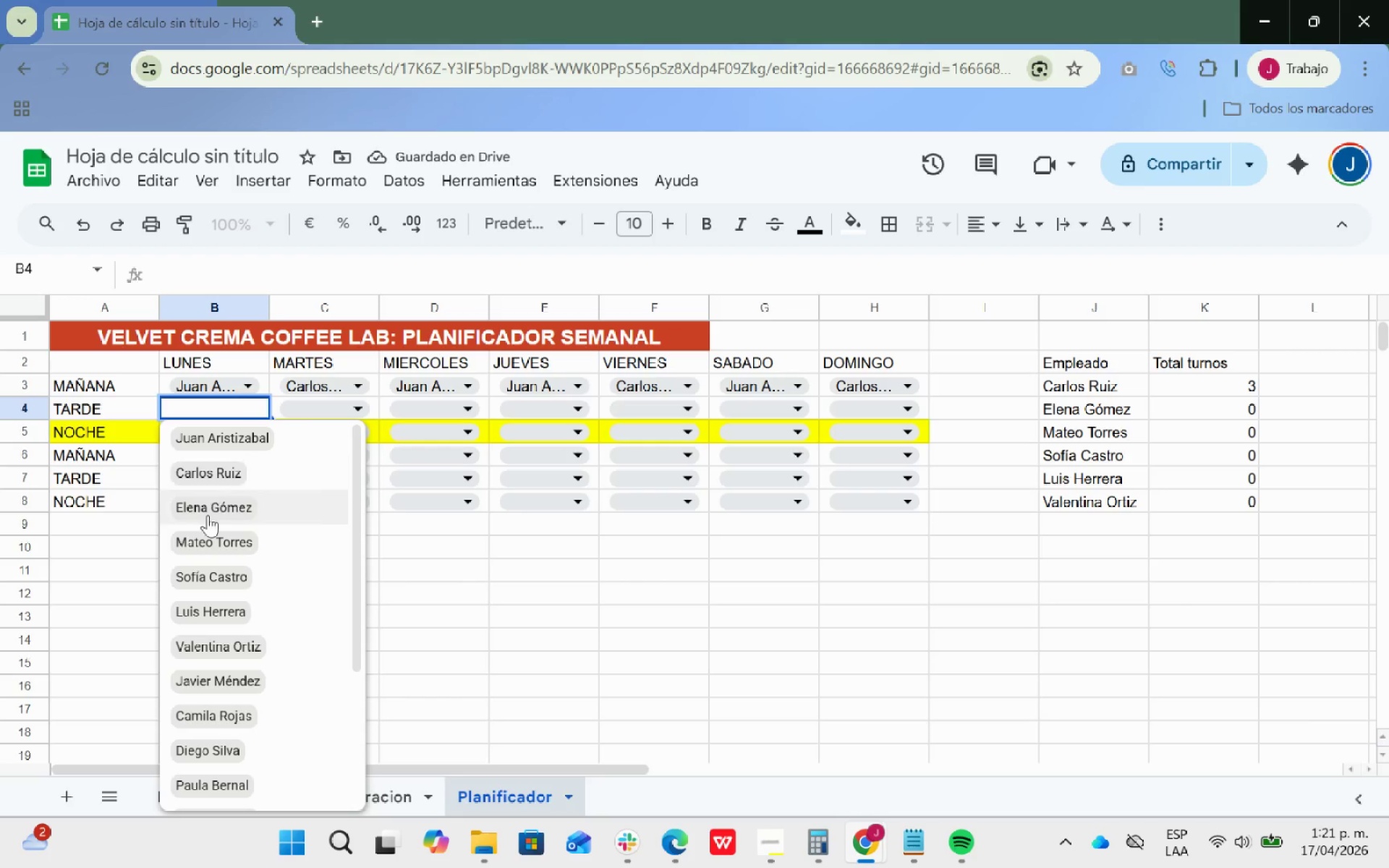 
left_click([207, 509])
 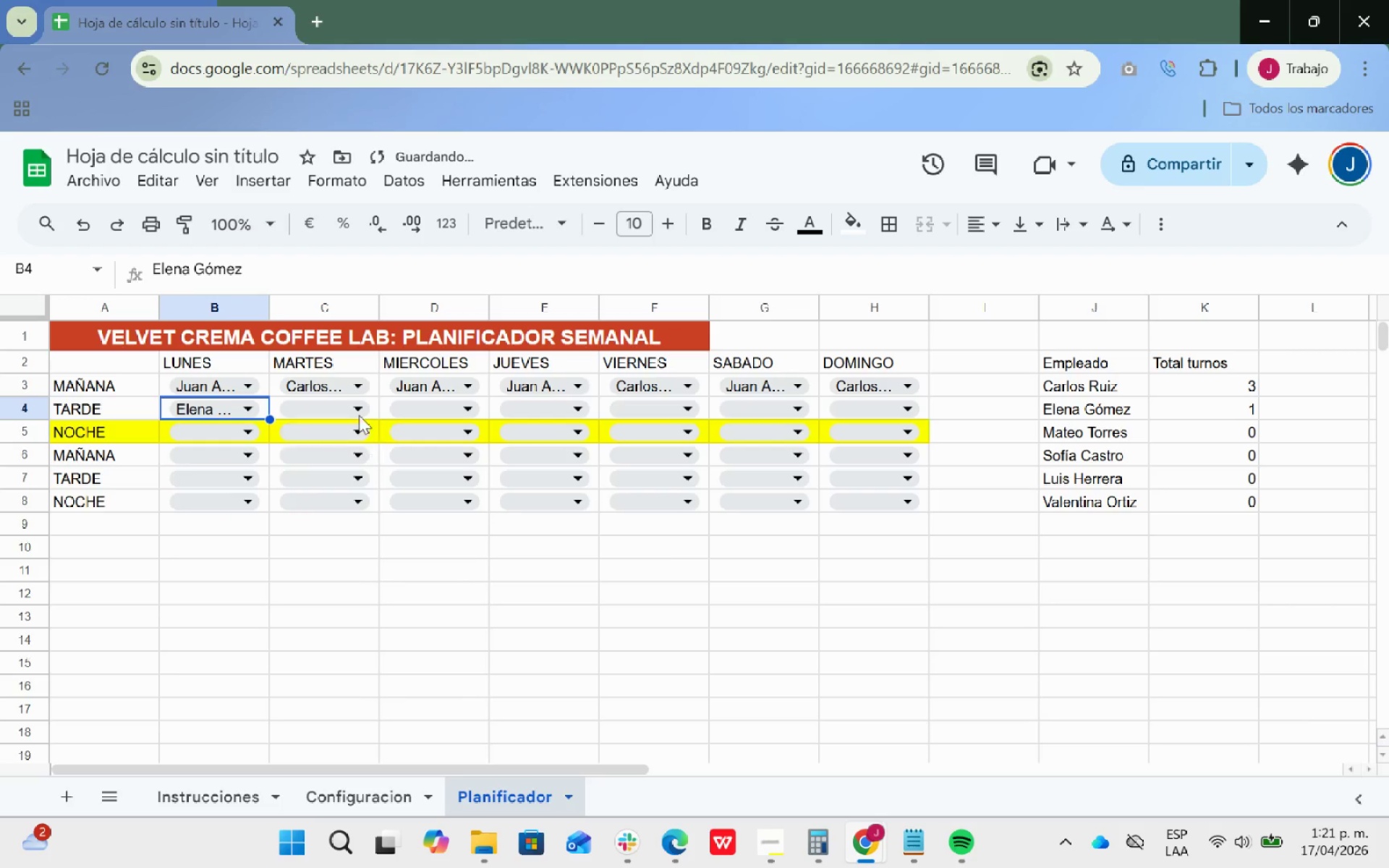 
left_click([353, 412])
 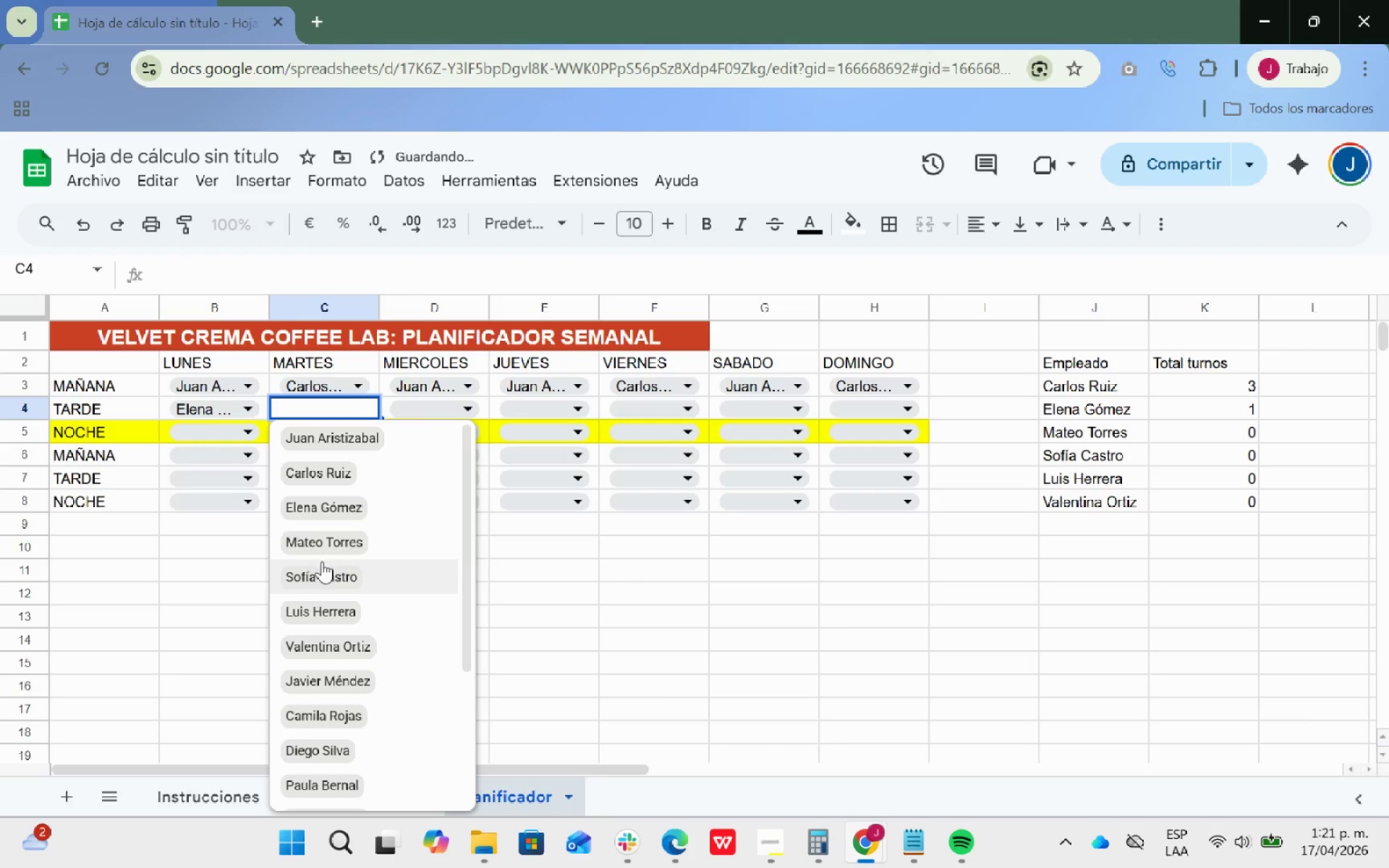 
left_click([324, 542])
 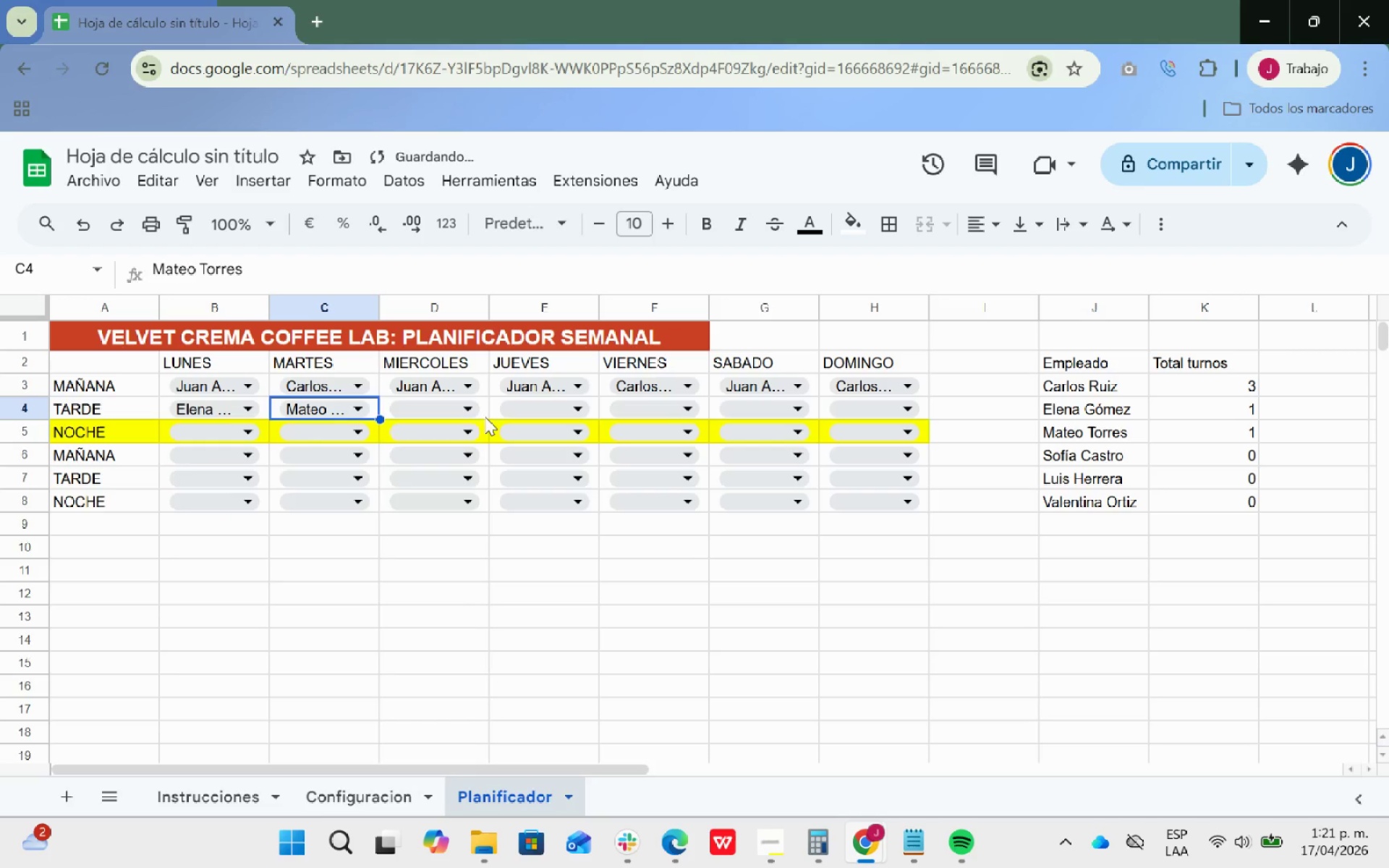 
left_click([473, 410])
 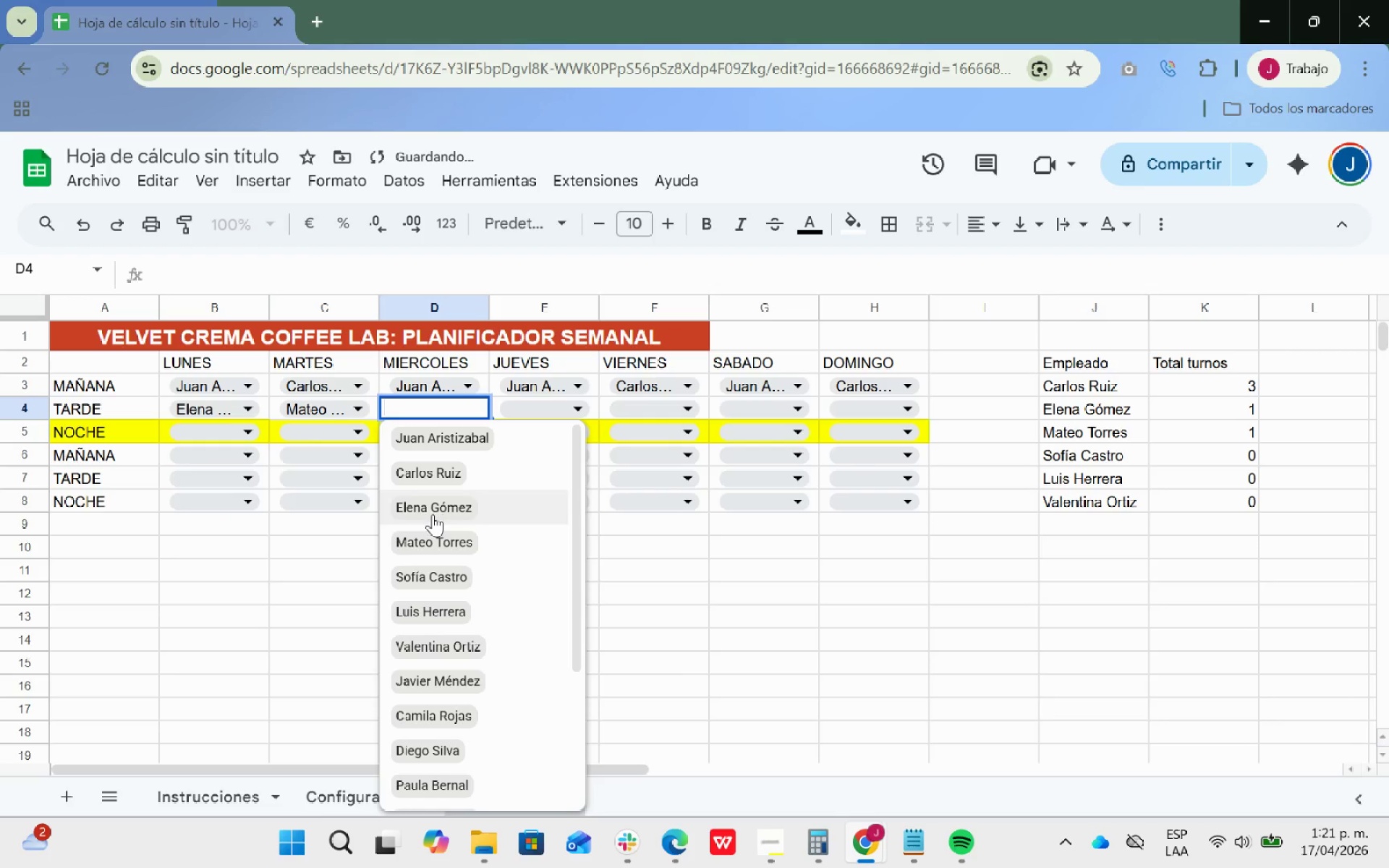 
left_click([432, 515])
 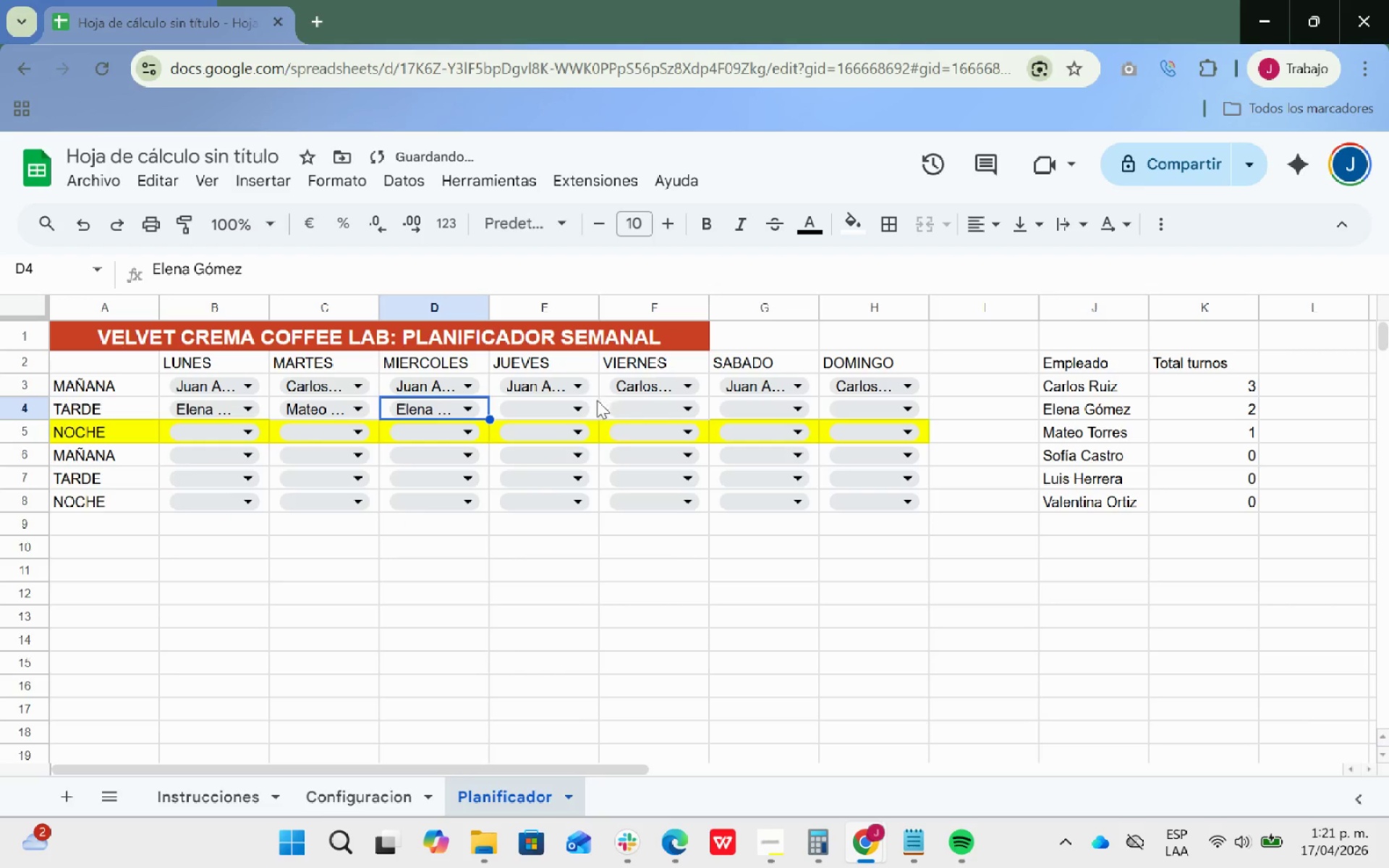 
left_click([581, 407])
 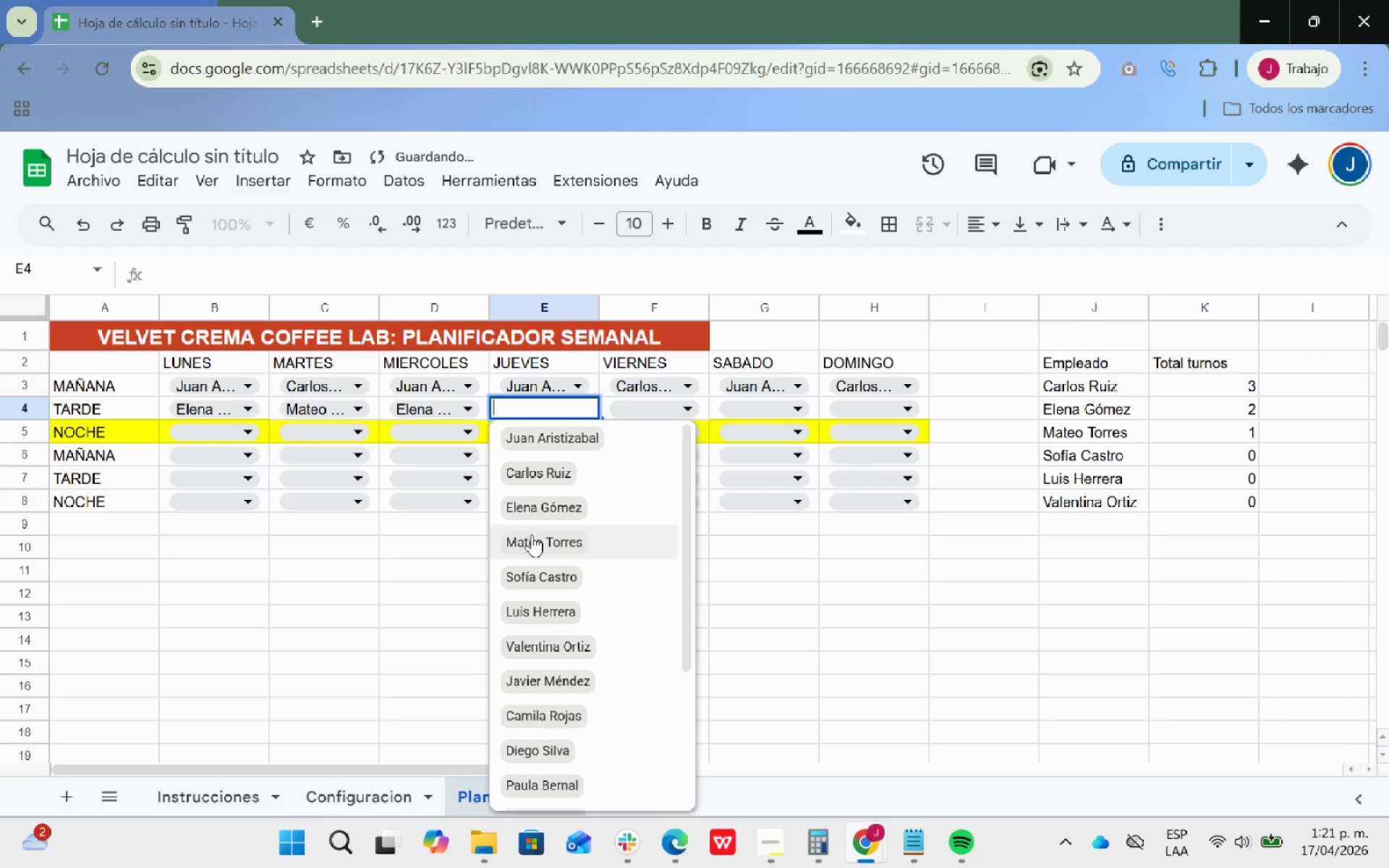 
left_click([532, 535])
 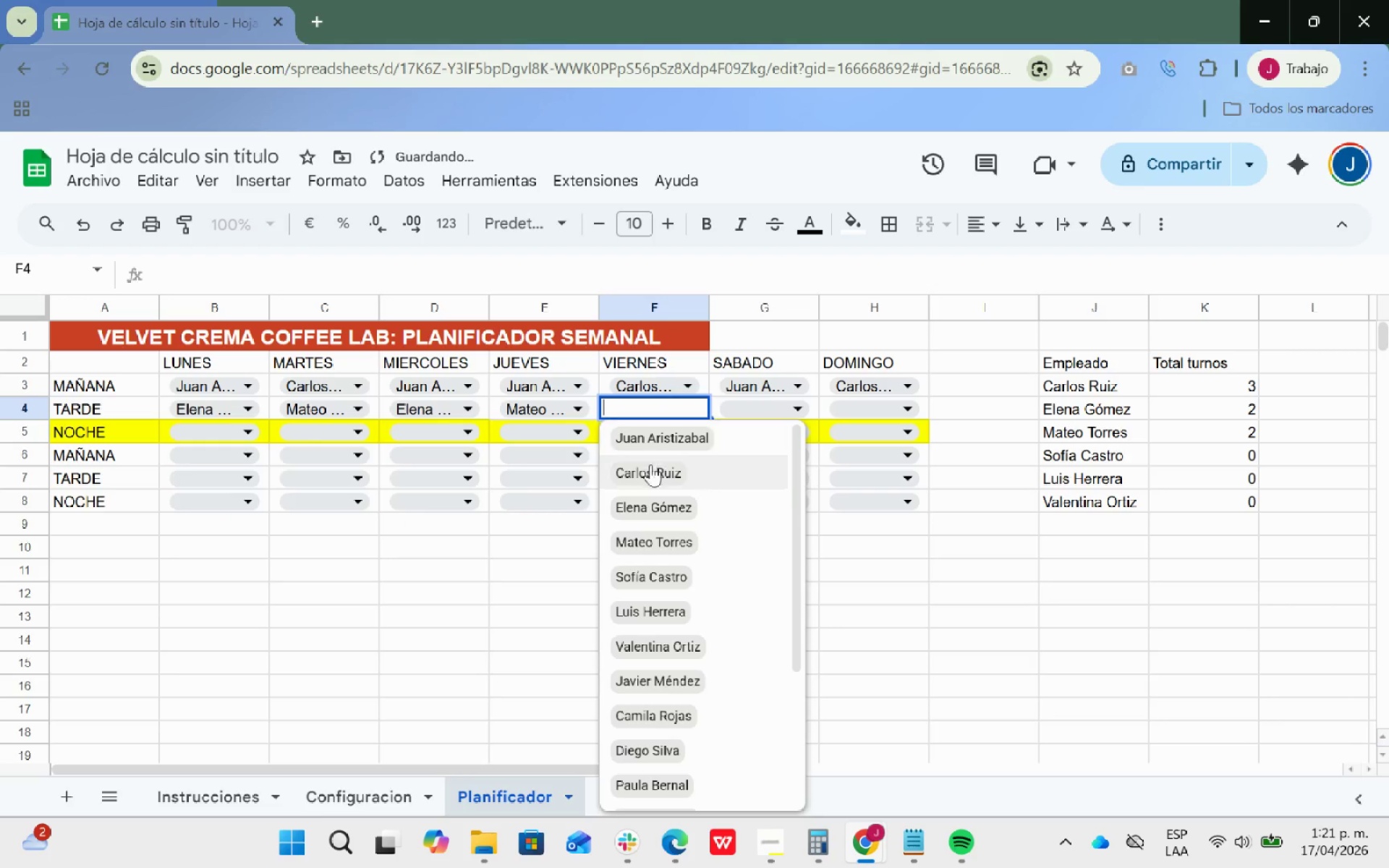 
left_click([640, 502])
 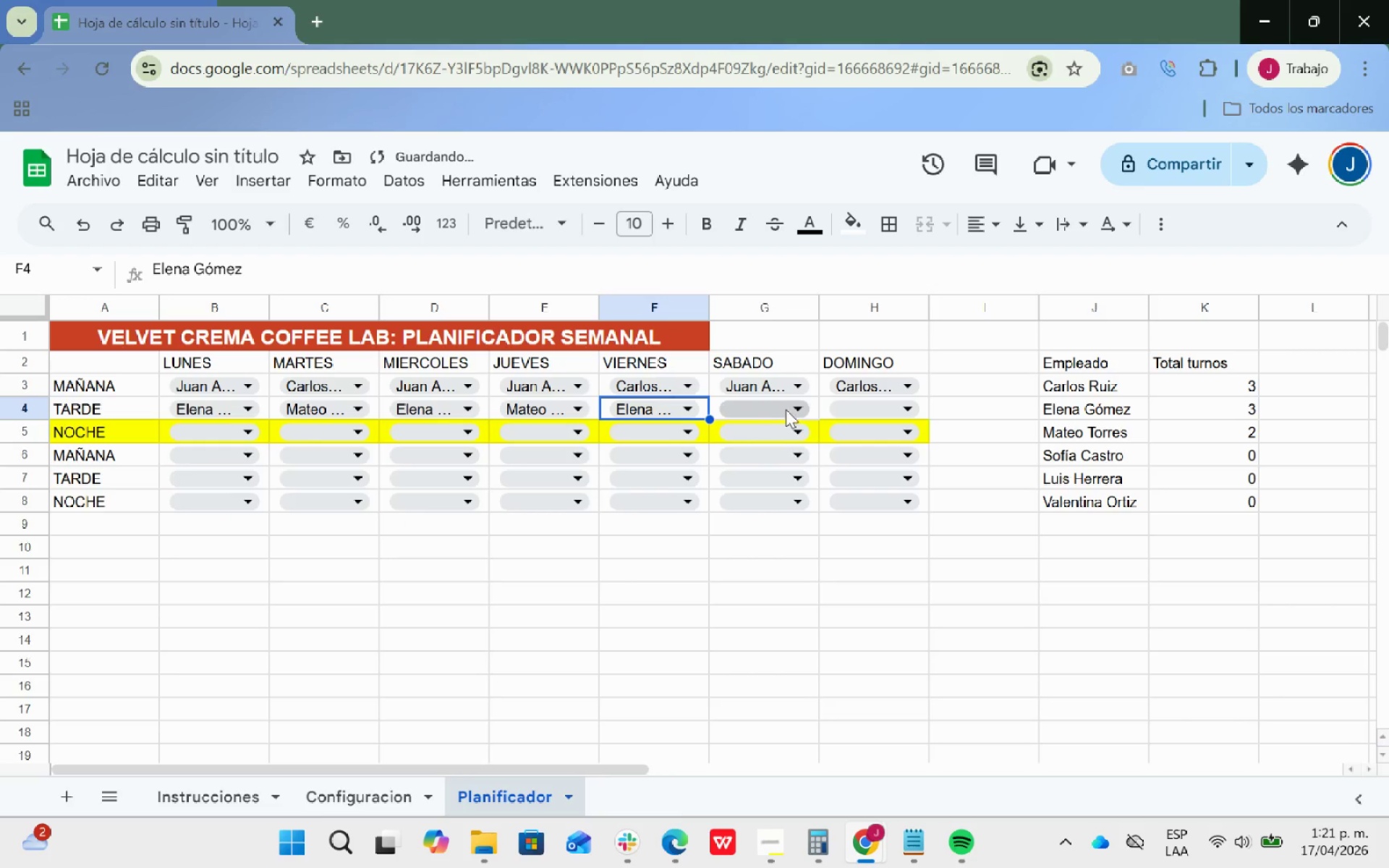 
left_click([795, 414])
 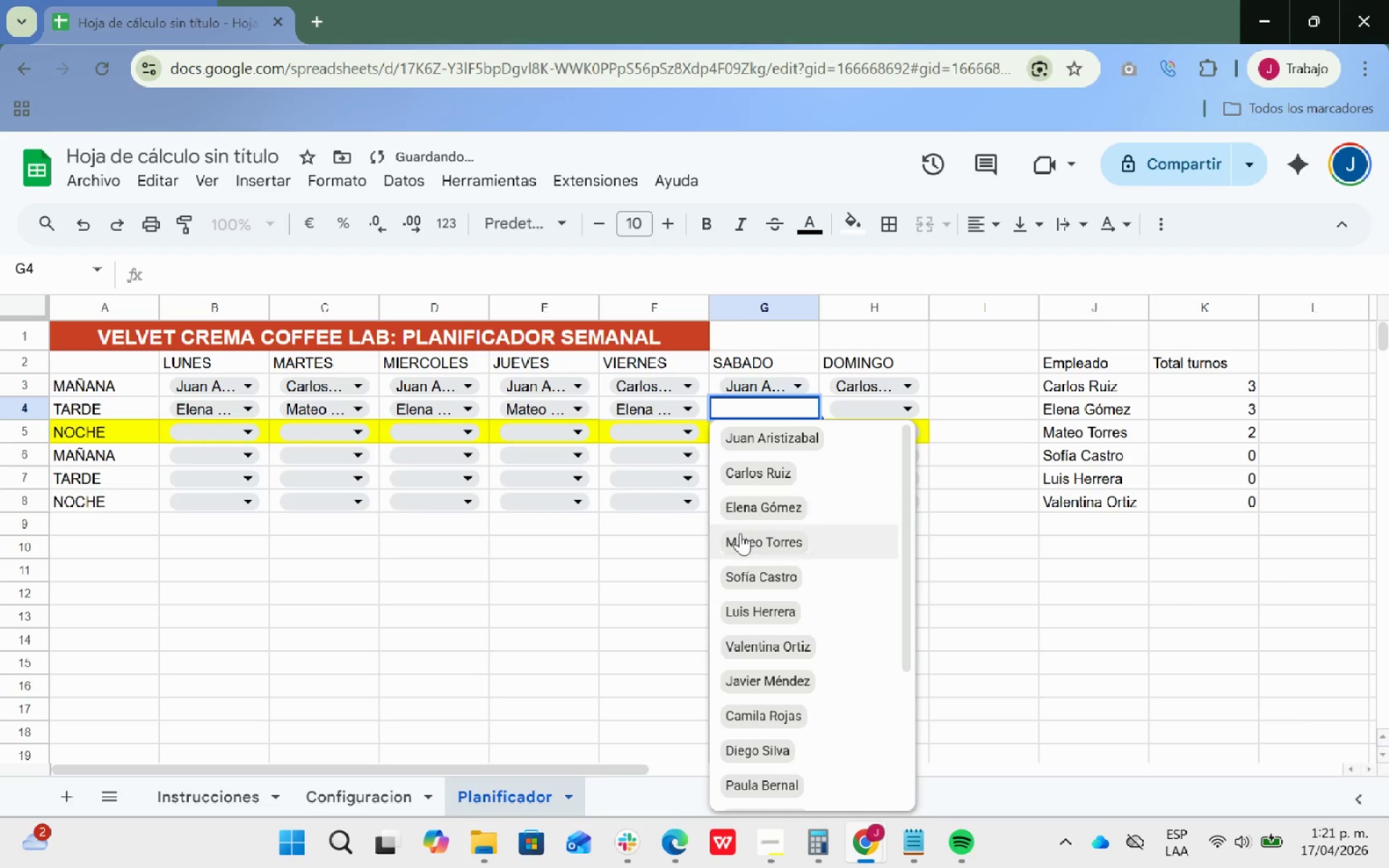 
left_click([740, 535])
 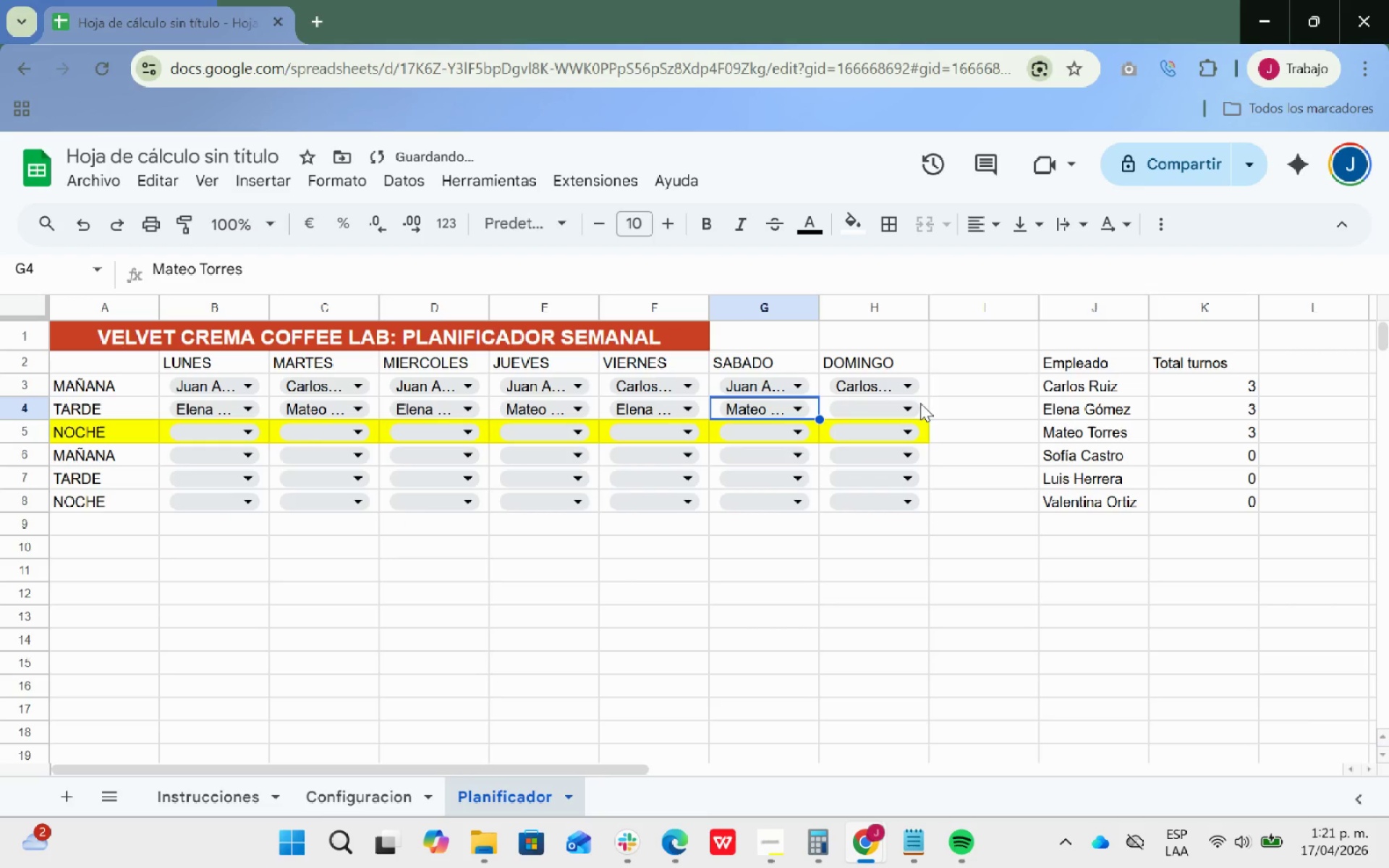 
left_click([904, 406])
 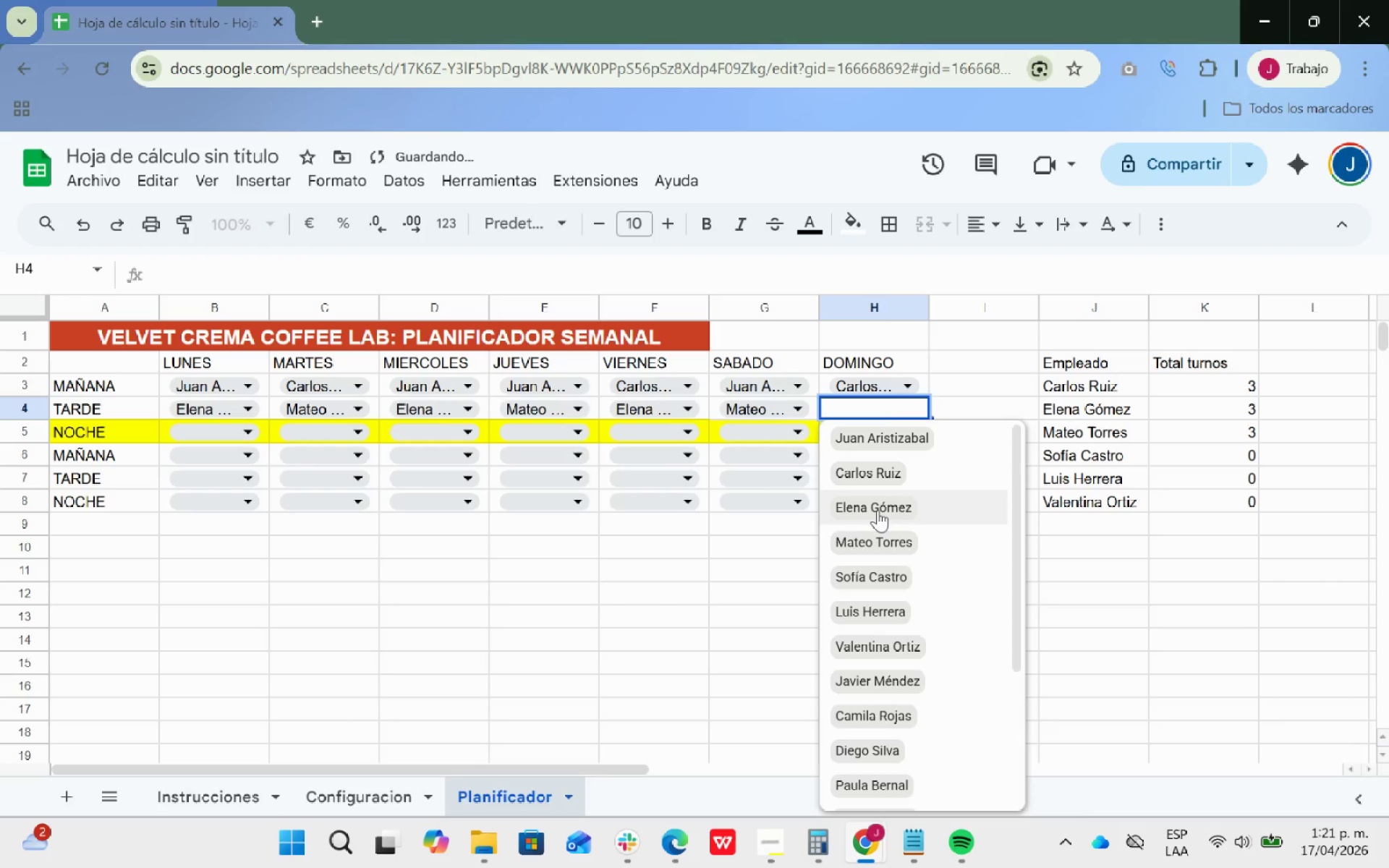 
left_click([878, 510])
 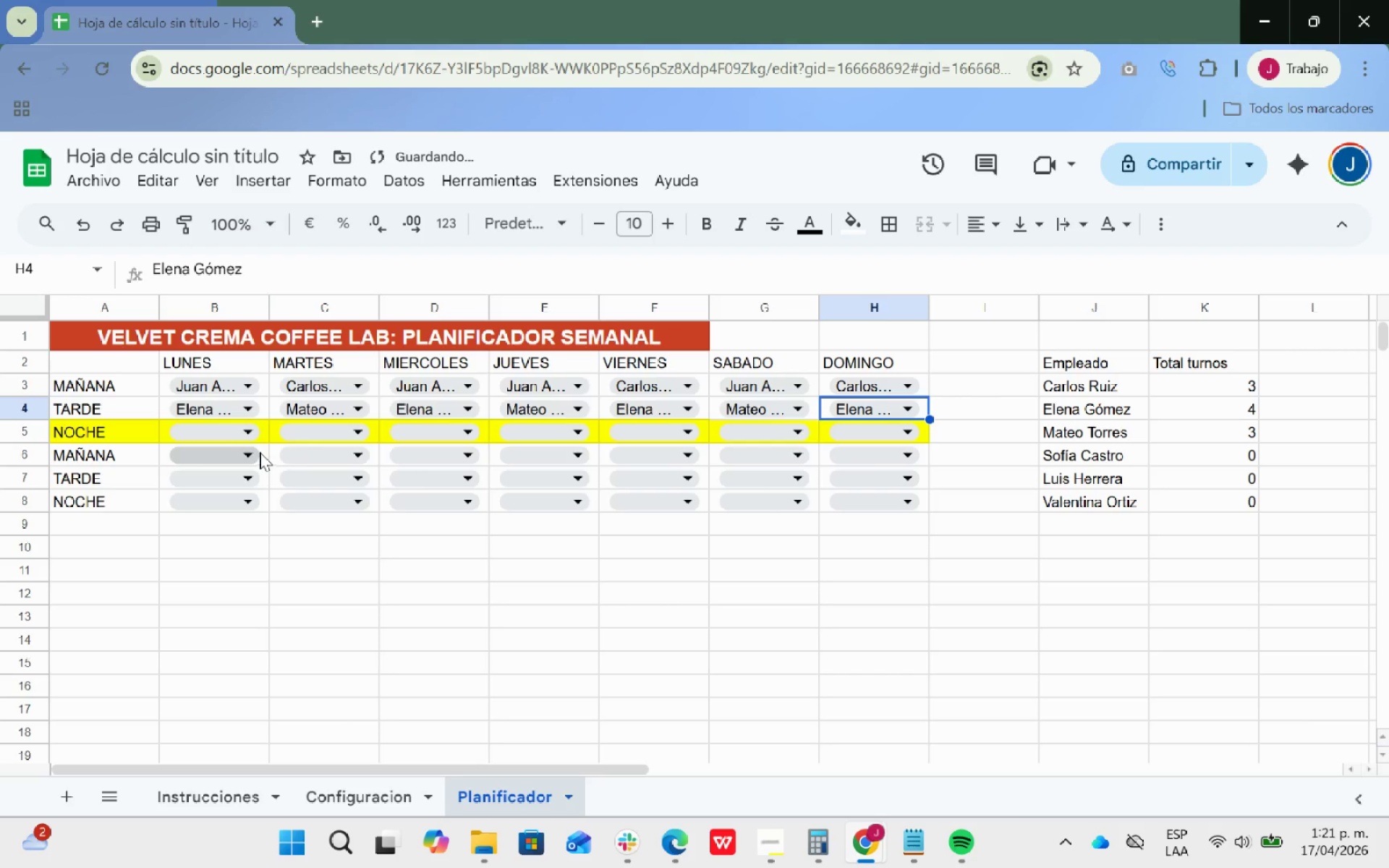 
left_click([250, 435])
 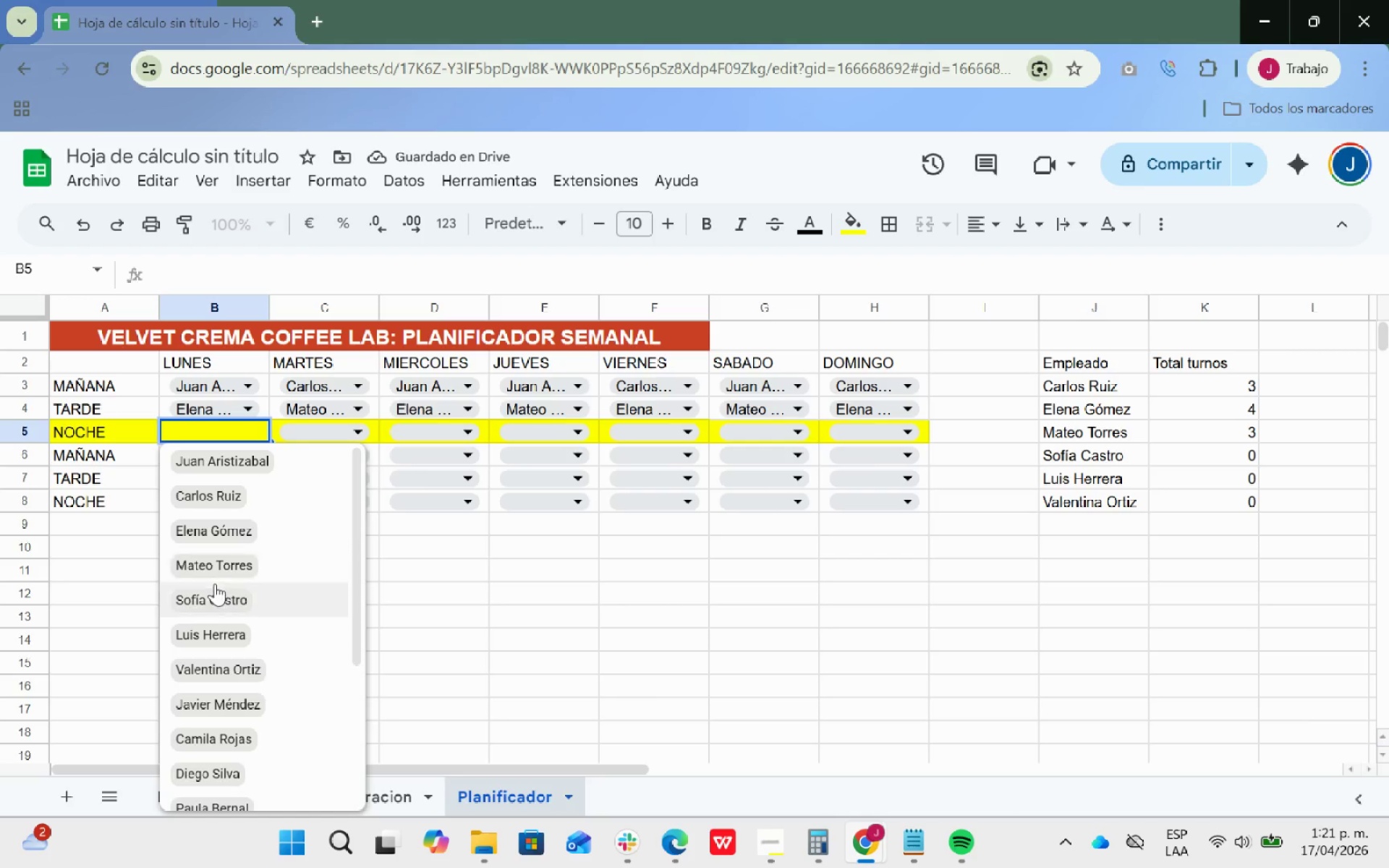 
left_click([206, 603])
 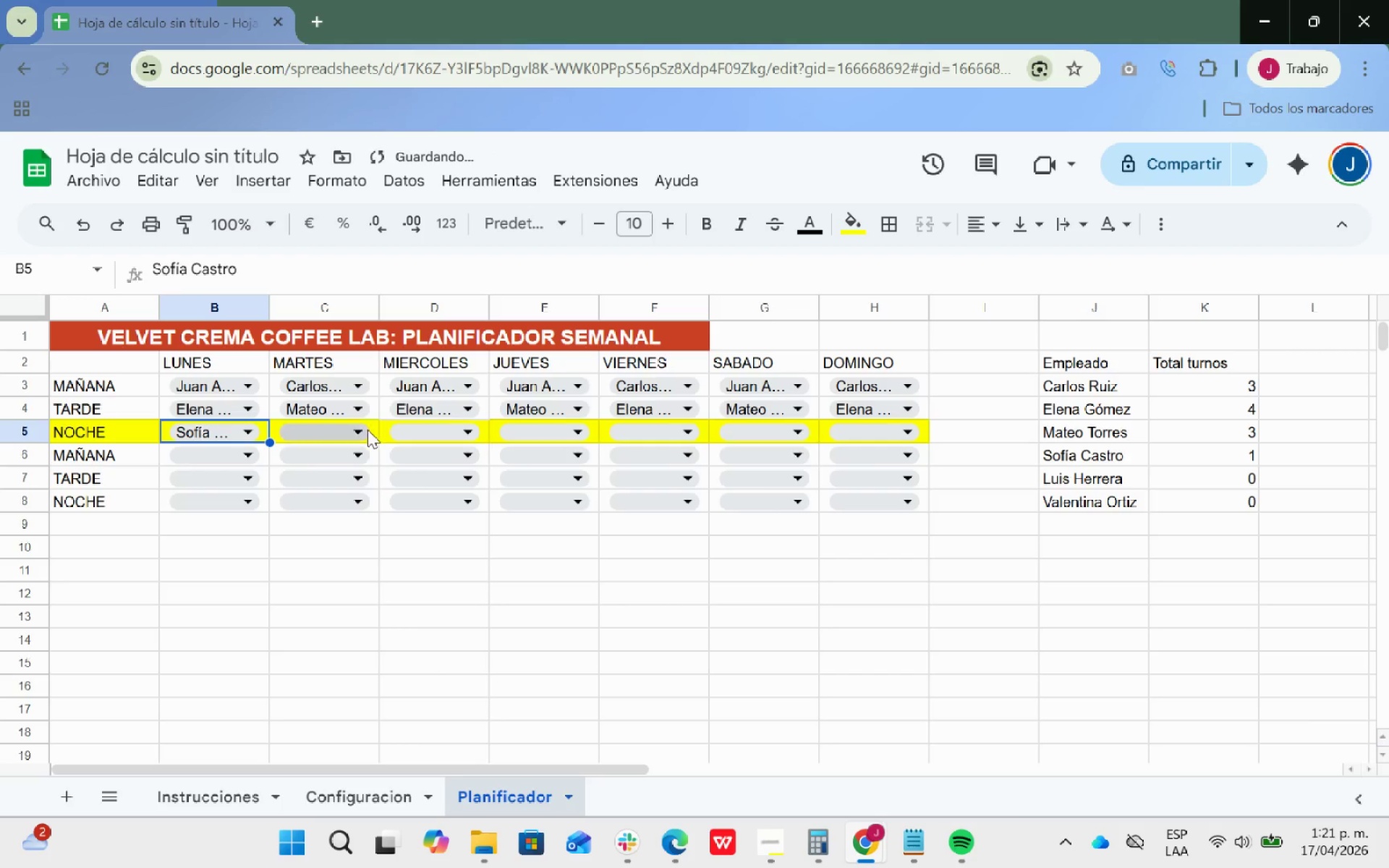 
left_click([354, 433])
 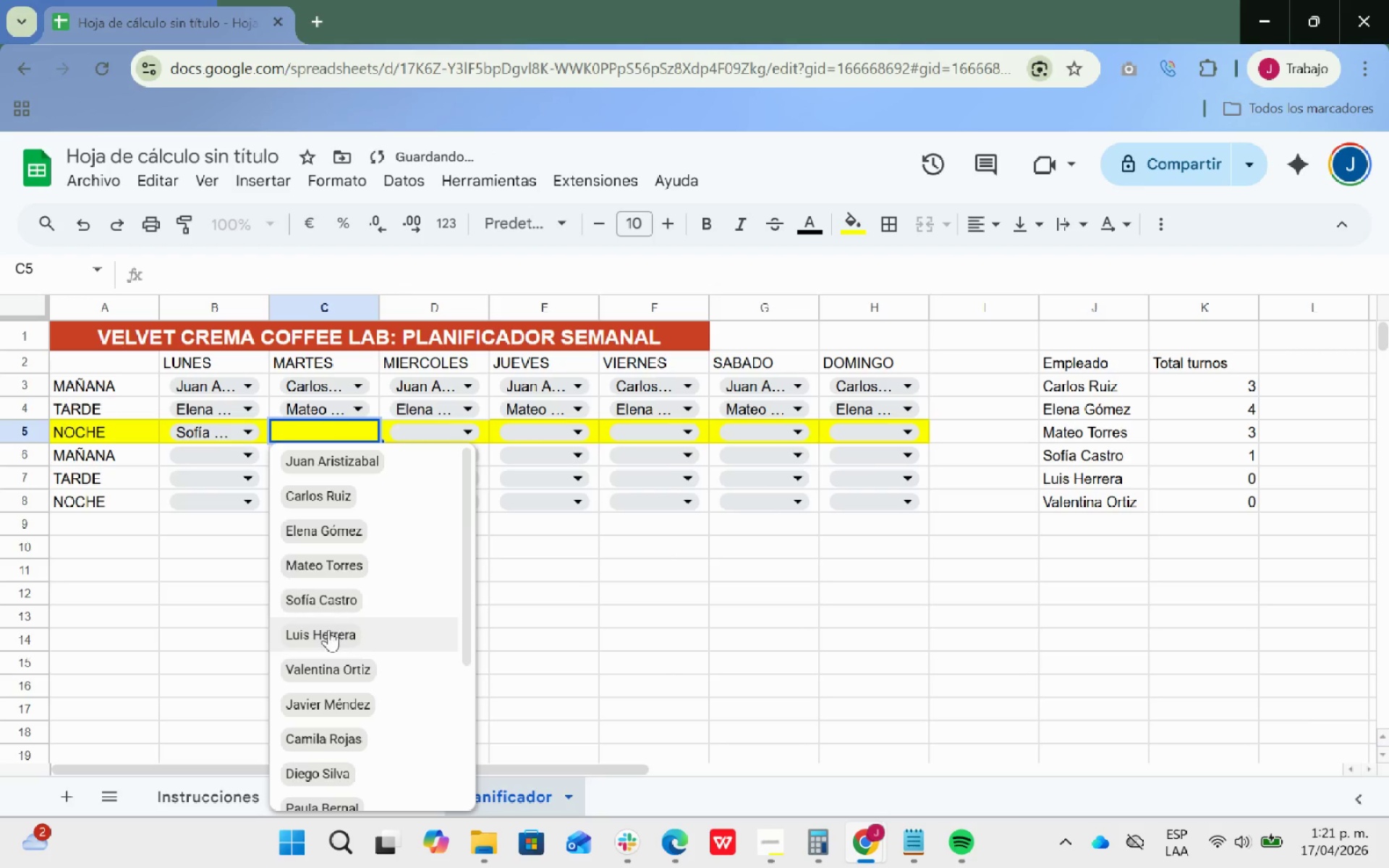 
left_click([326, 633])
 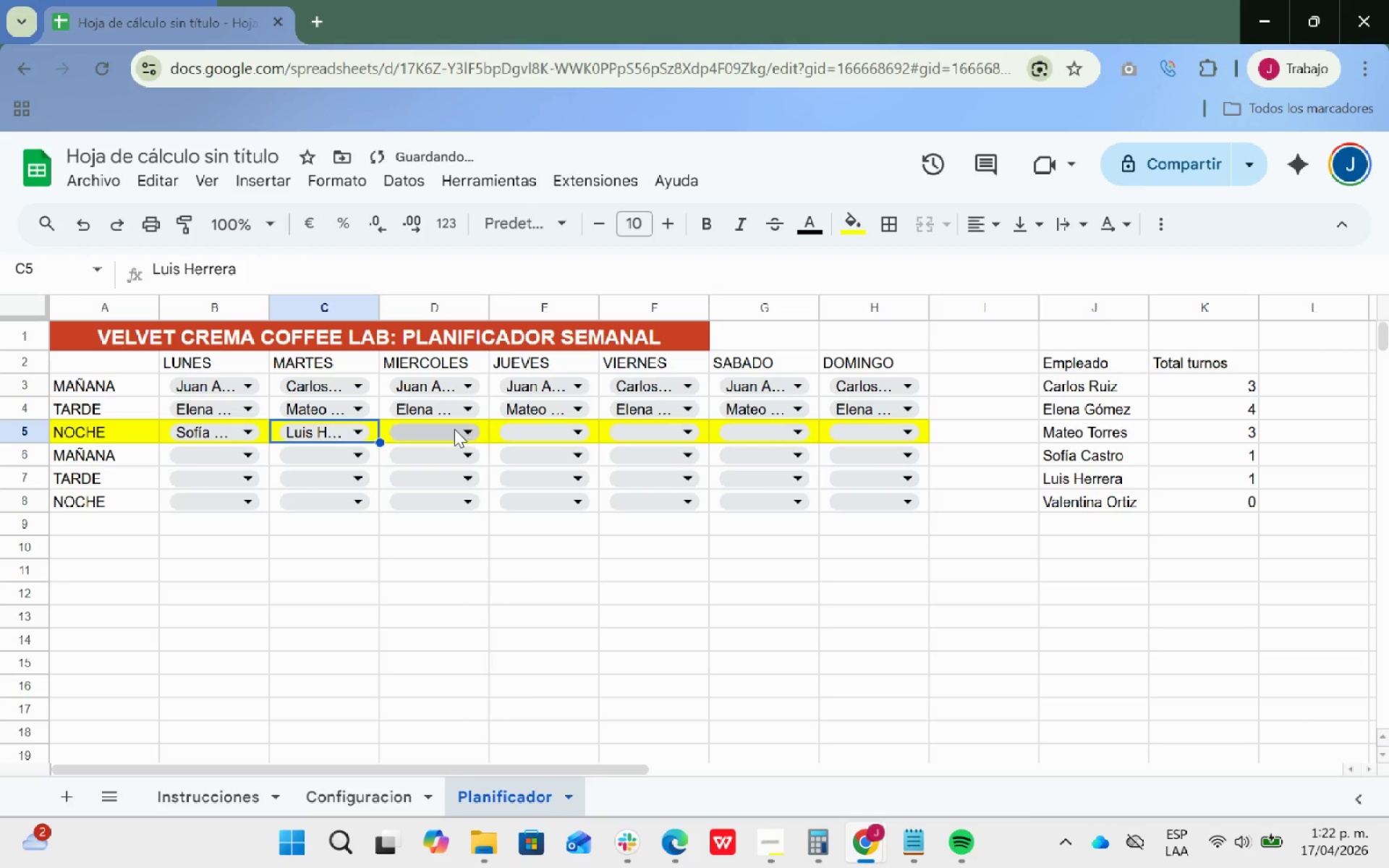 
left_click([462, 433])
 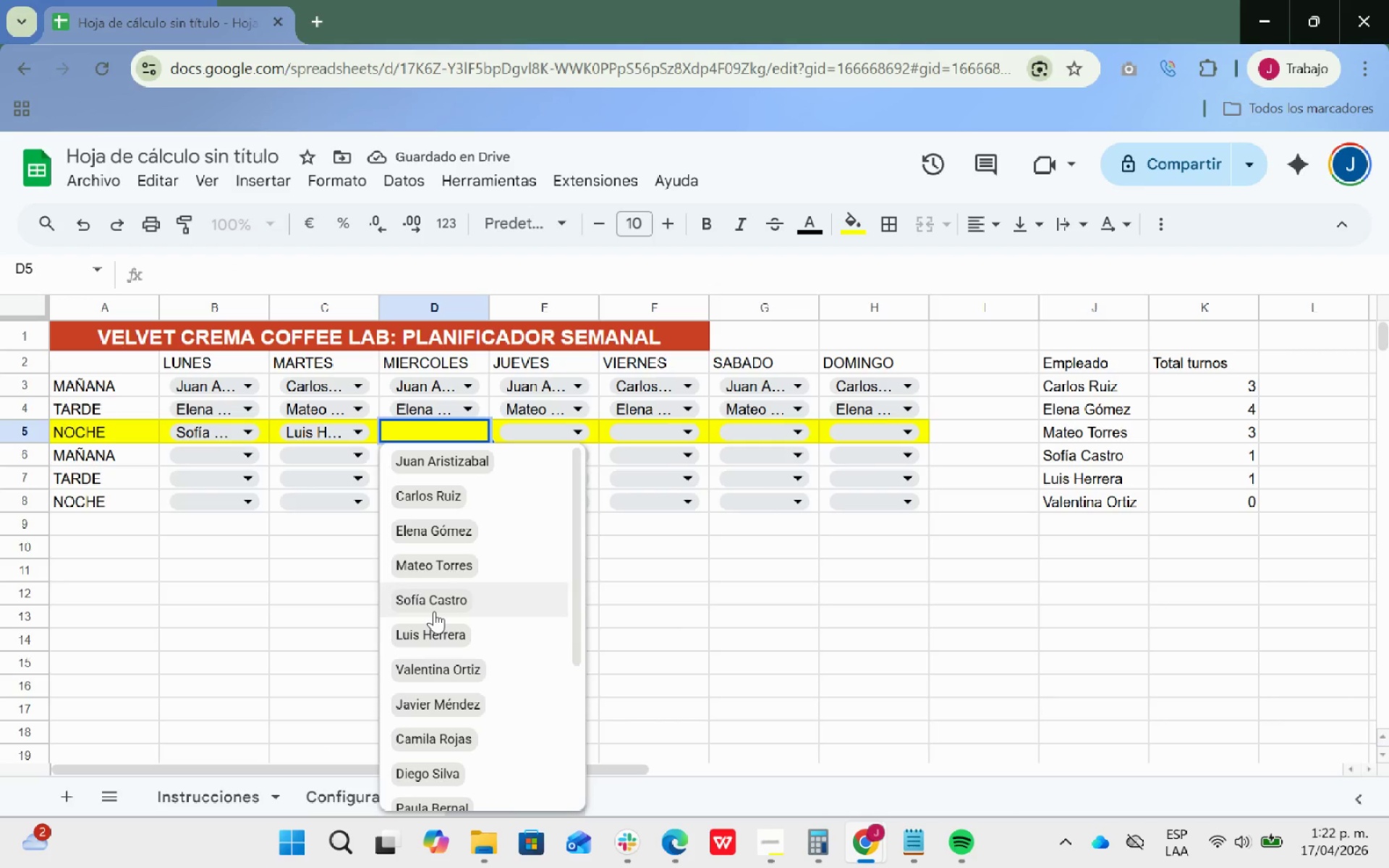 
left_click([436, 611])
 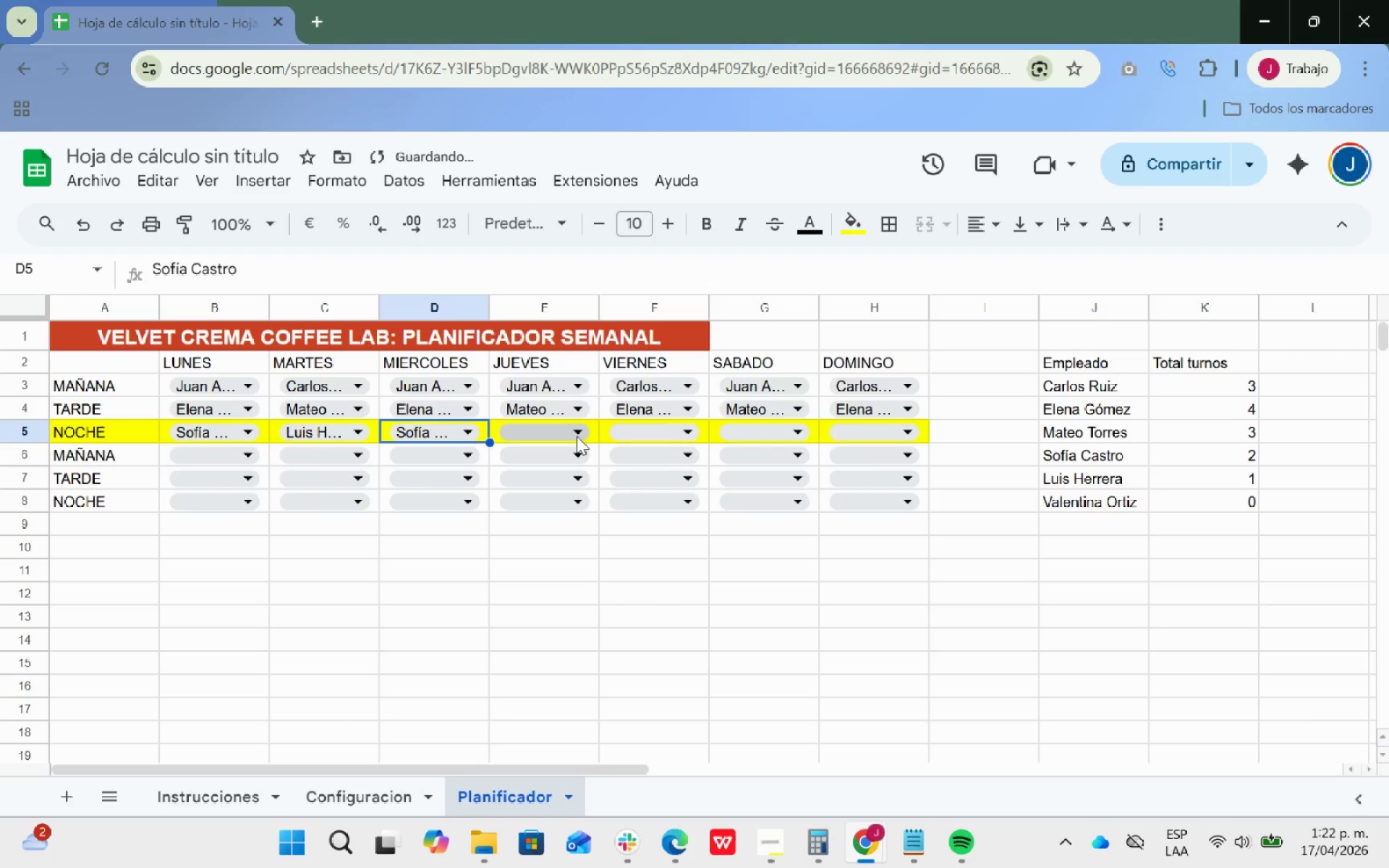 
left_click([576, 434])
 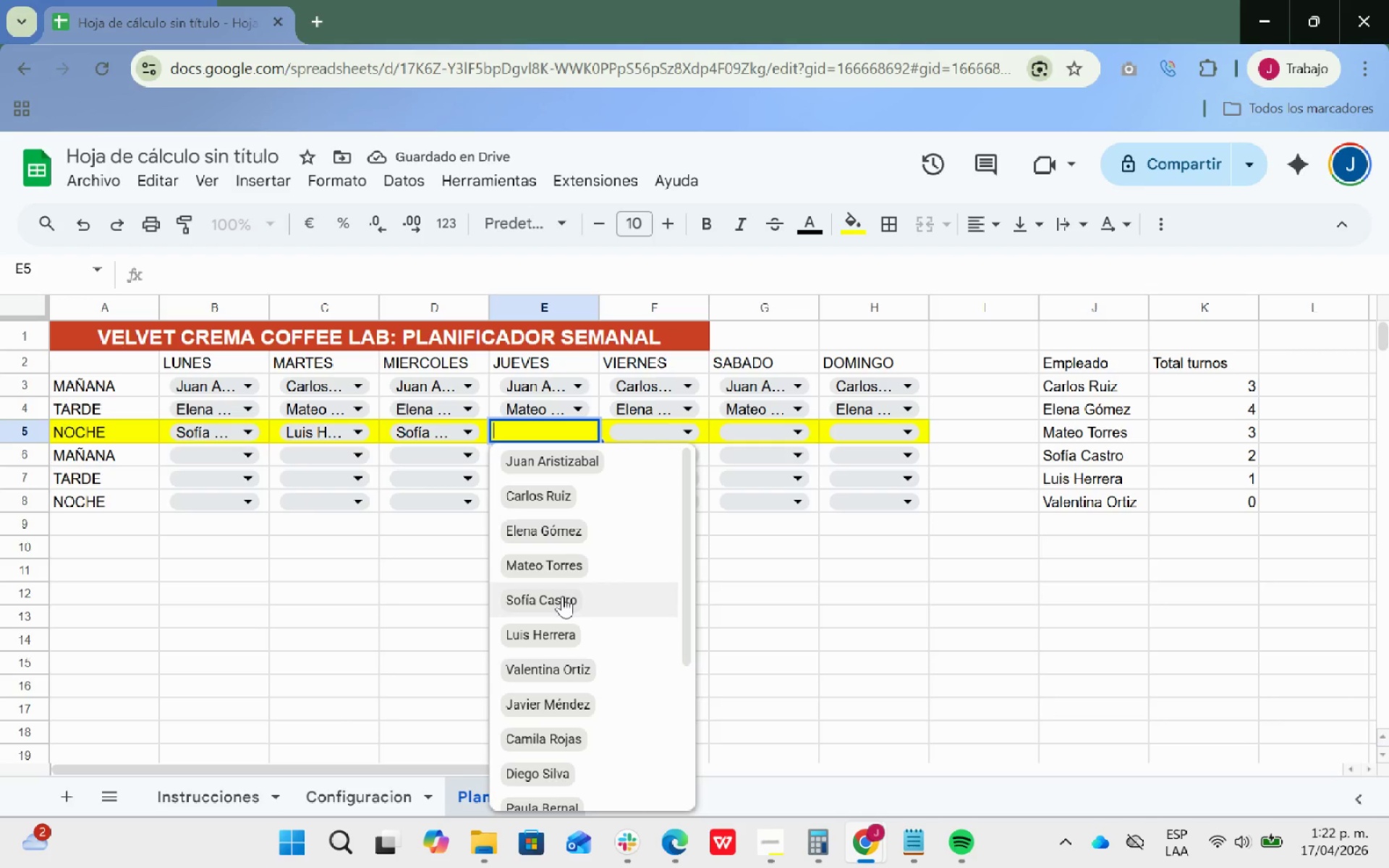 
left_click([553, 634])
 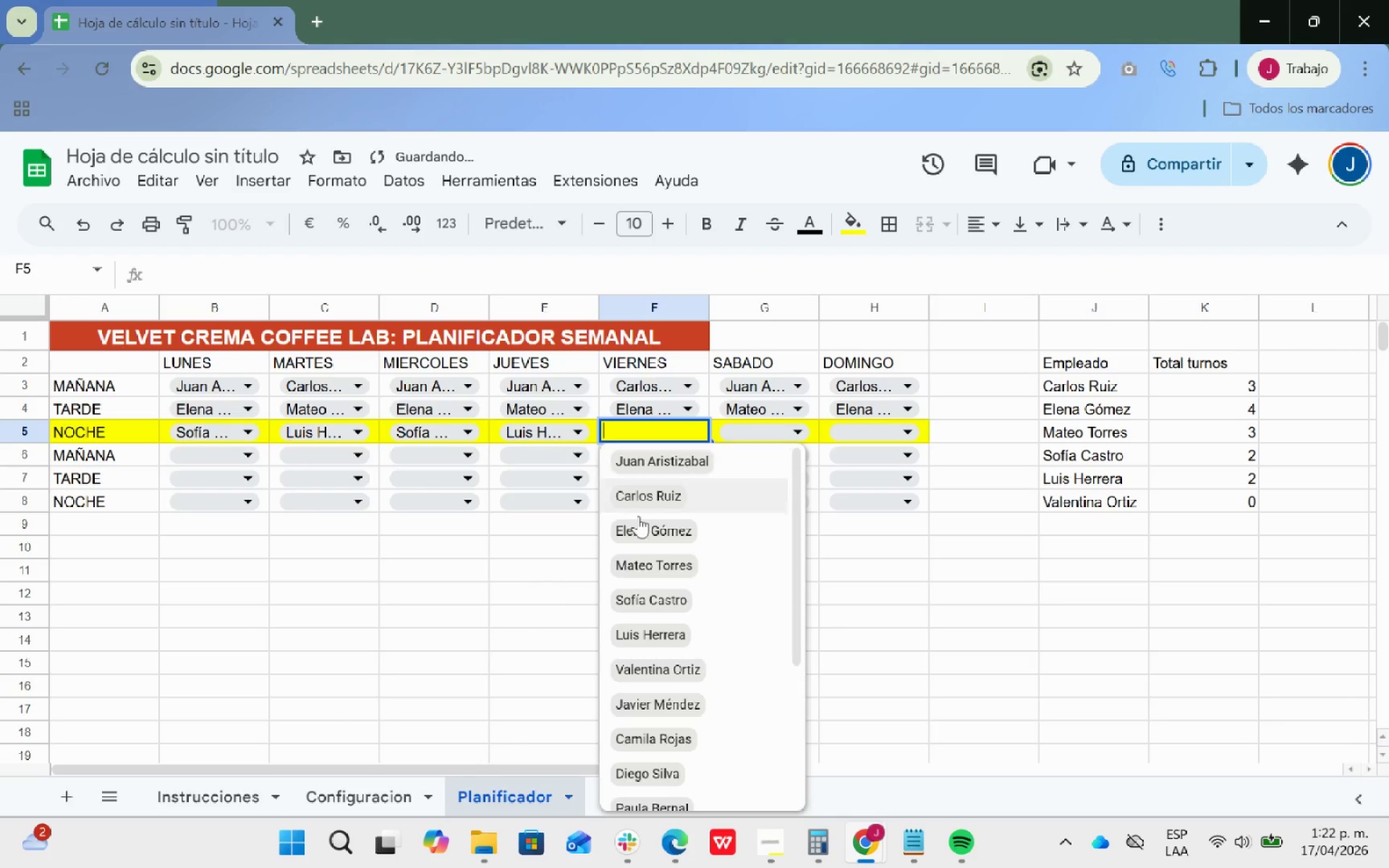 
left_click([624, 599])
 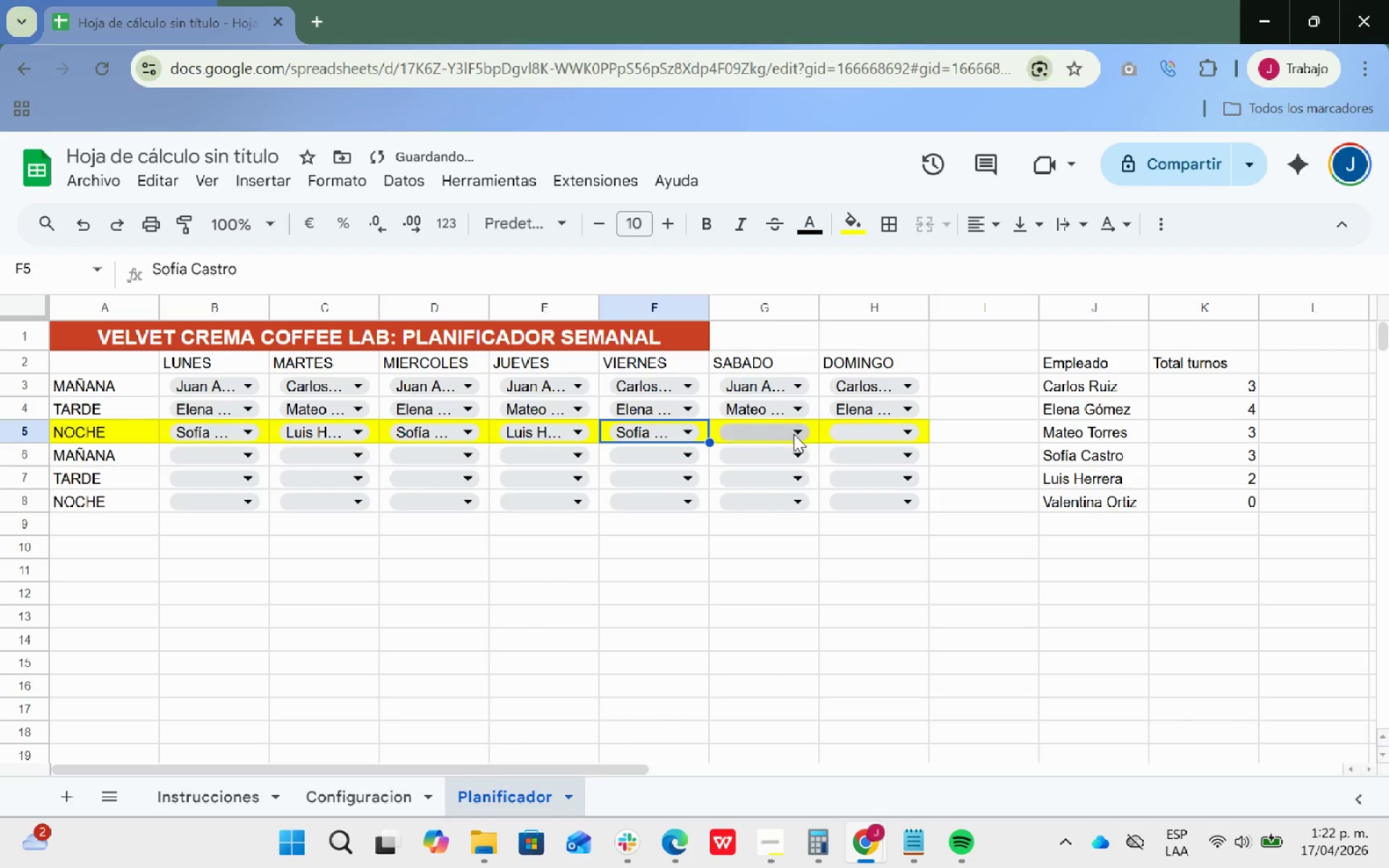 
left_click([795, 434])
 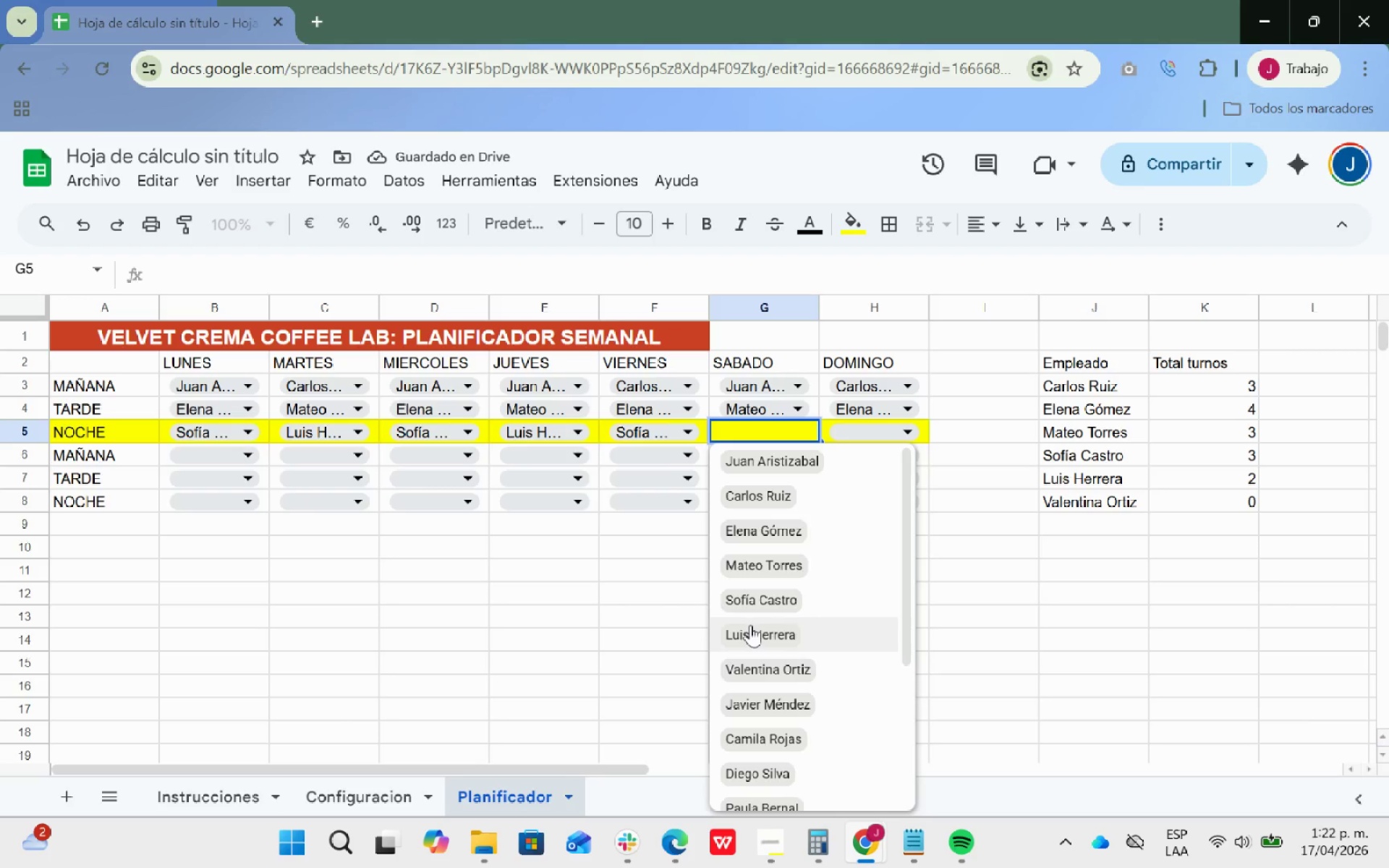 
left_click([753, 633])
 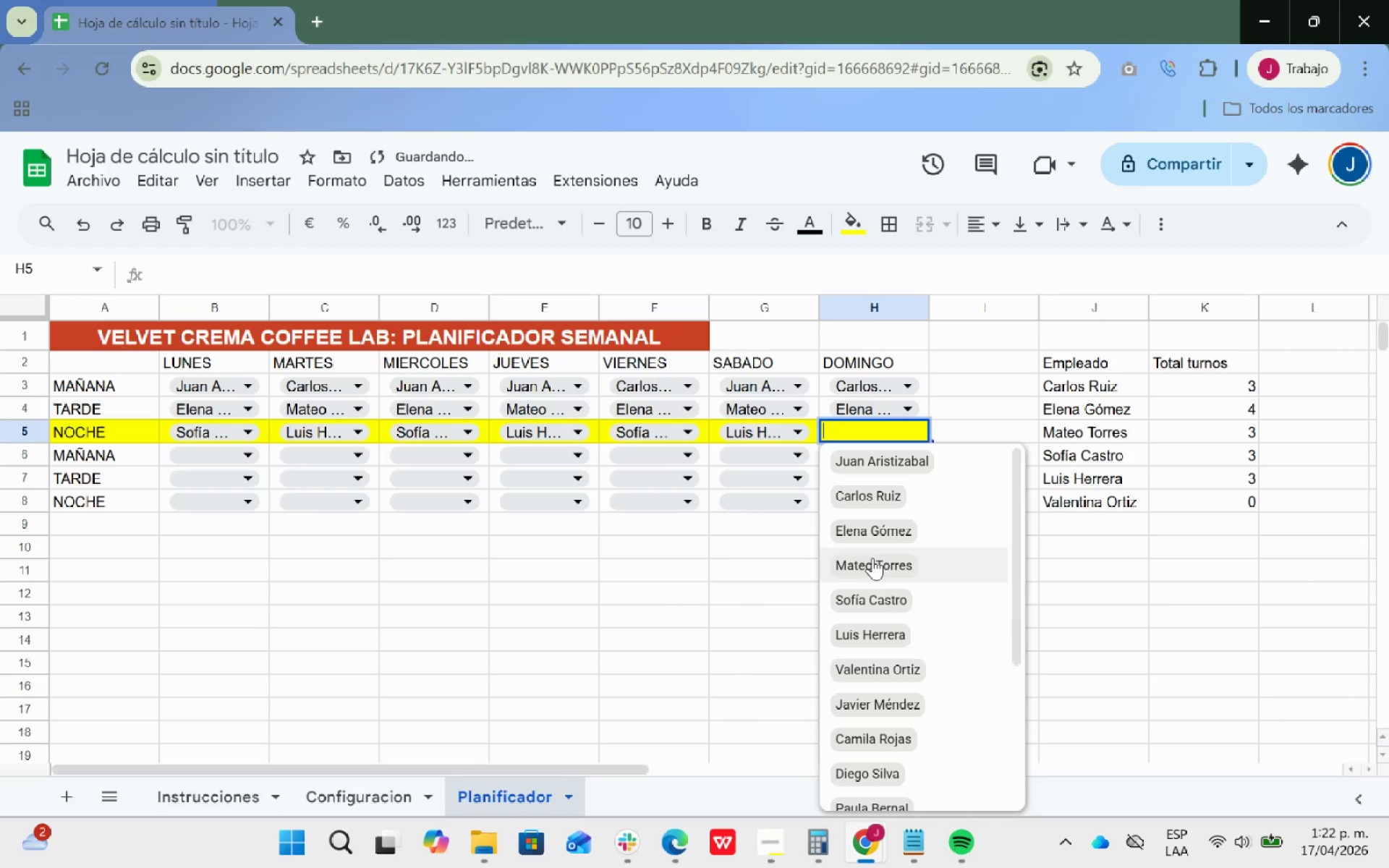 
left_click([865, 603])
 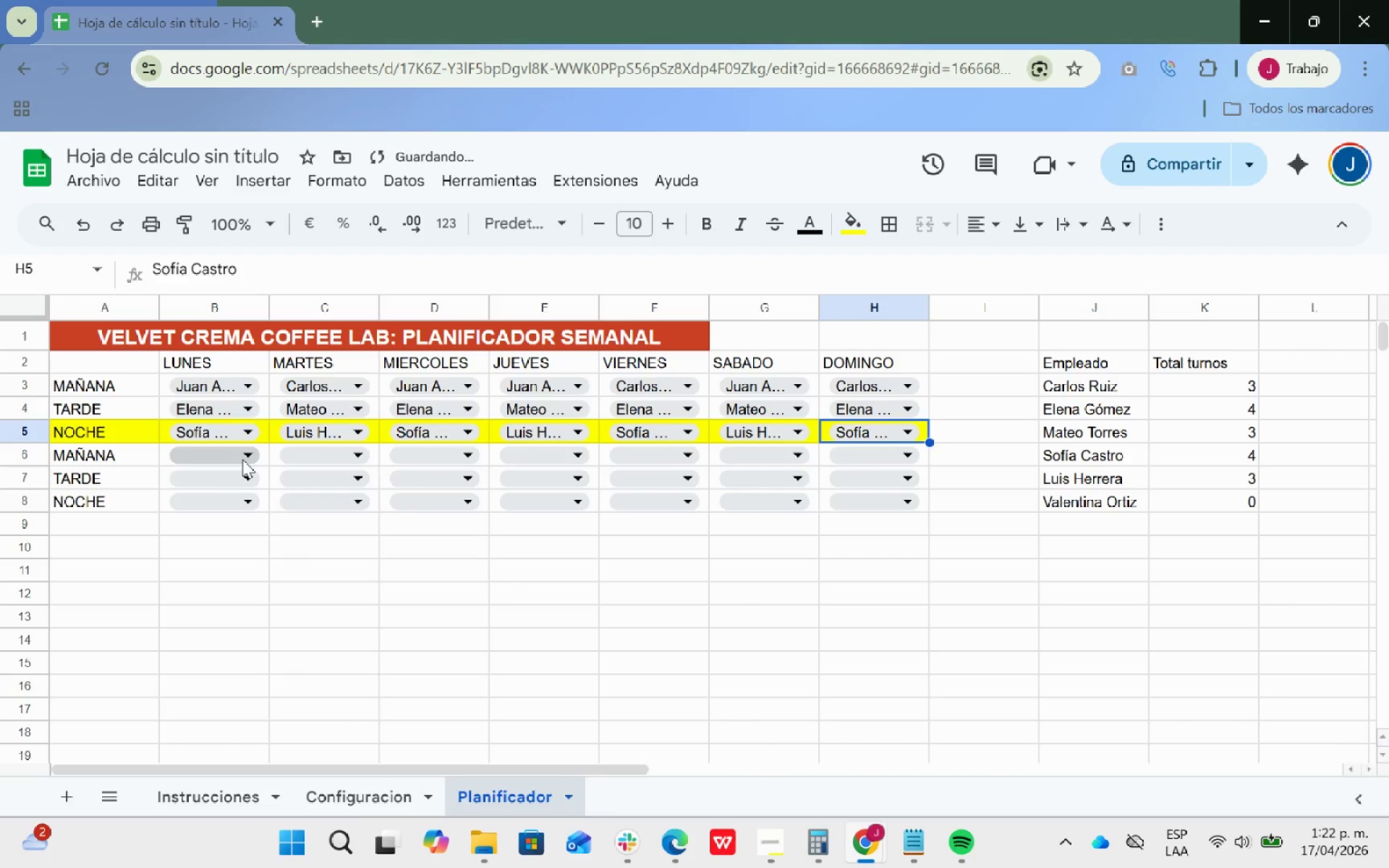 
left_click([242, 456])
 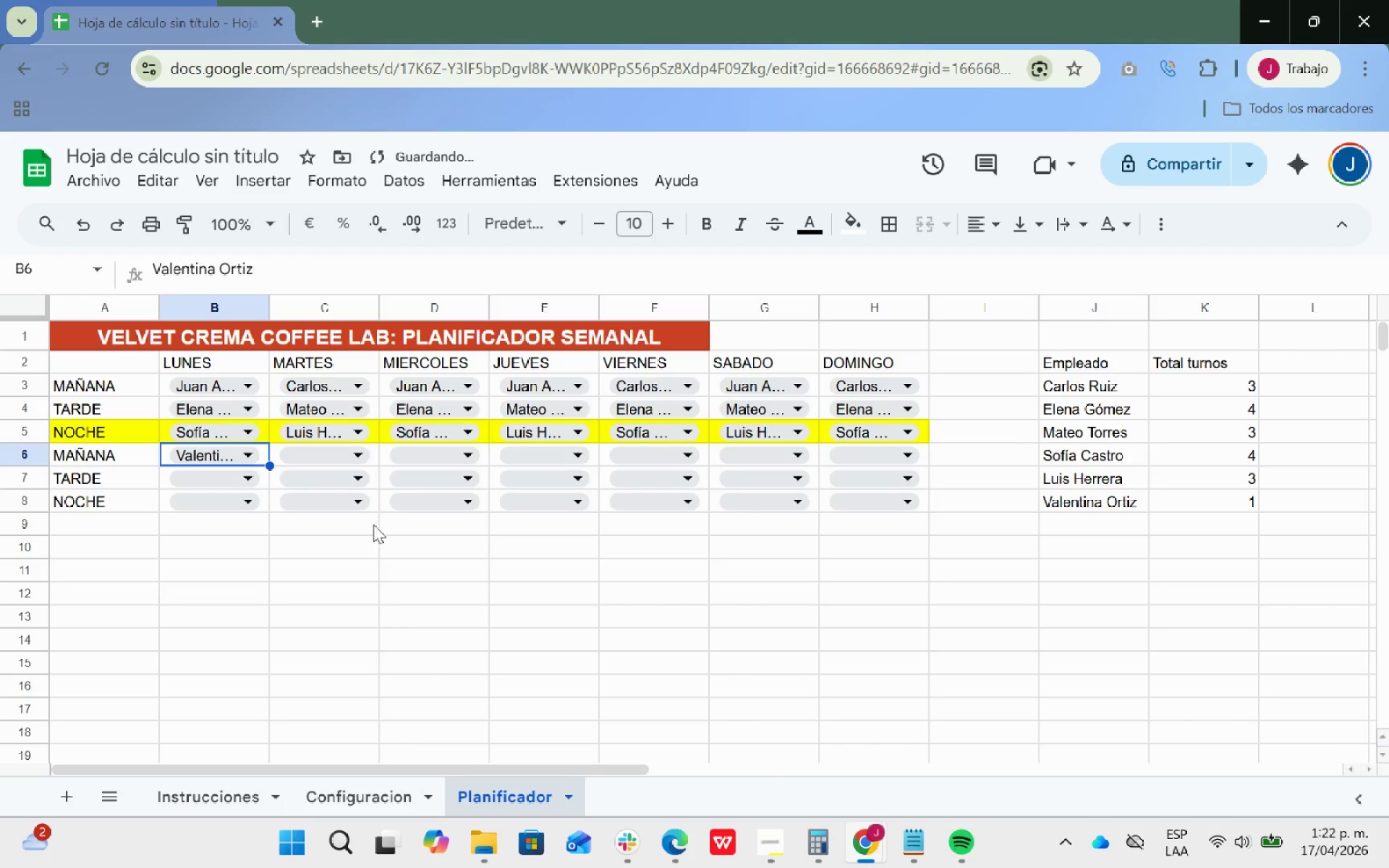 
left_click([359, 454])
 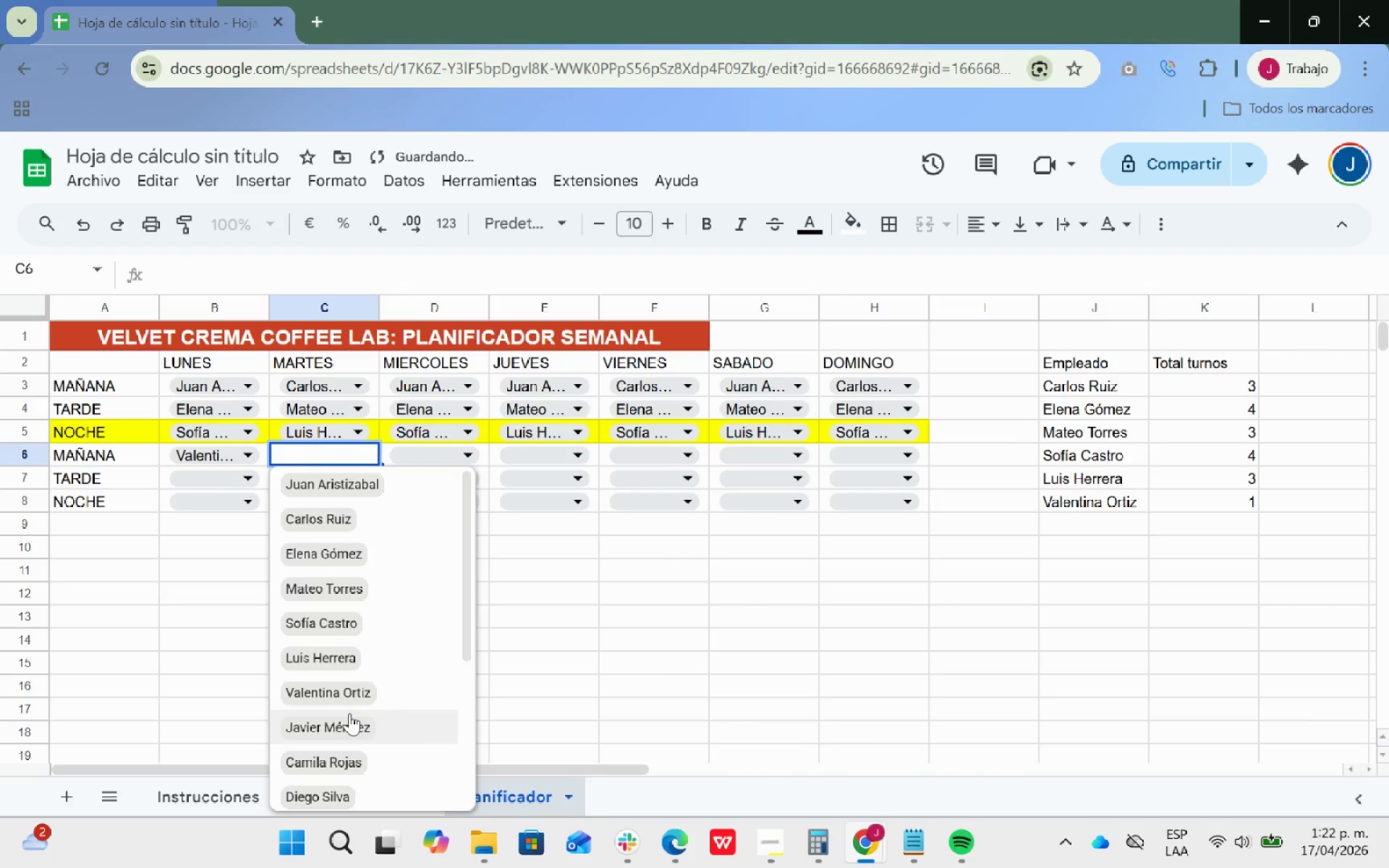 
left_click([344, 718])
 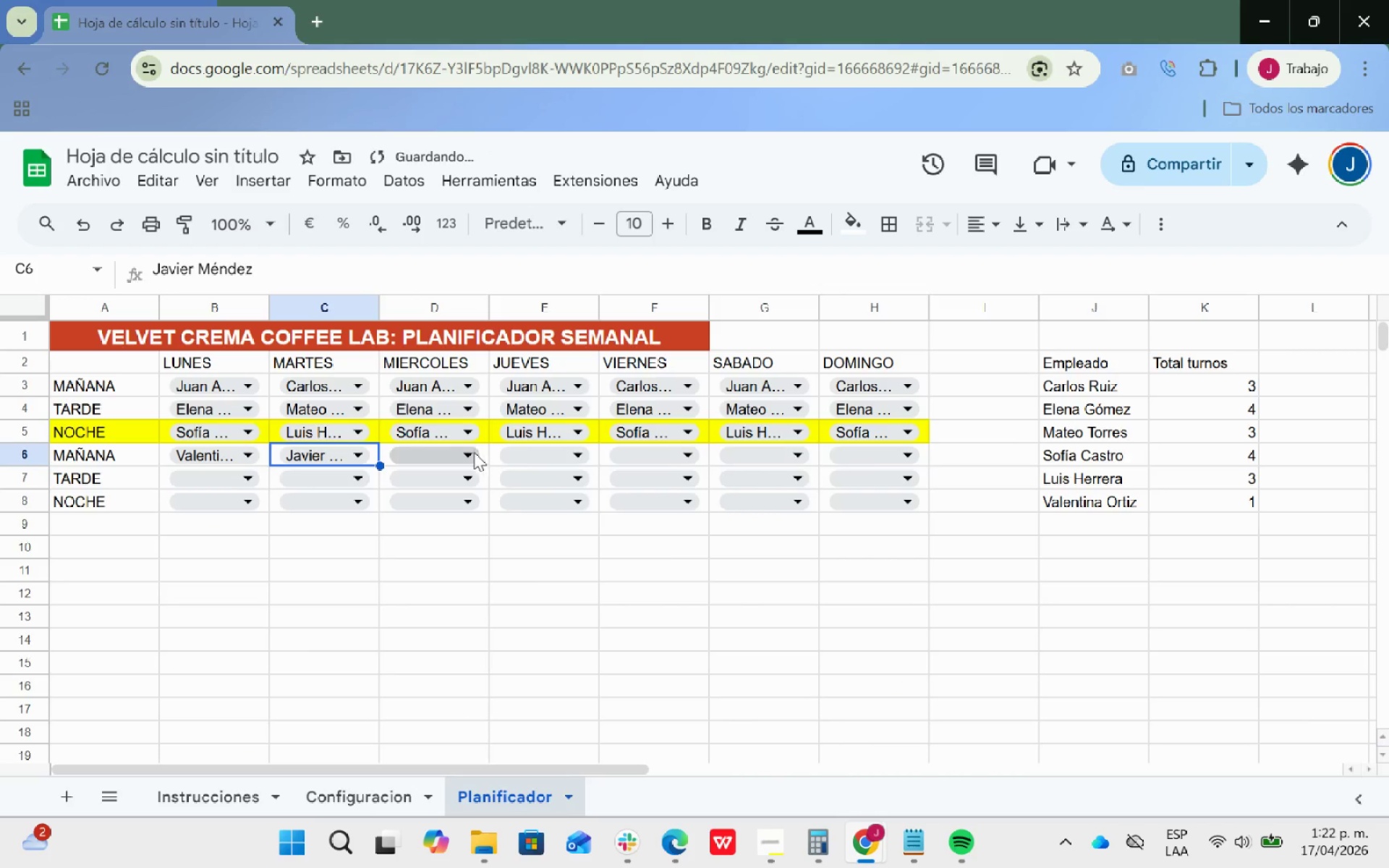 
left_click([469, 448])
 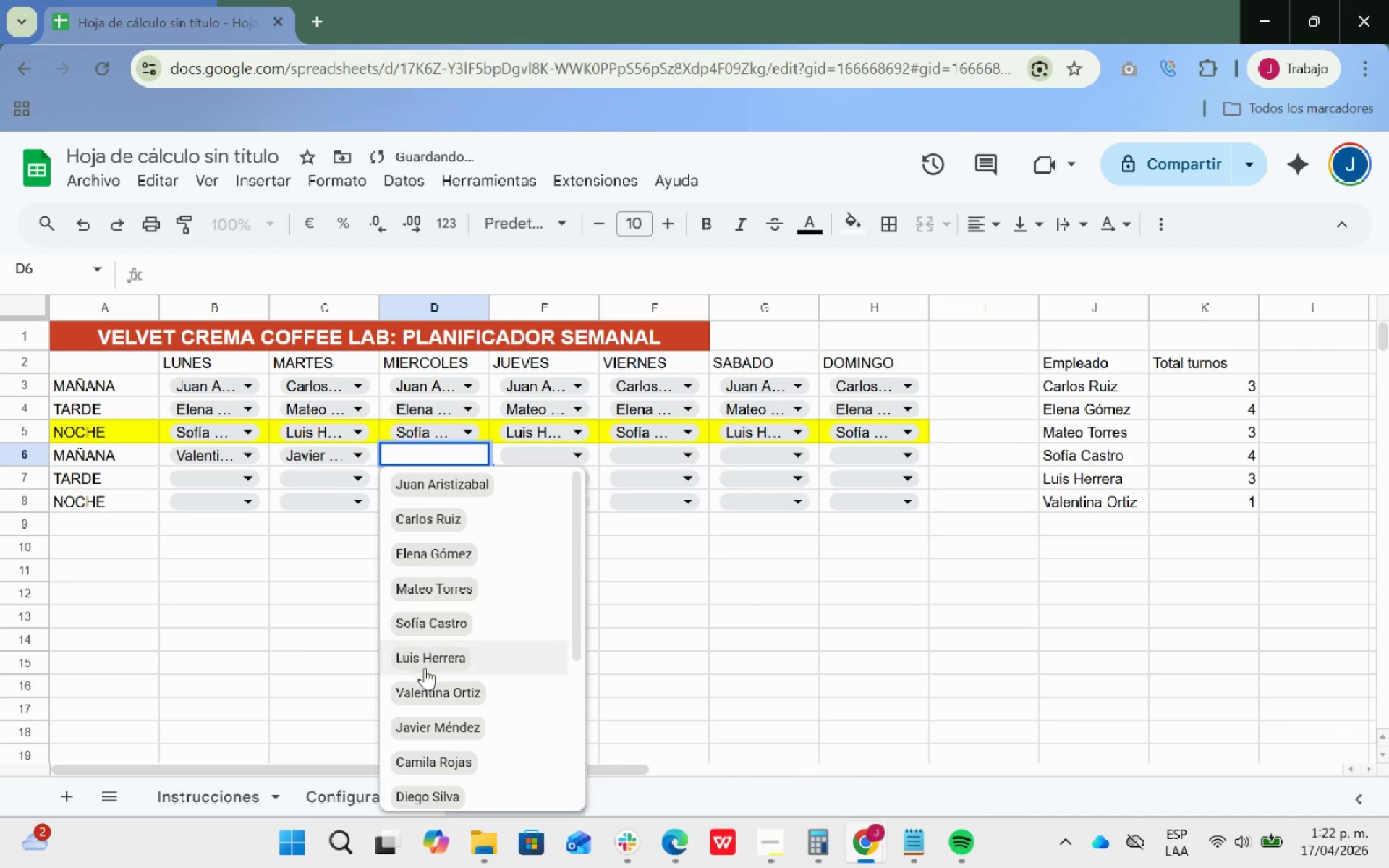 
left_click([425, 690])
 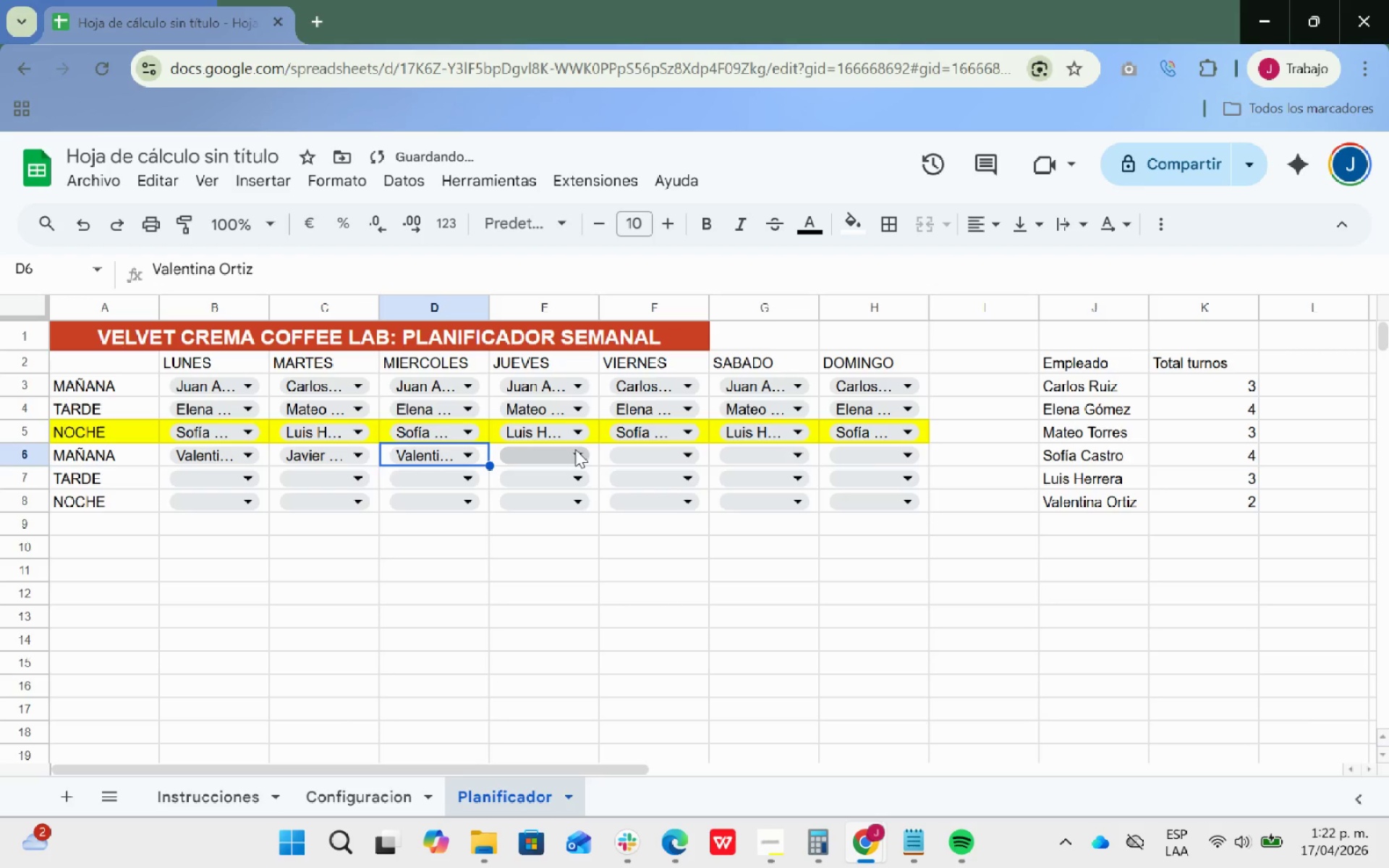 
left_click([579, 456])
 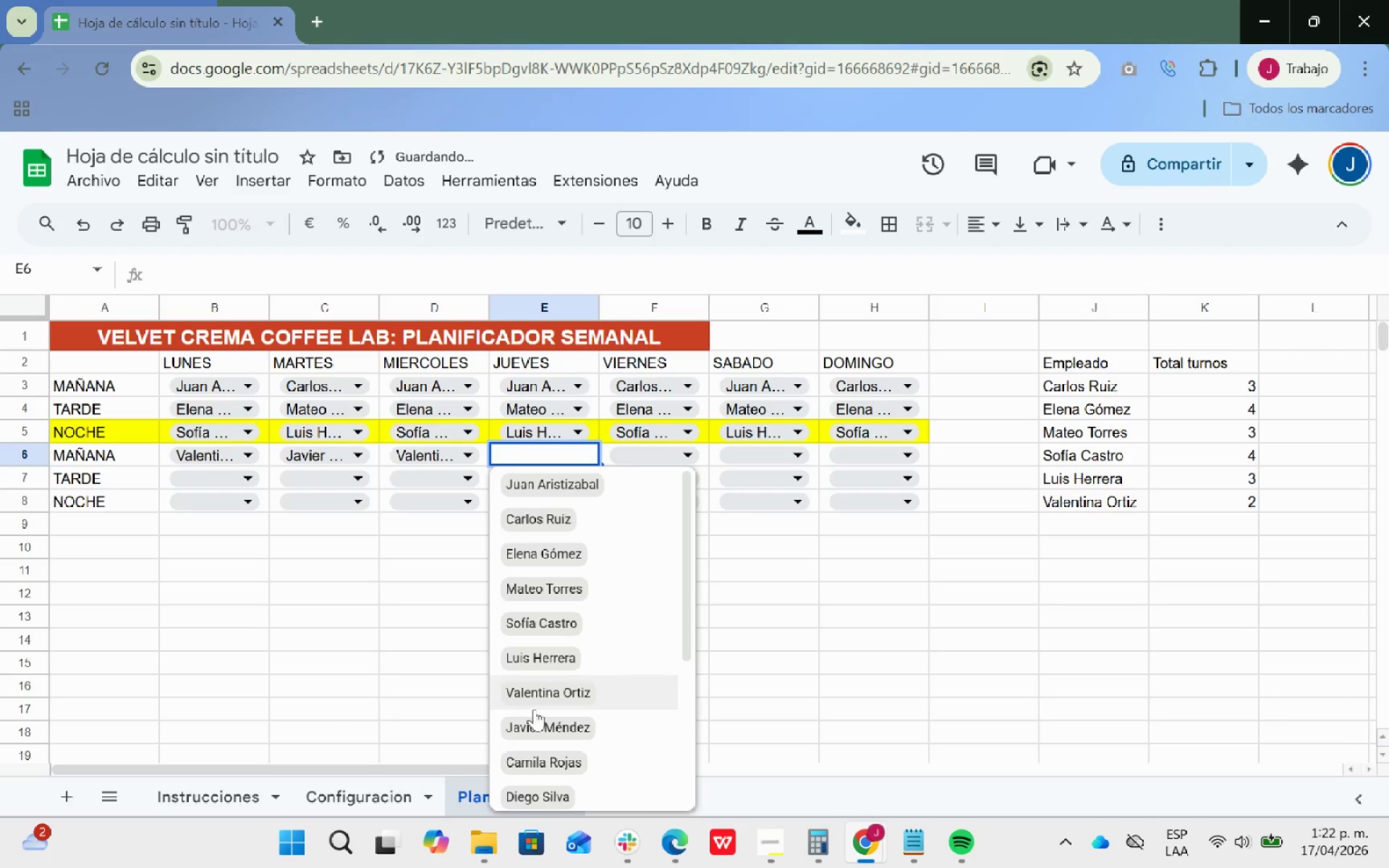 
left_click([530, 718])
 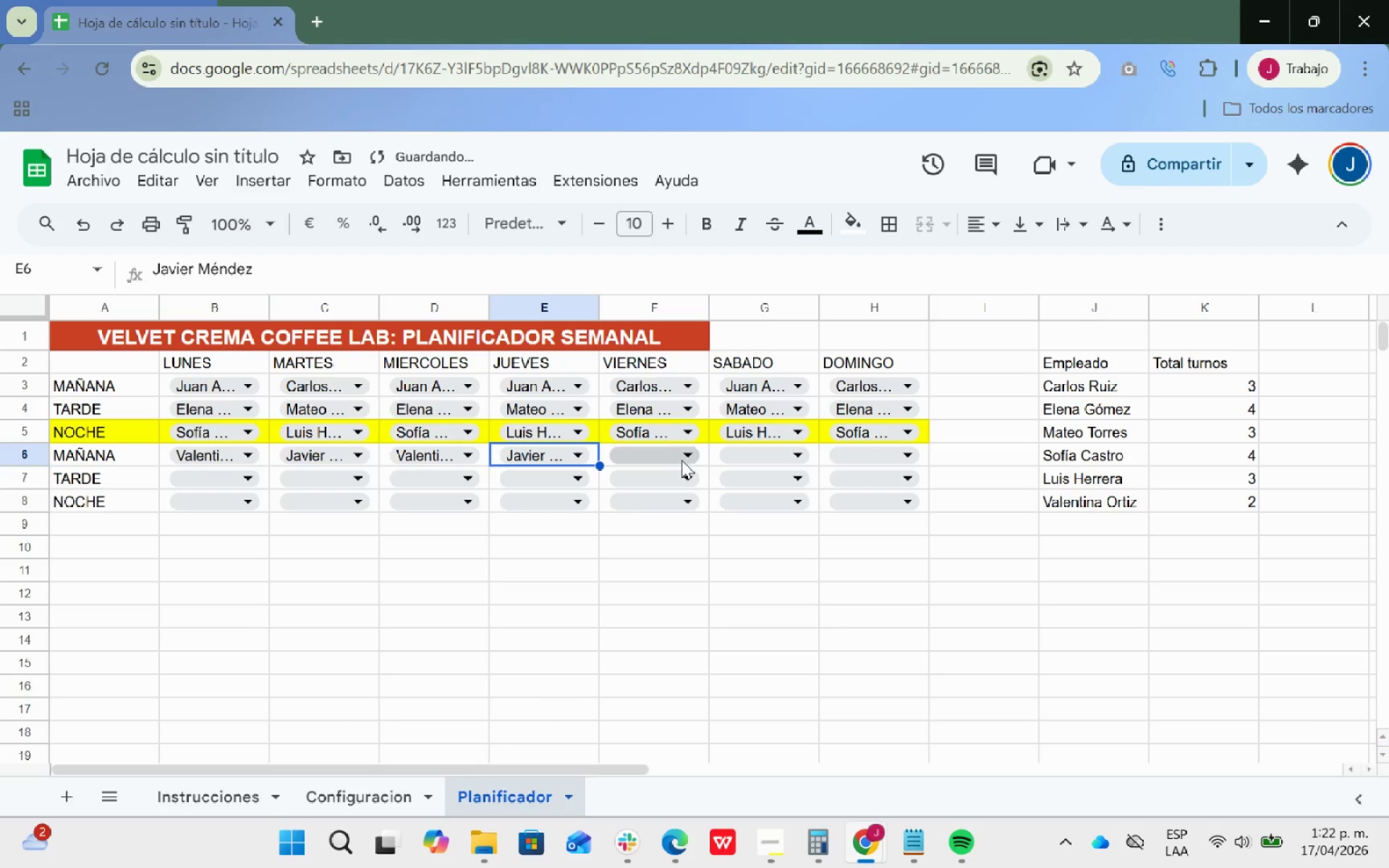 
left_click([684, 459])
 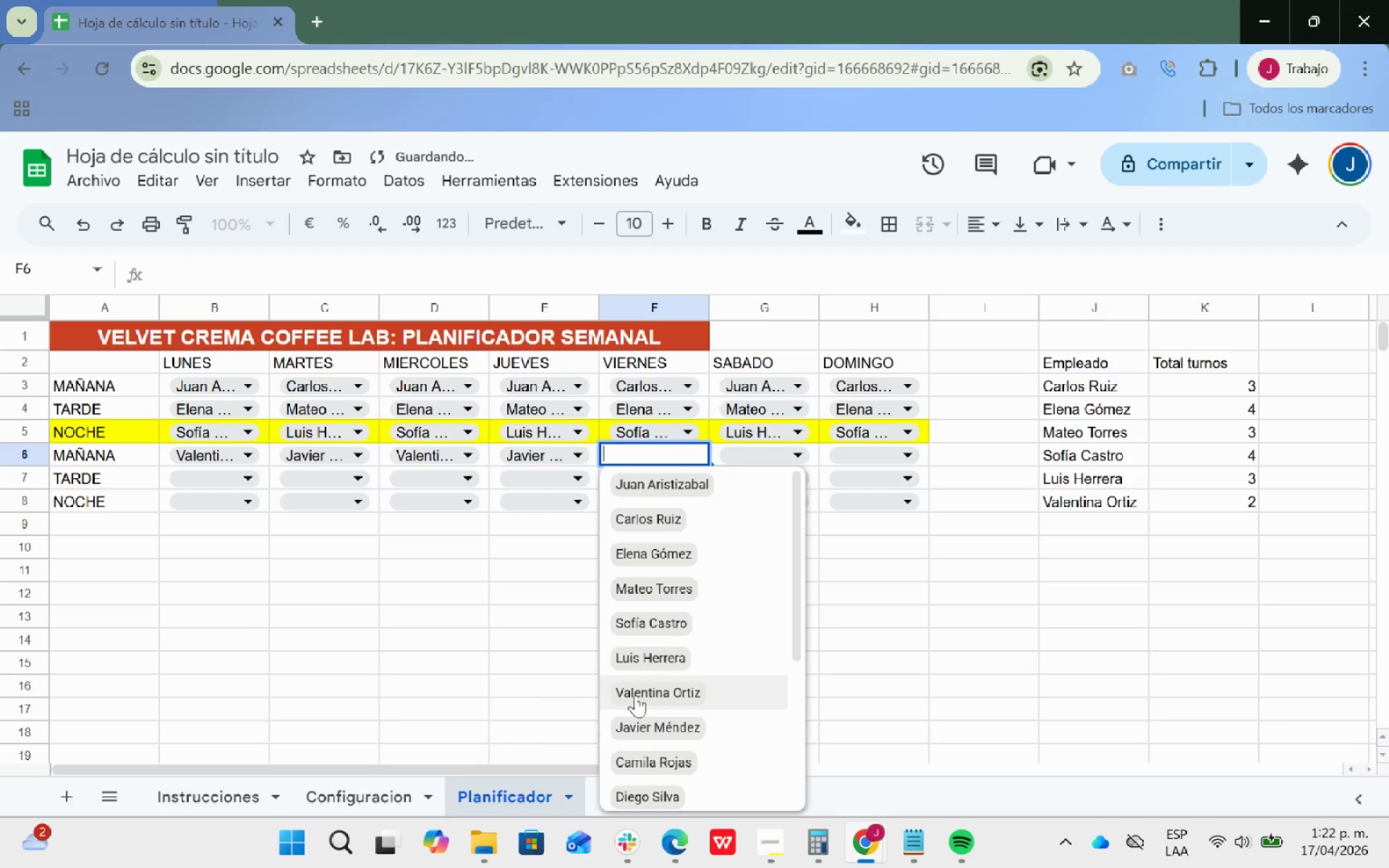 
left_click([636, 685])
 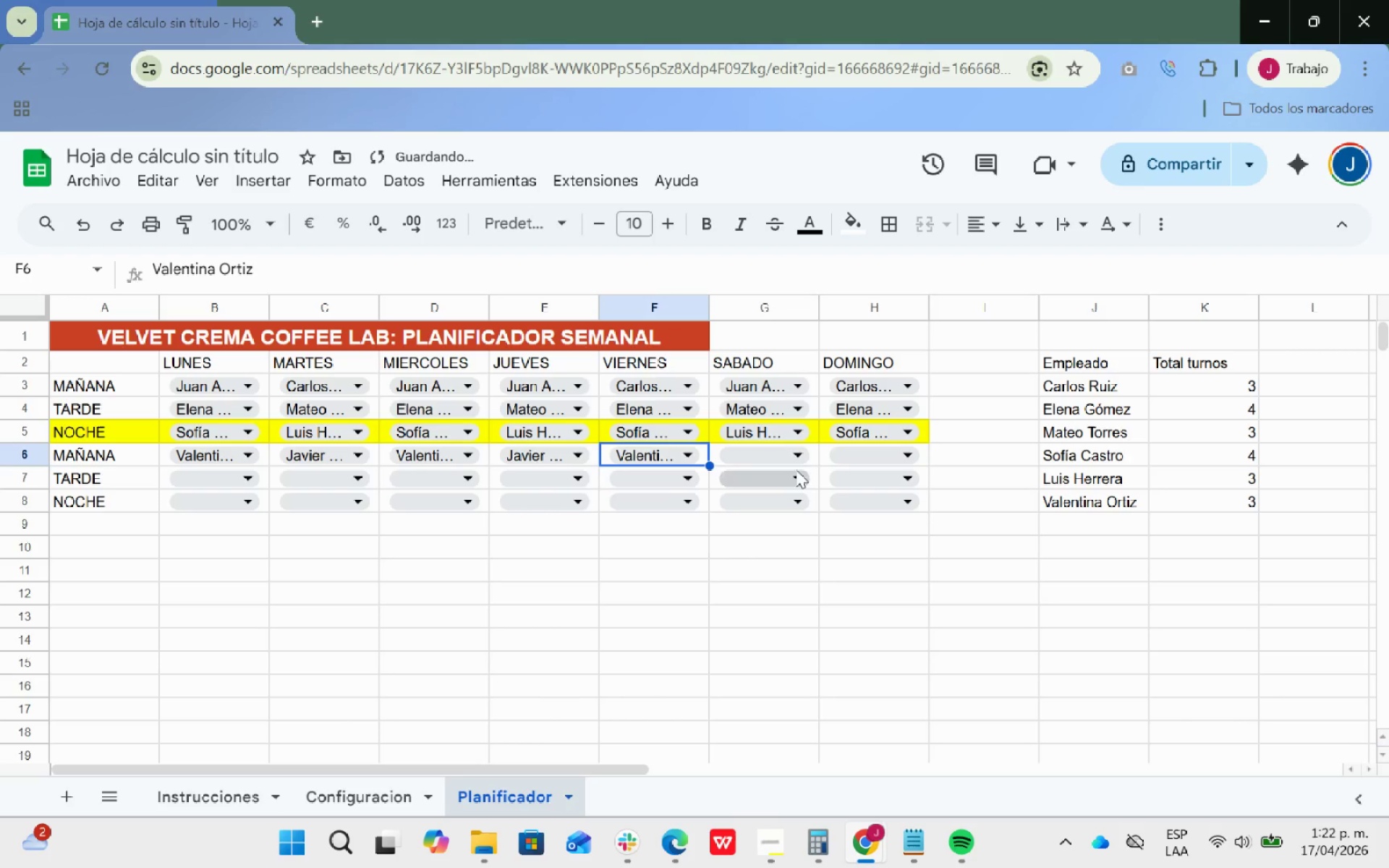 
left_click([797, 464])
 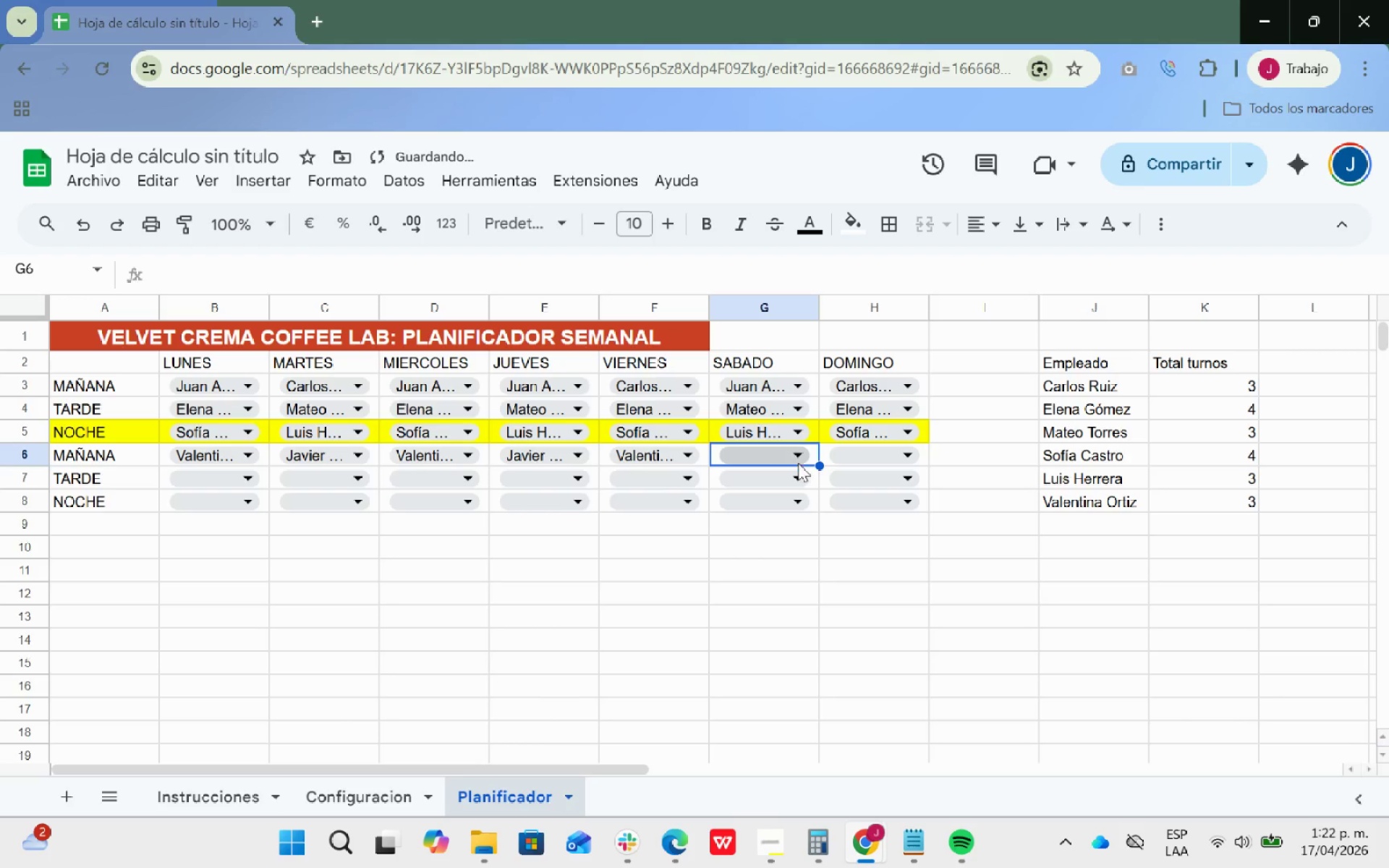 
left_click([799, 461])
 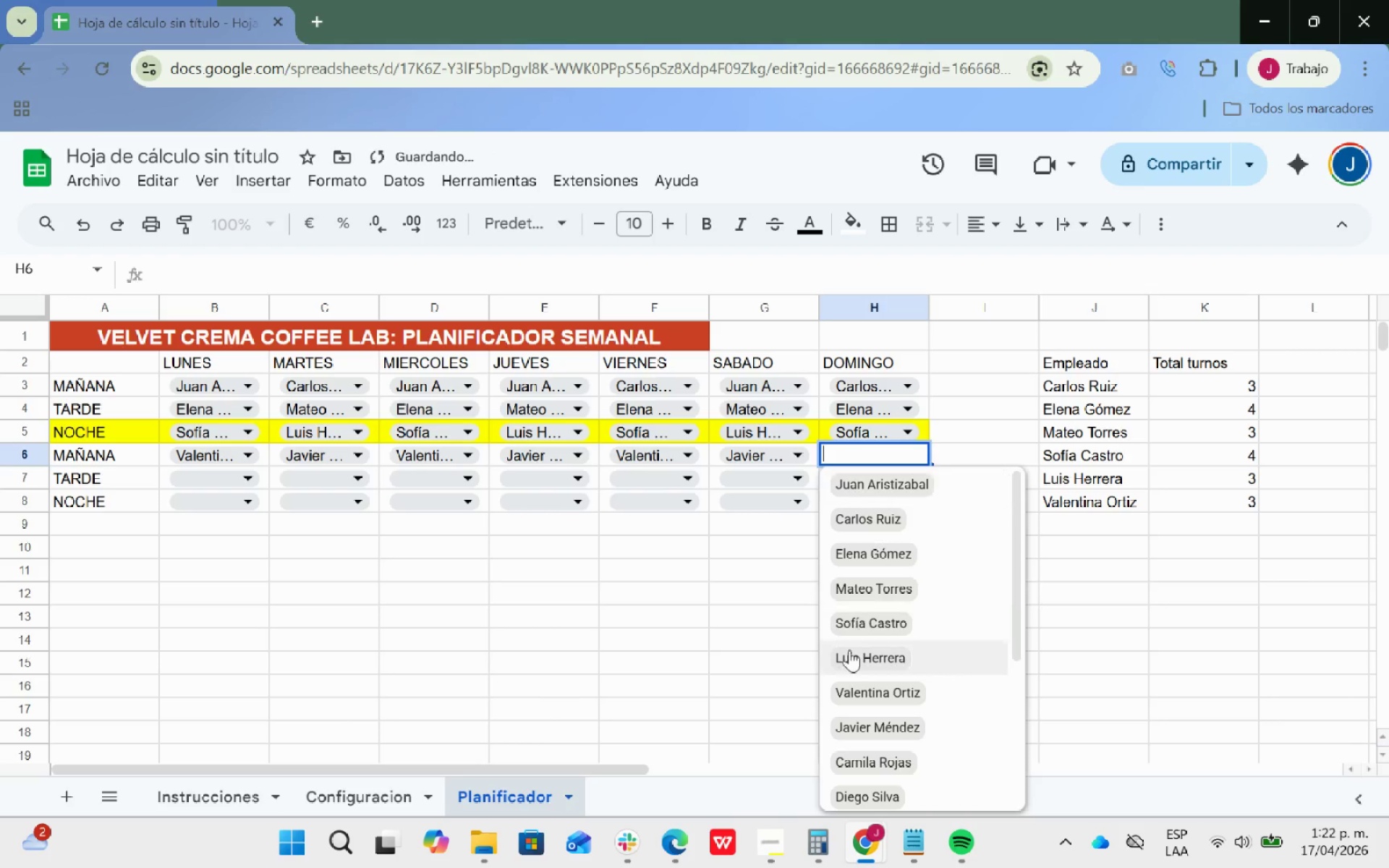 
left_click([845, 699])
 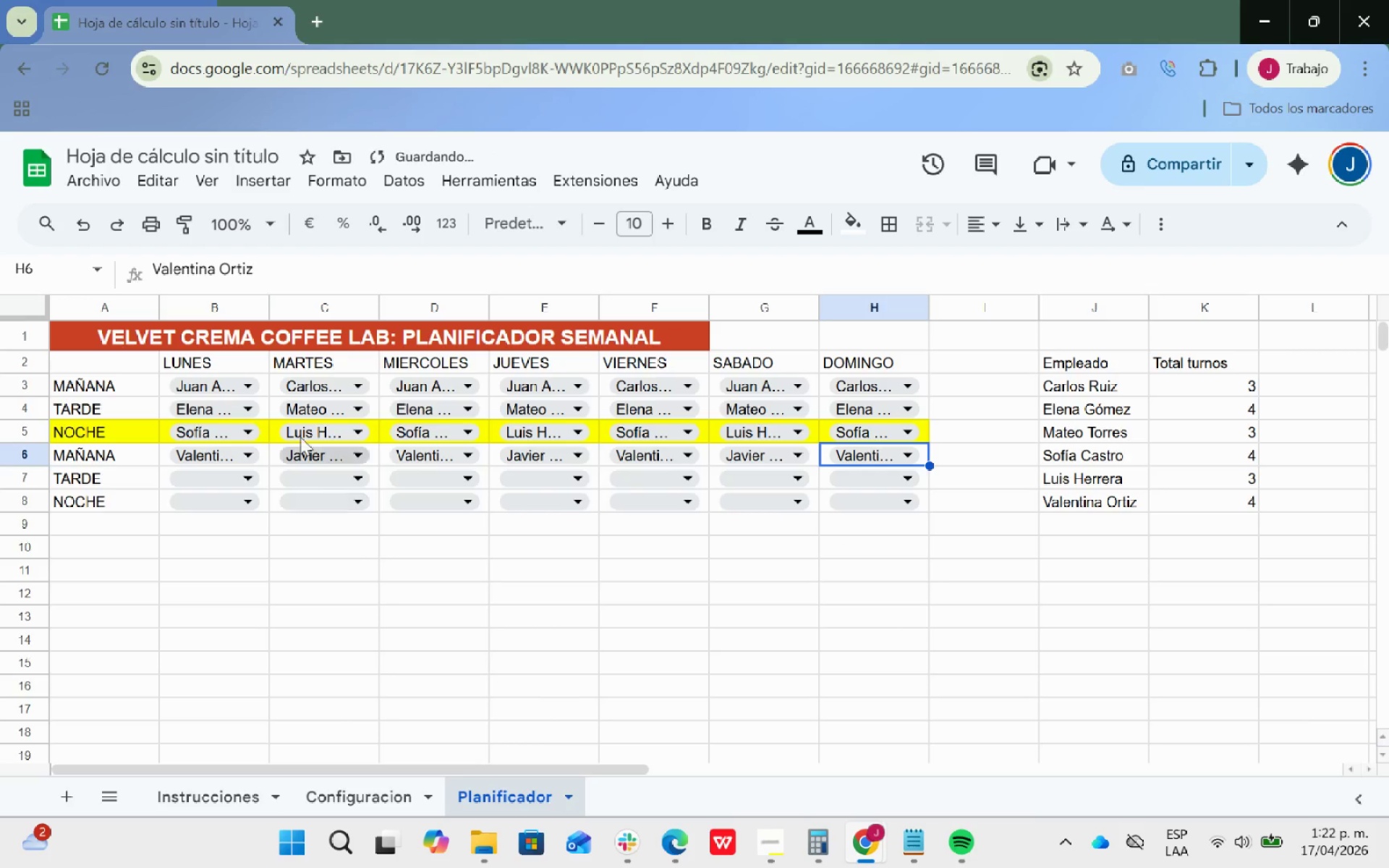 
scroll: coordinate [305, 403], scroll_direction: none, amount: 0.0
 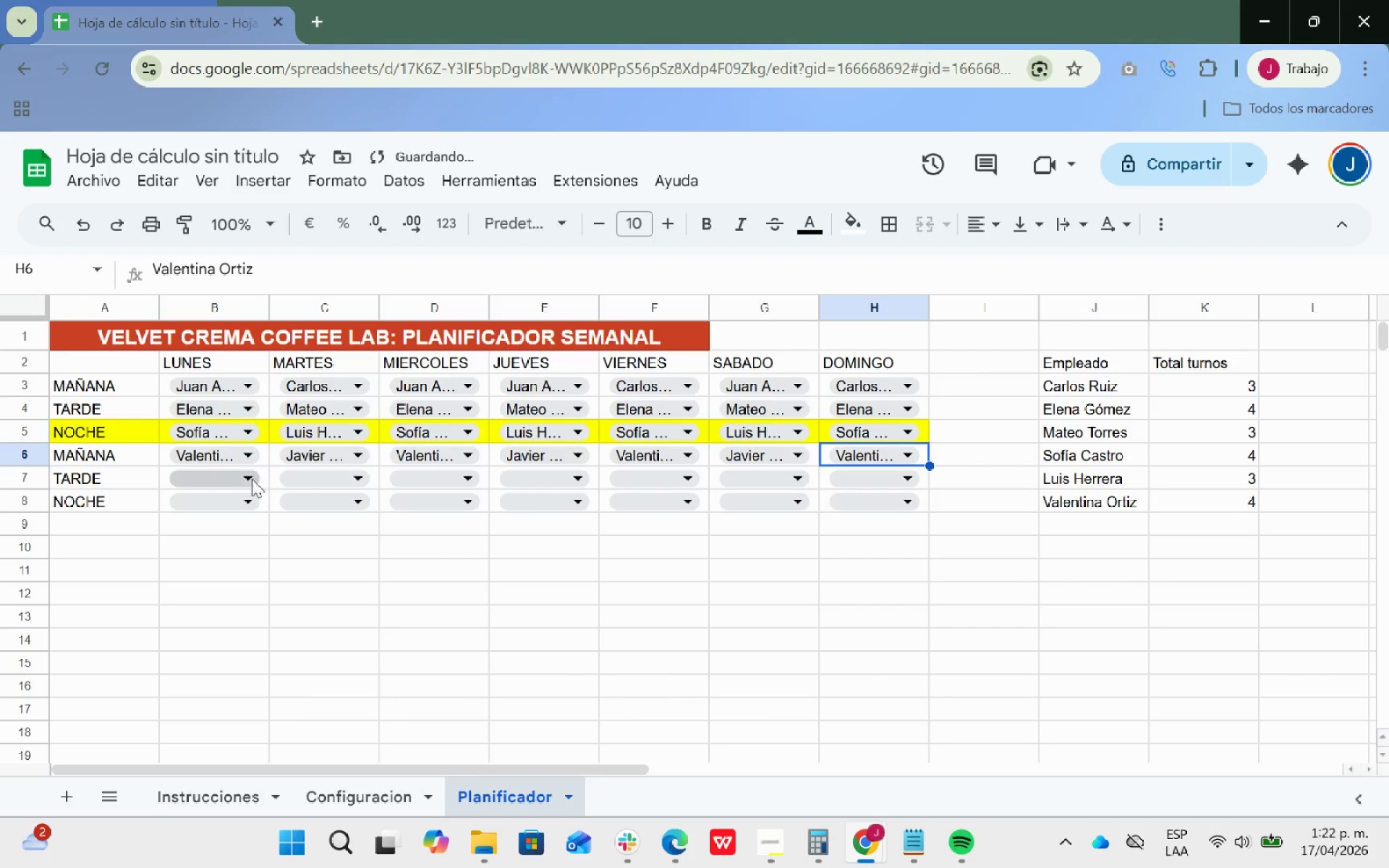 
left_click([251, 479])
 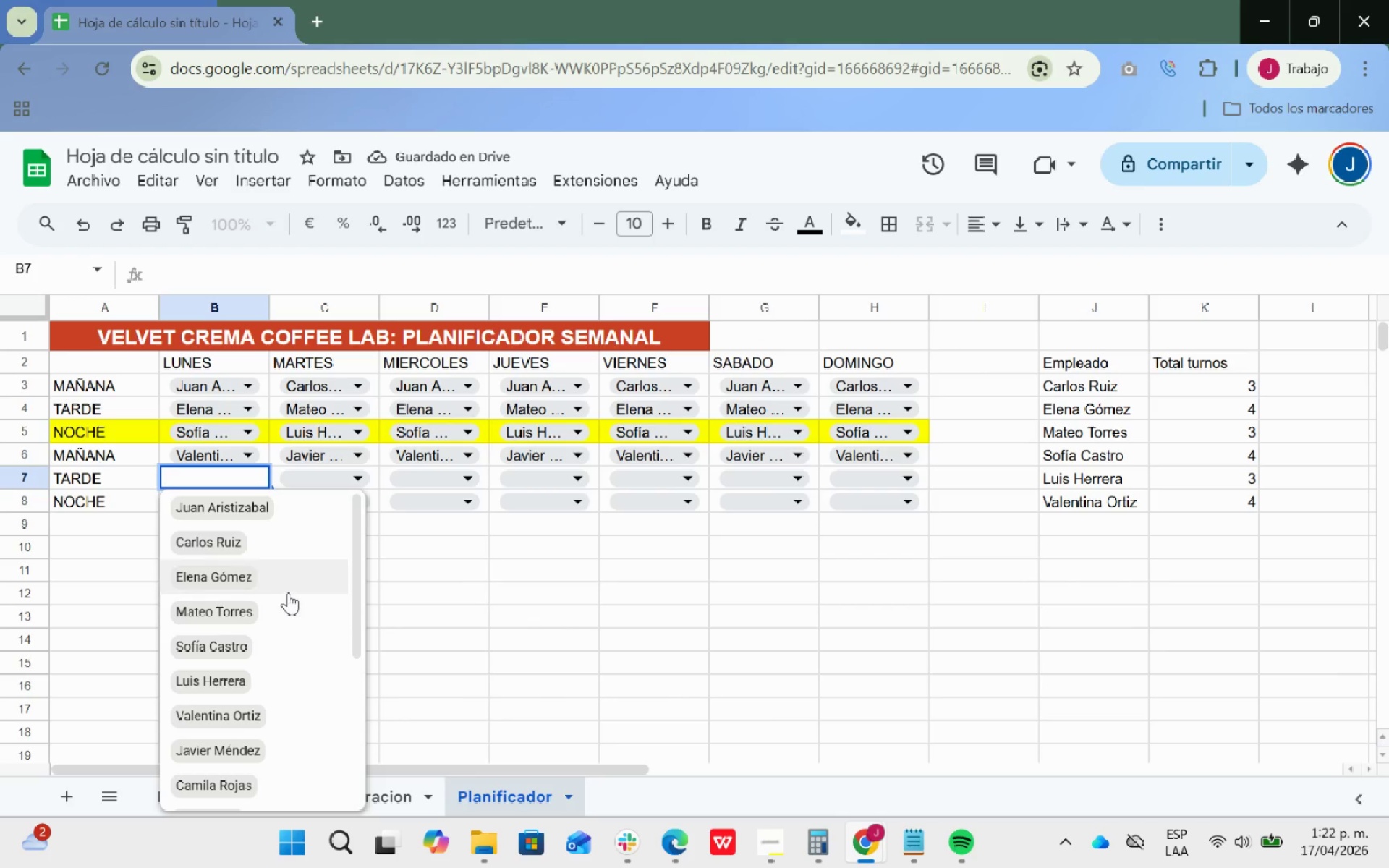 
scroll: coordinate [288, 592], scroll_direction: down, amount: 1.0
 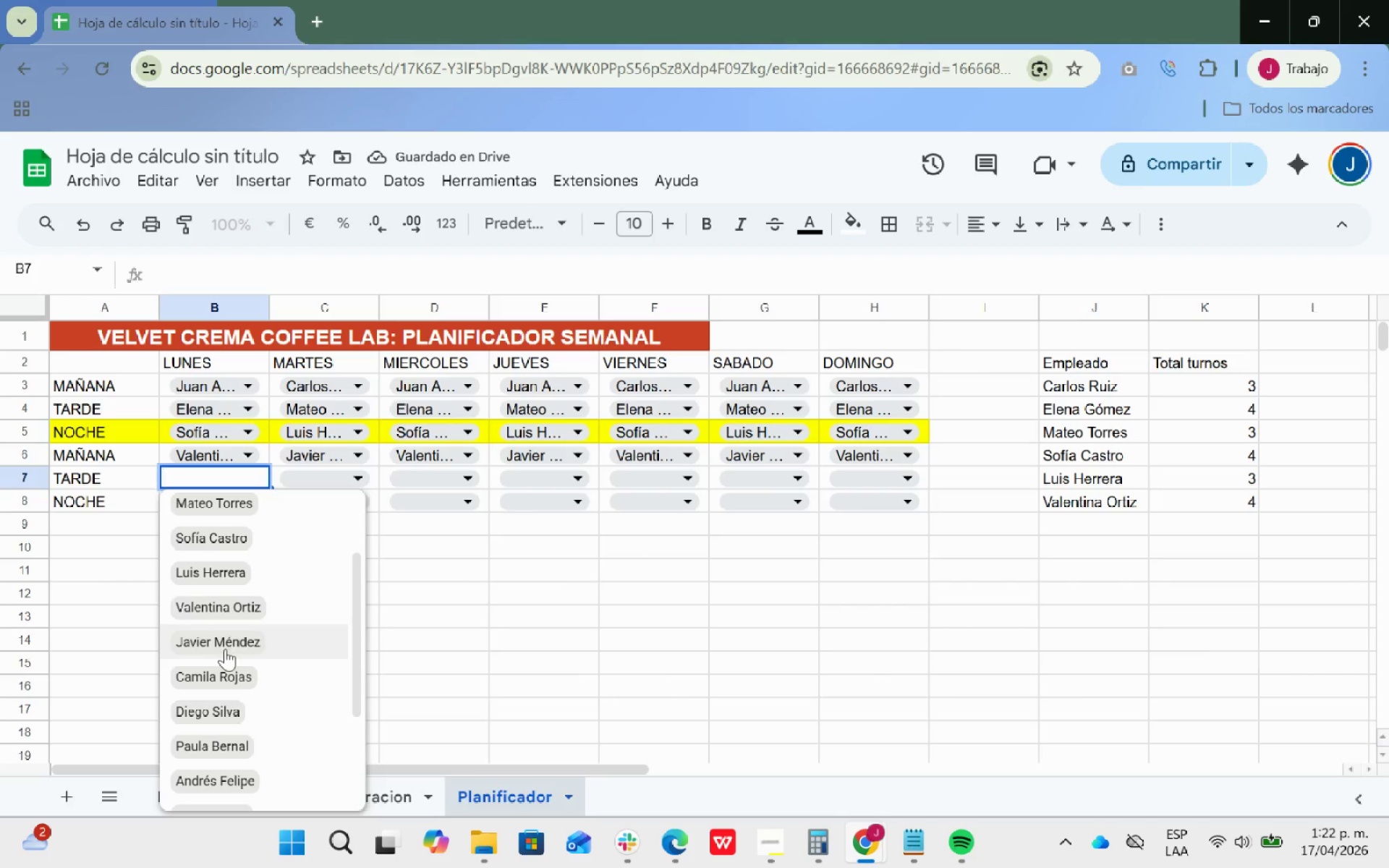 
left_click([223, 643])
 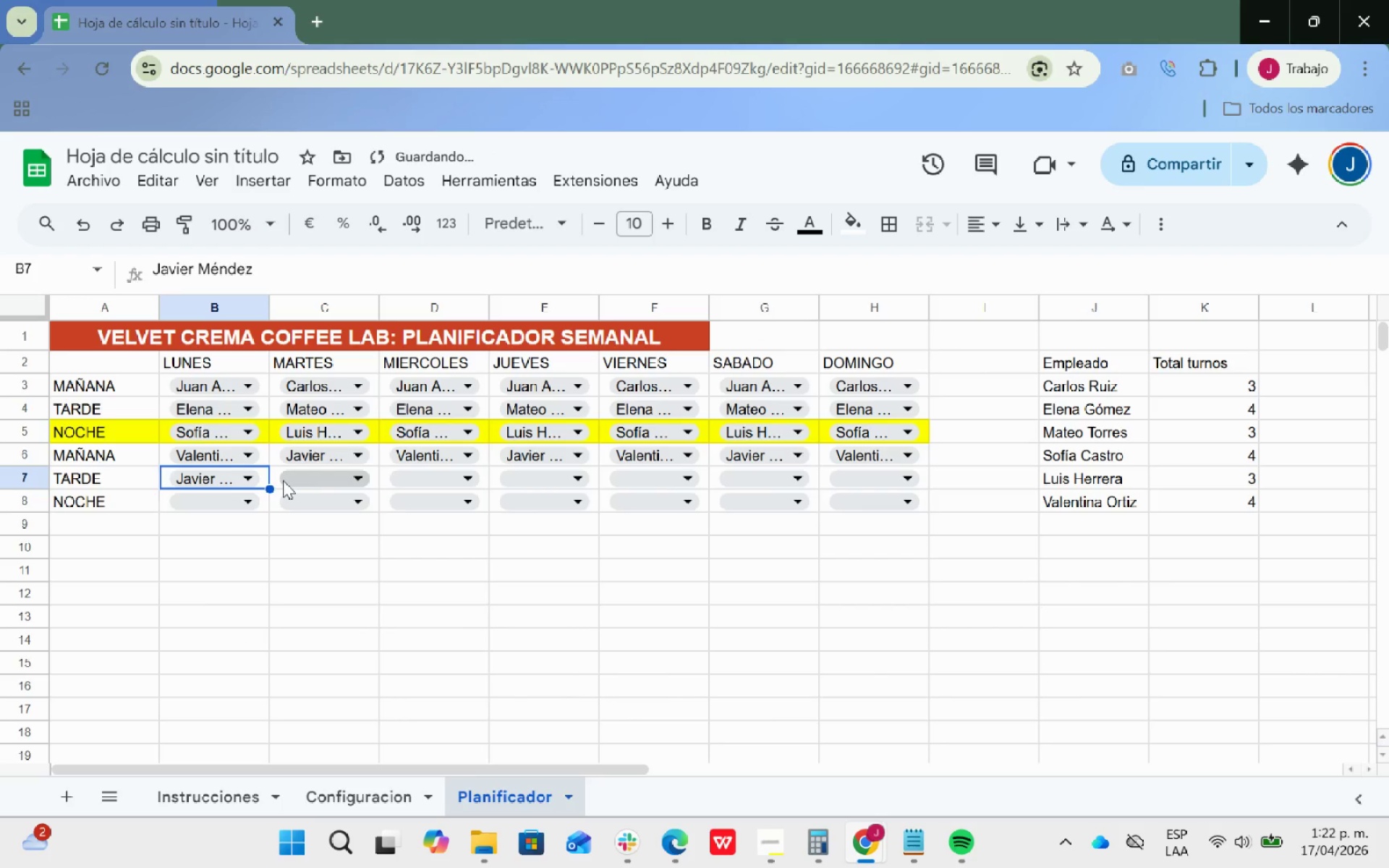 
left_click([252, 477])
 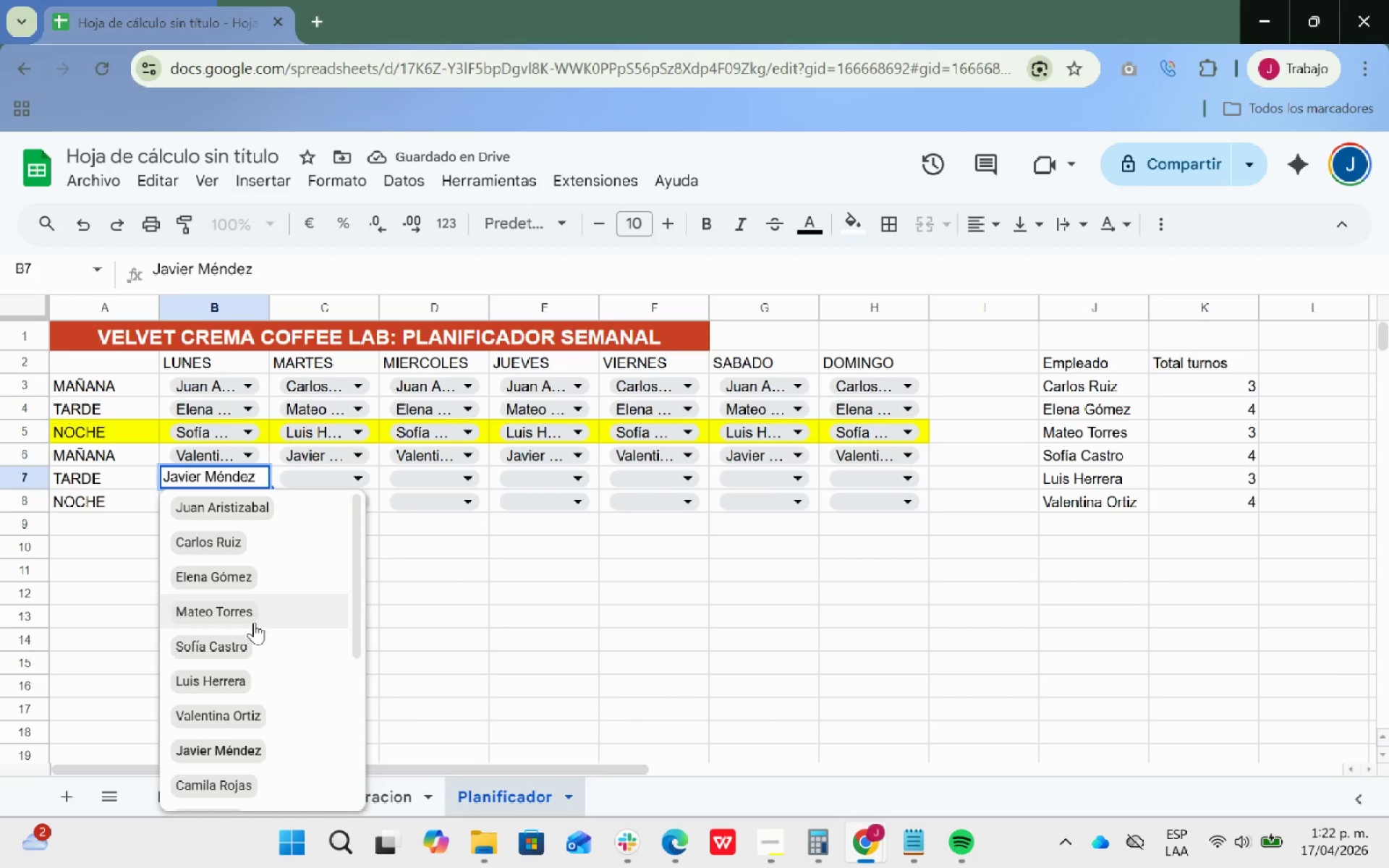 
scroll: coordinate [262, 616], scroll_direction: down, amount: 1.0
 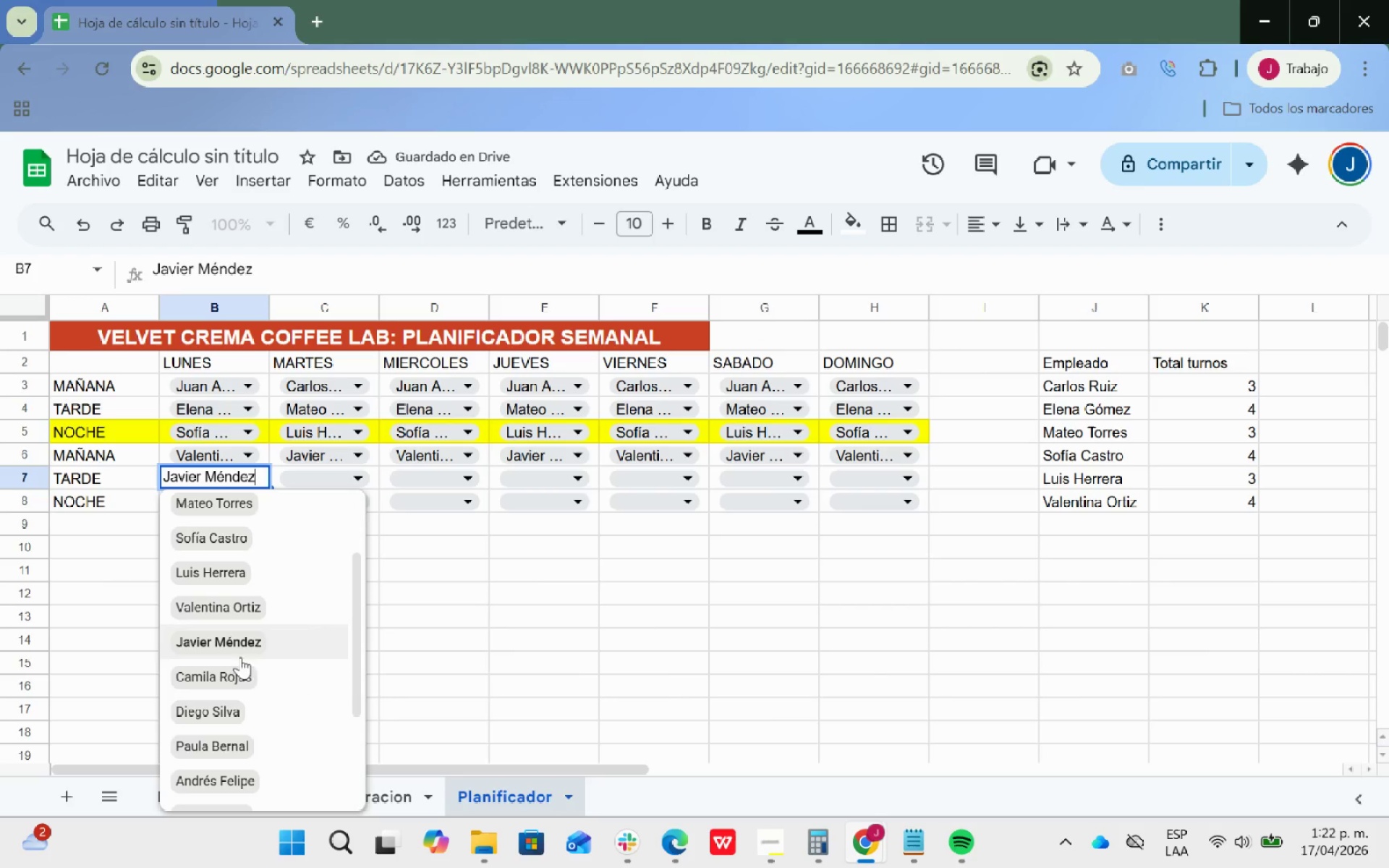 
left_click([216, 676])
 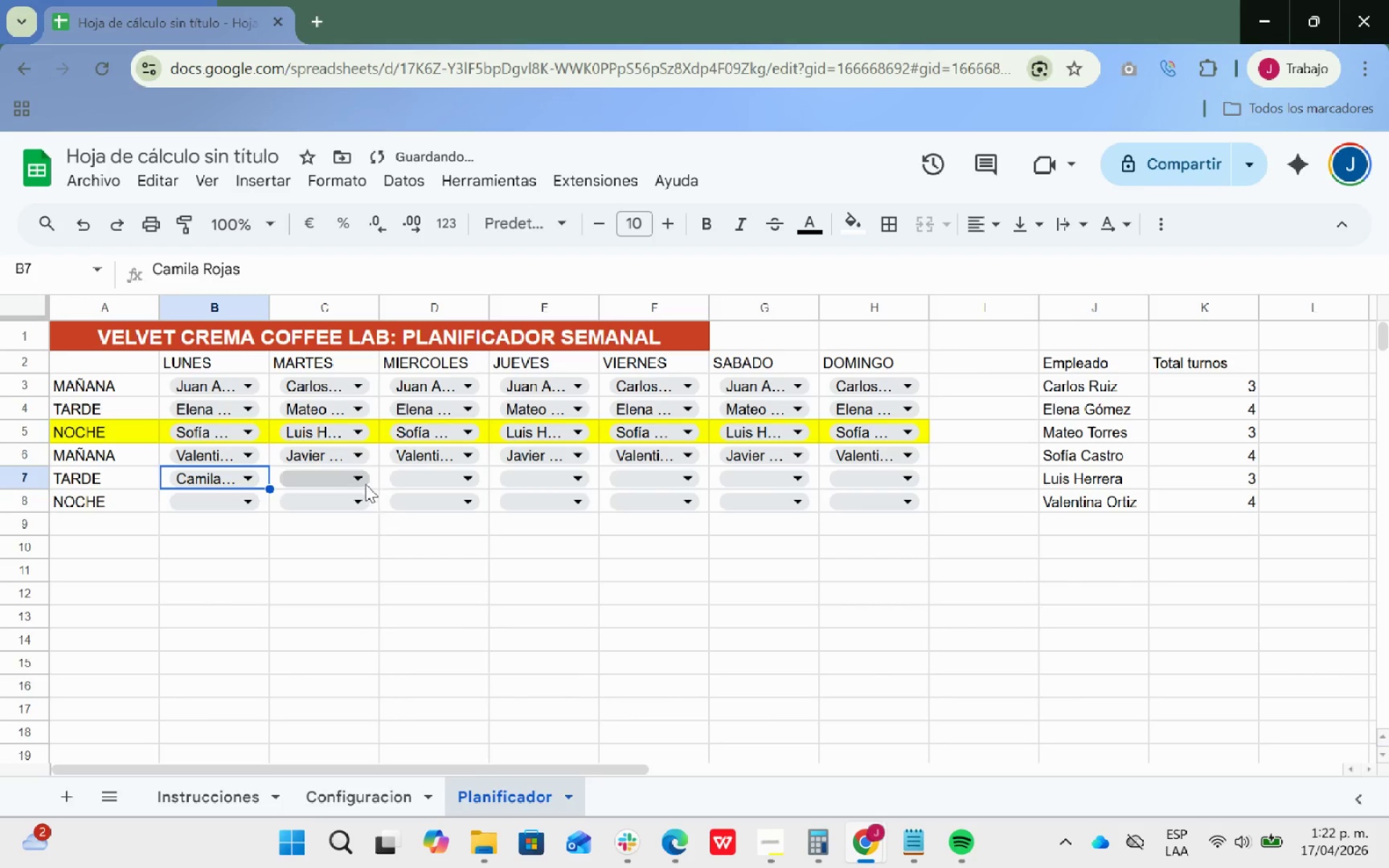 
left_click([360, 479])
 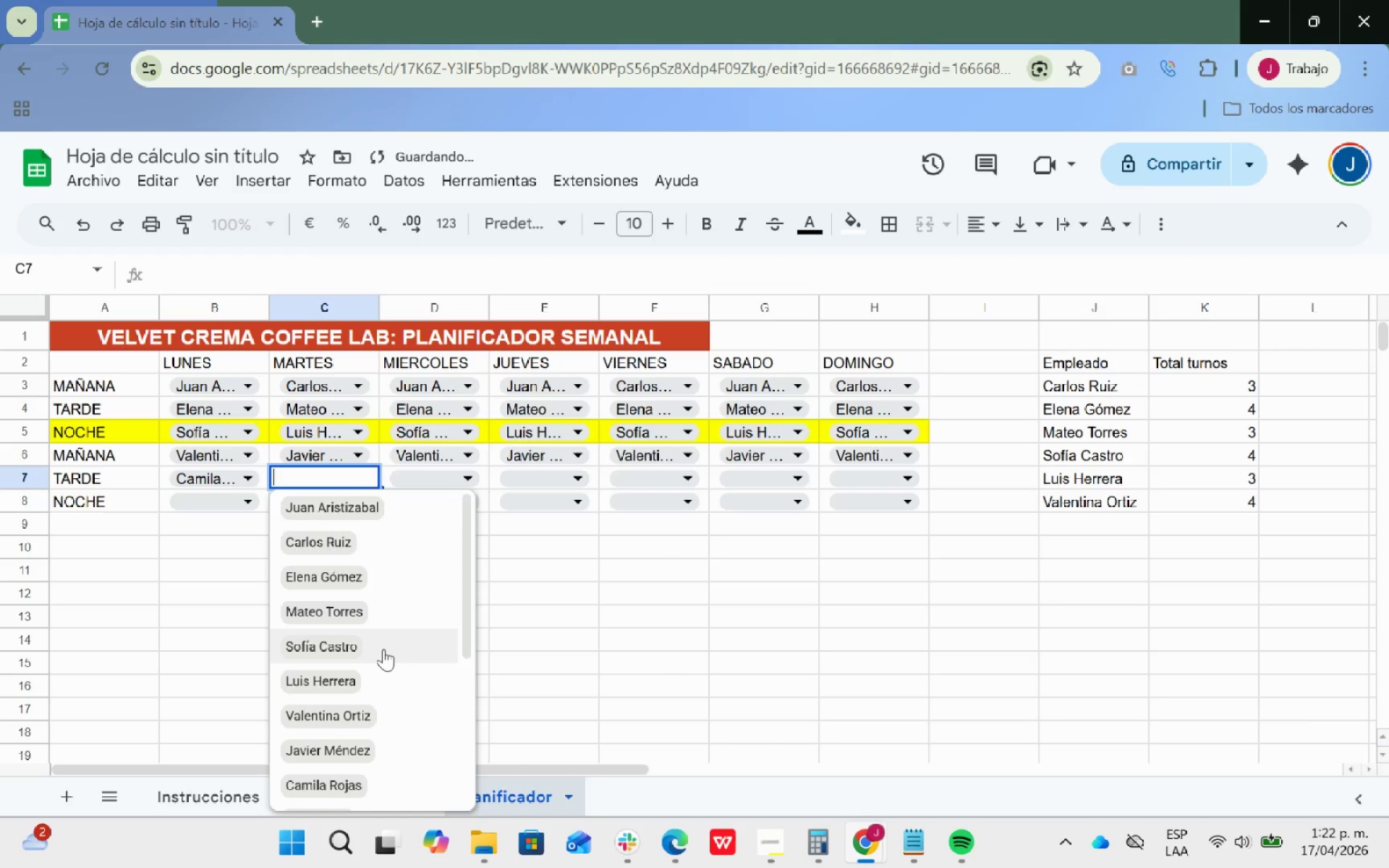 
scroll: coordinate [383, 649], scroll_direction: down, amount: 1.0
 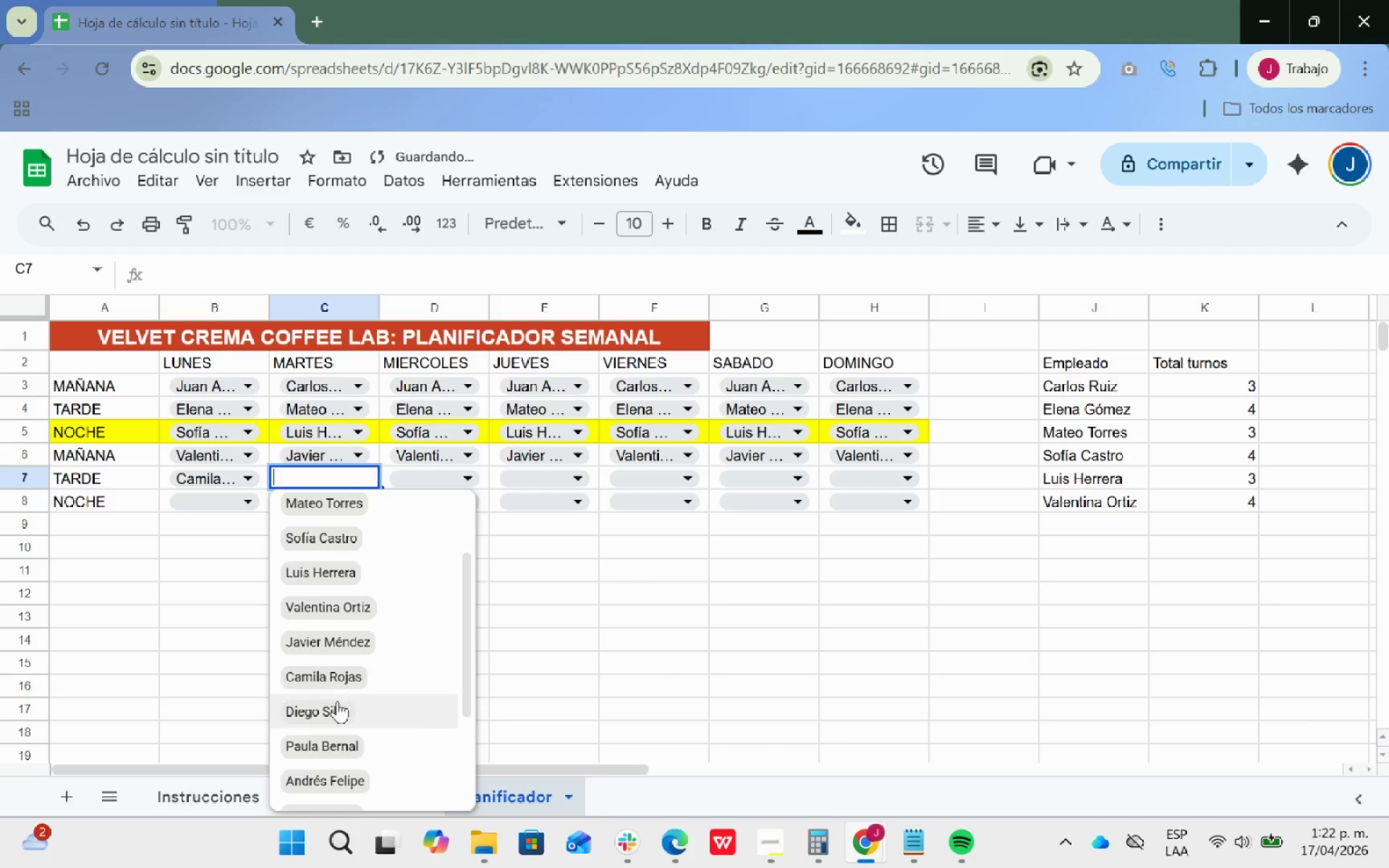 
left_click([324, 708])
 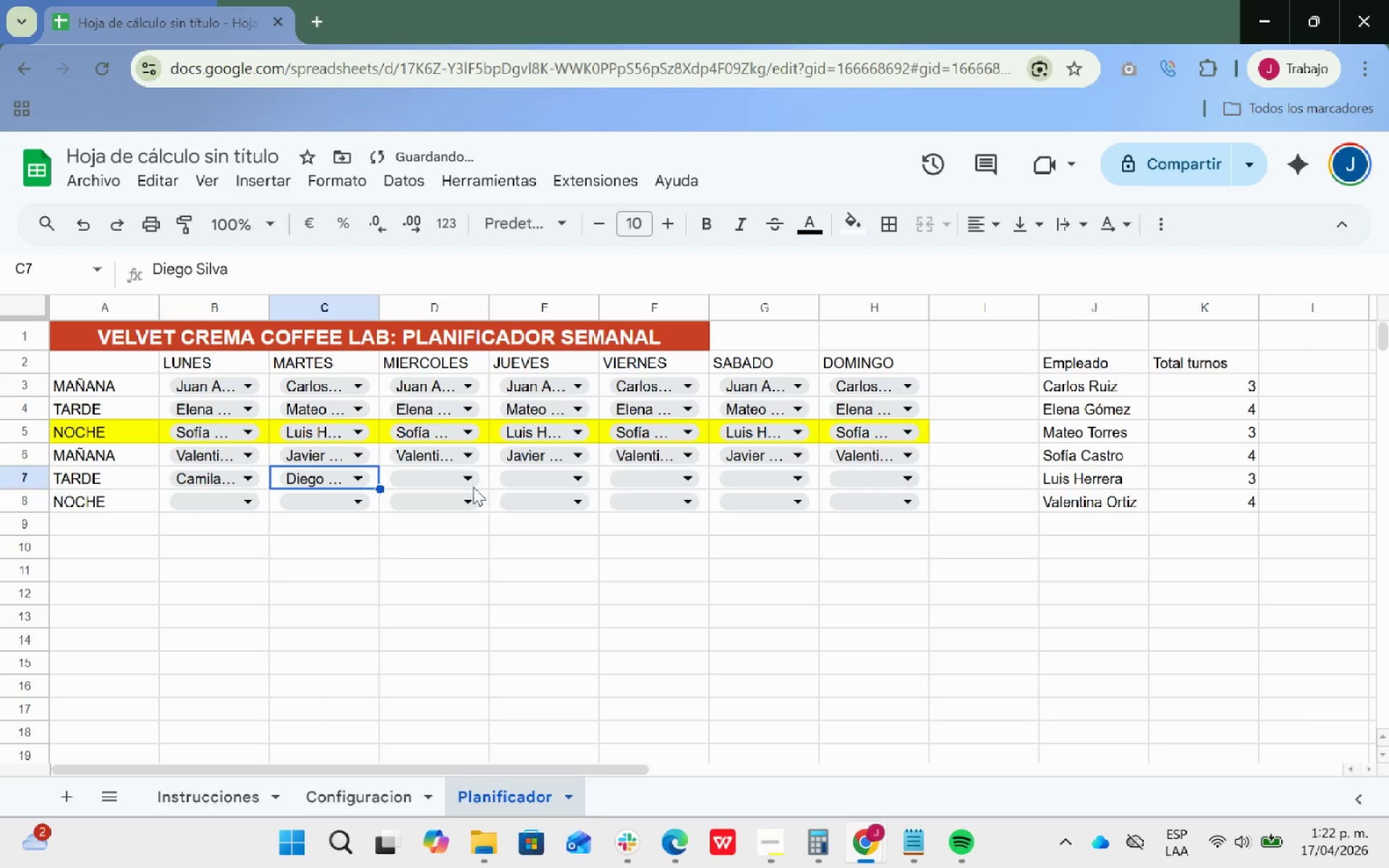 
left_click([467, 480])
 